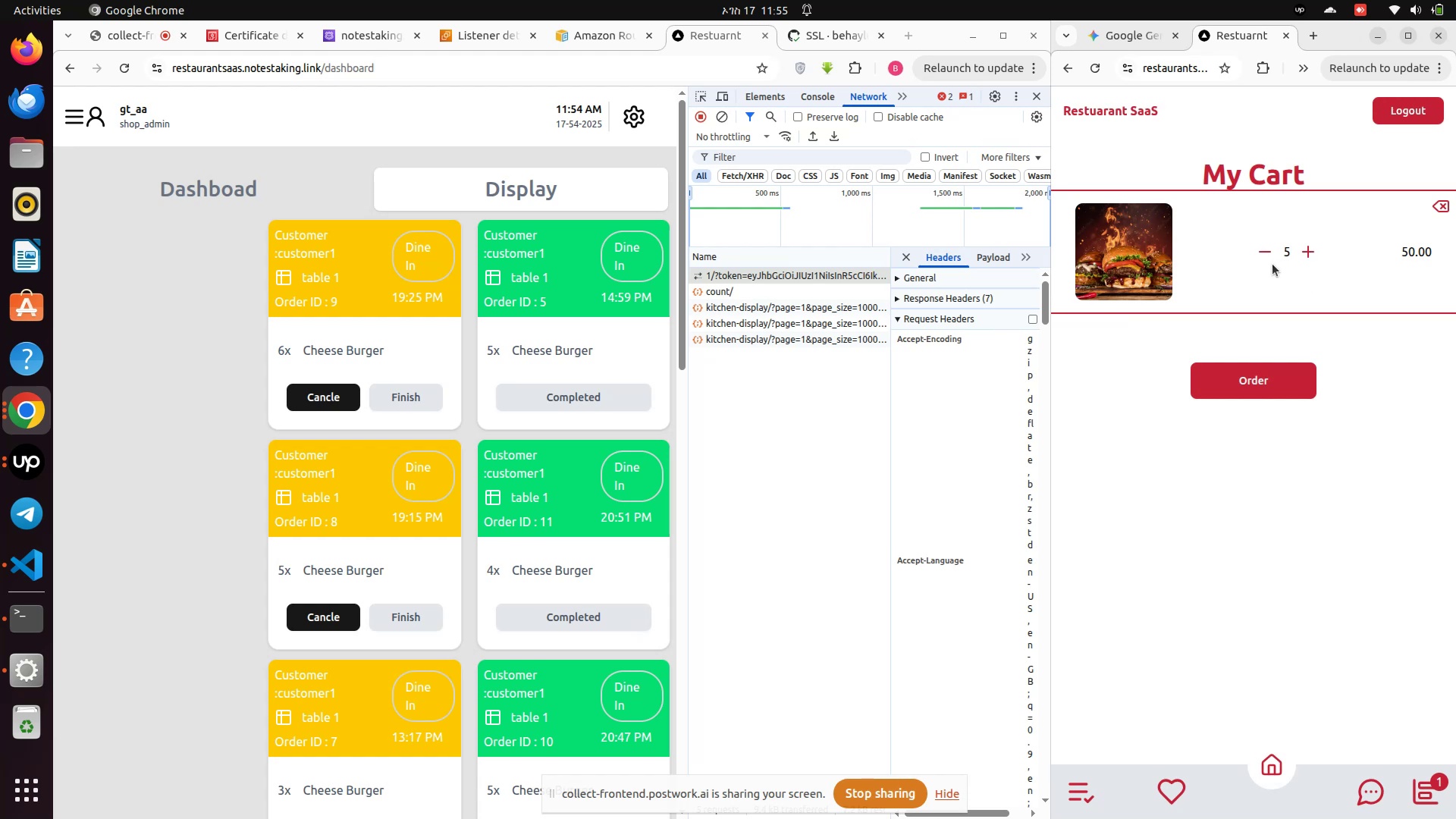 
left_click([1269, 251])
 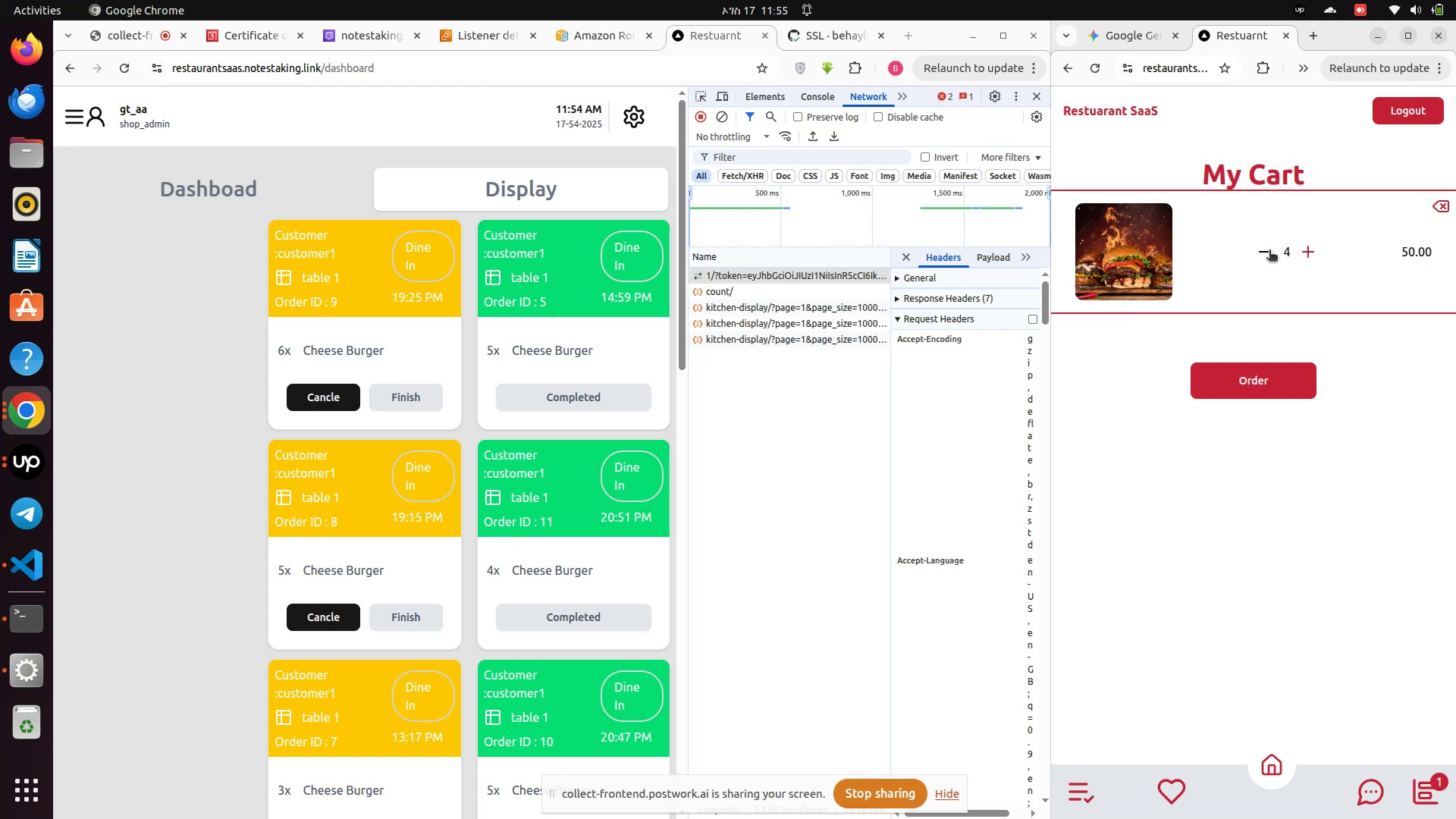 
left_click([1269, 251])
 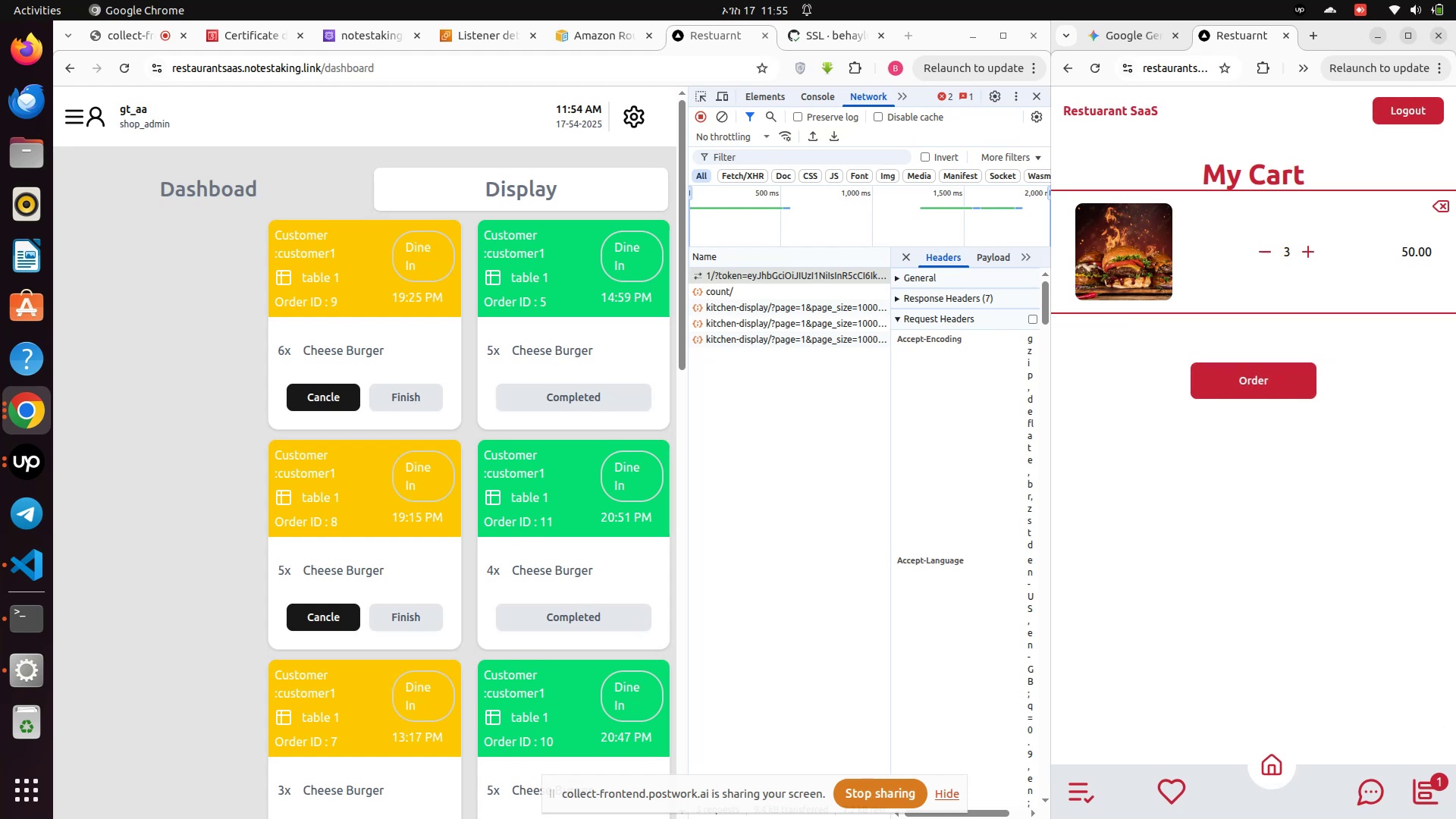 
left_click([1071, 805])
 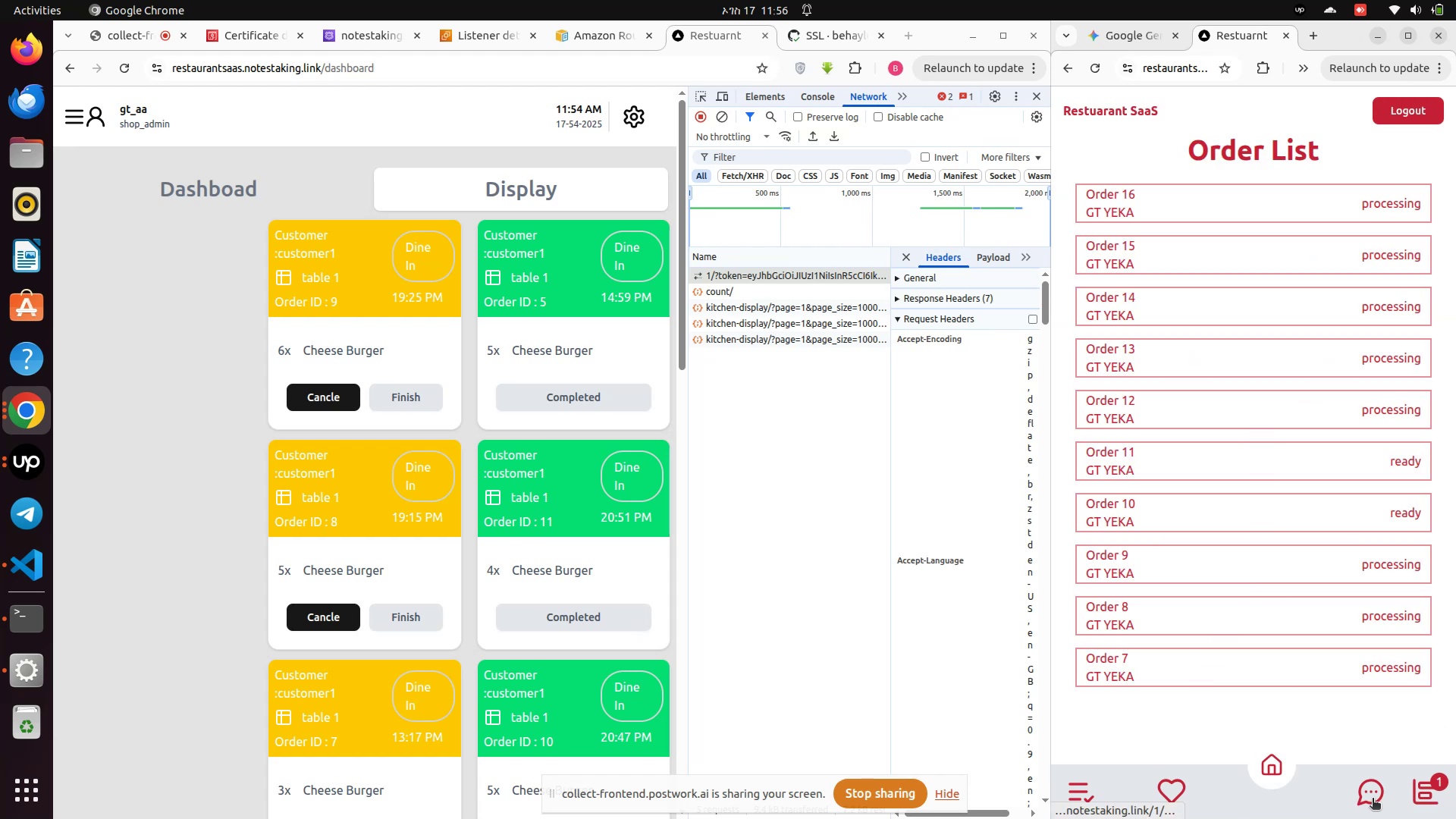 
left_click([1432, 791])
 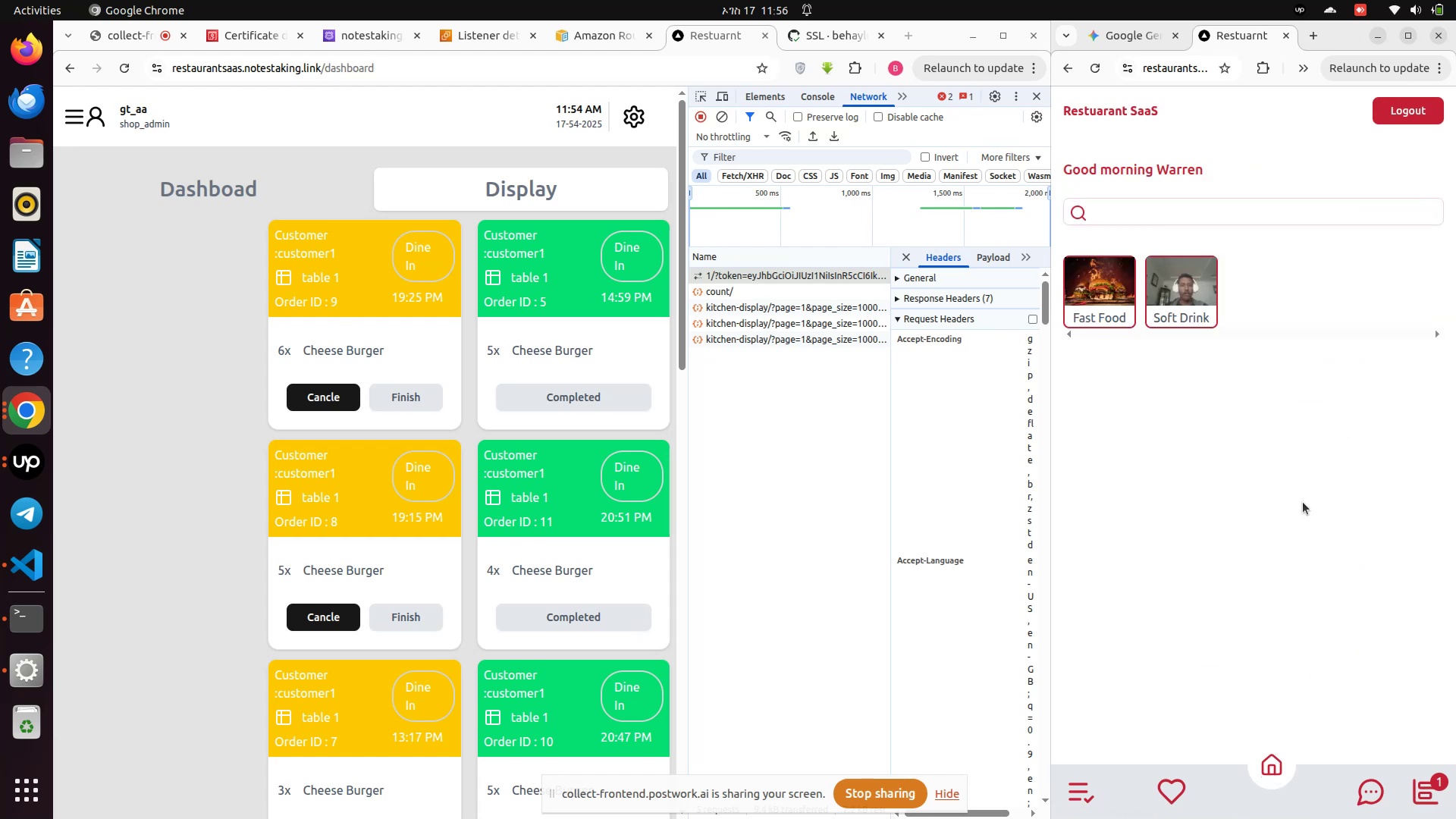 
left_click([1112, 297])
 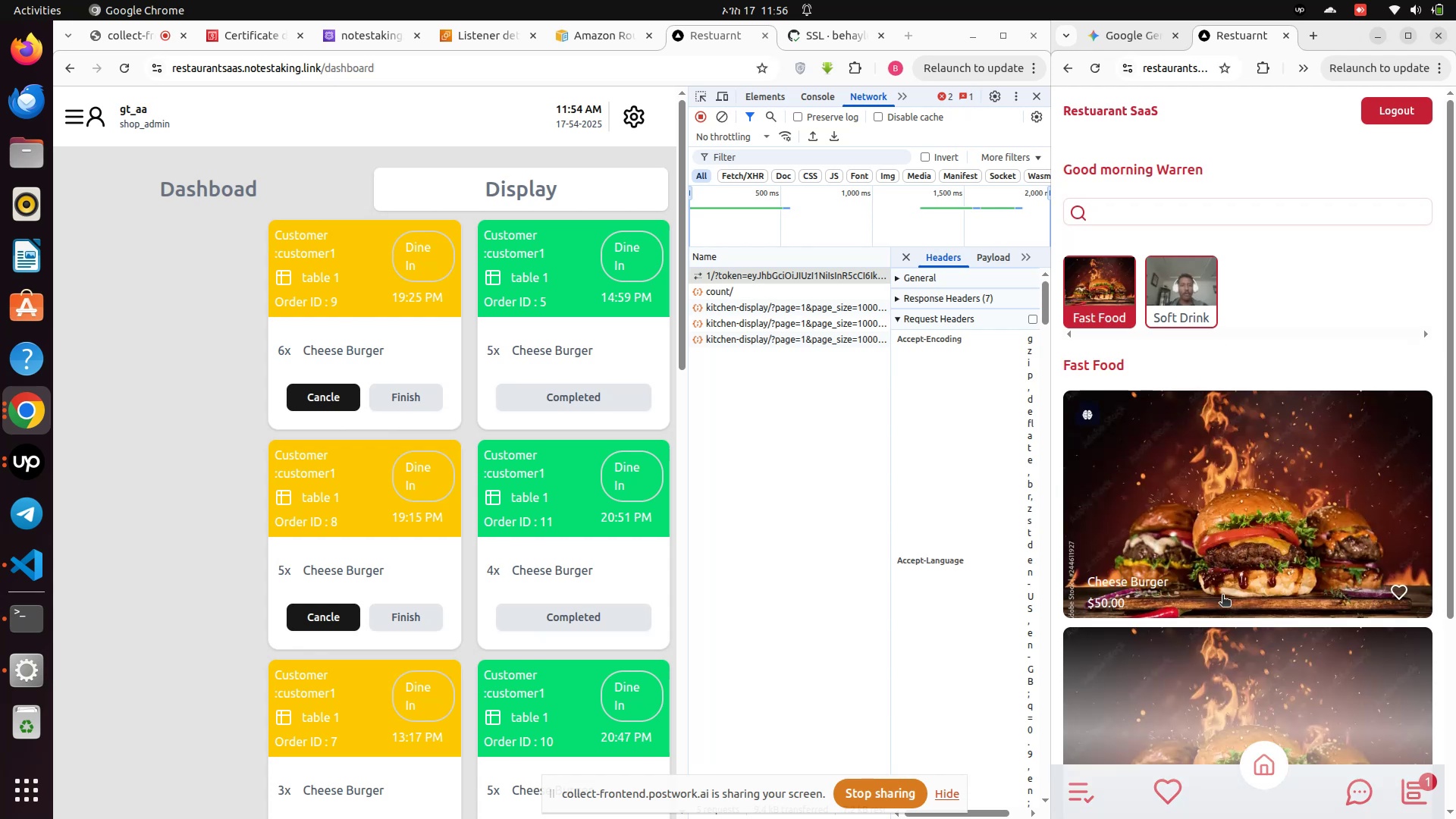 
left_click([1222, 596])
 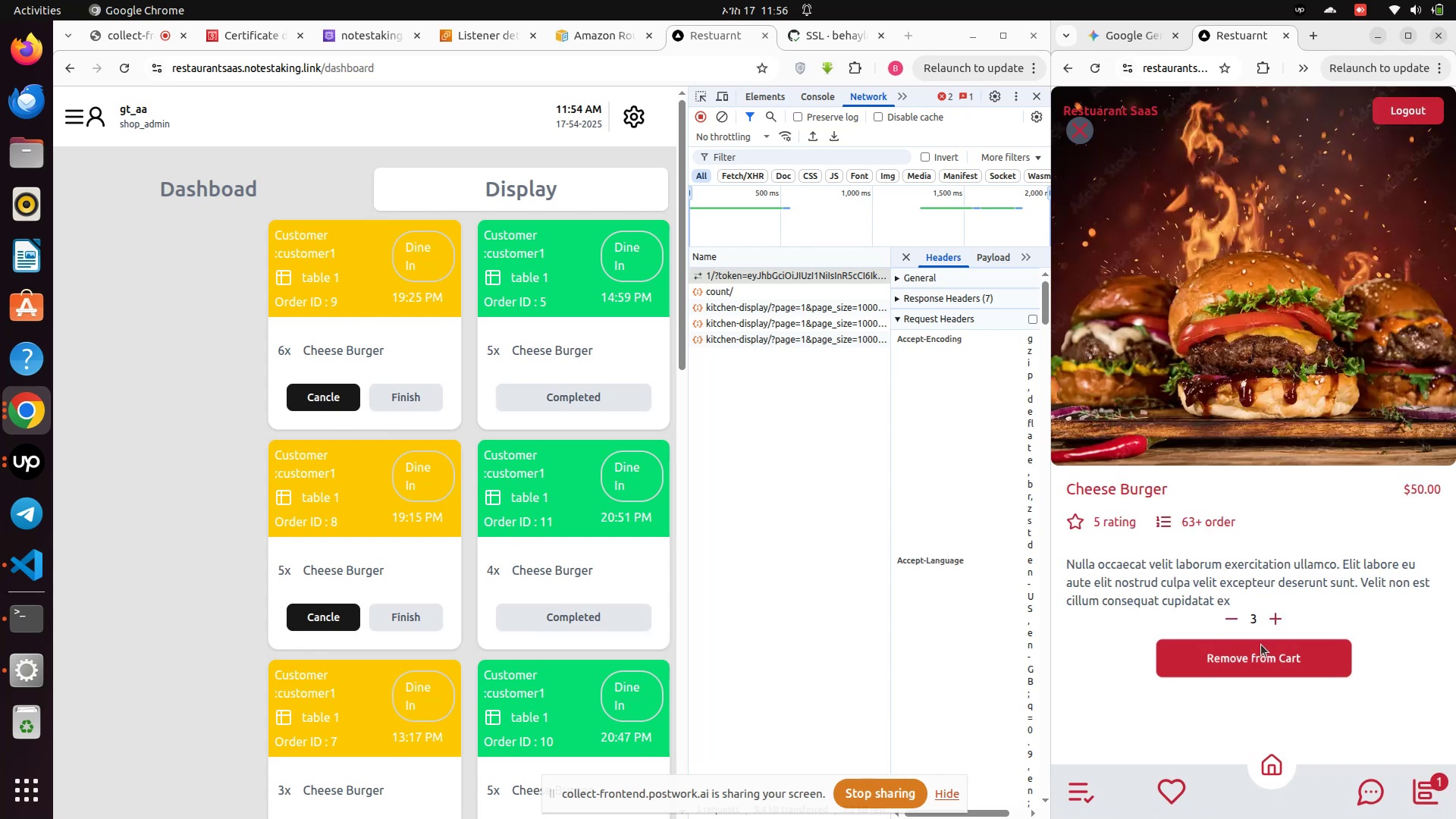 
left_click([1261, 649])
 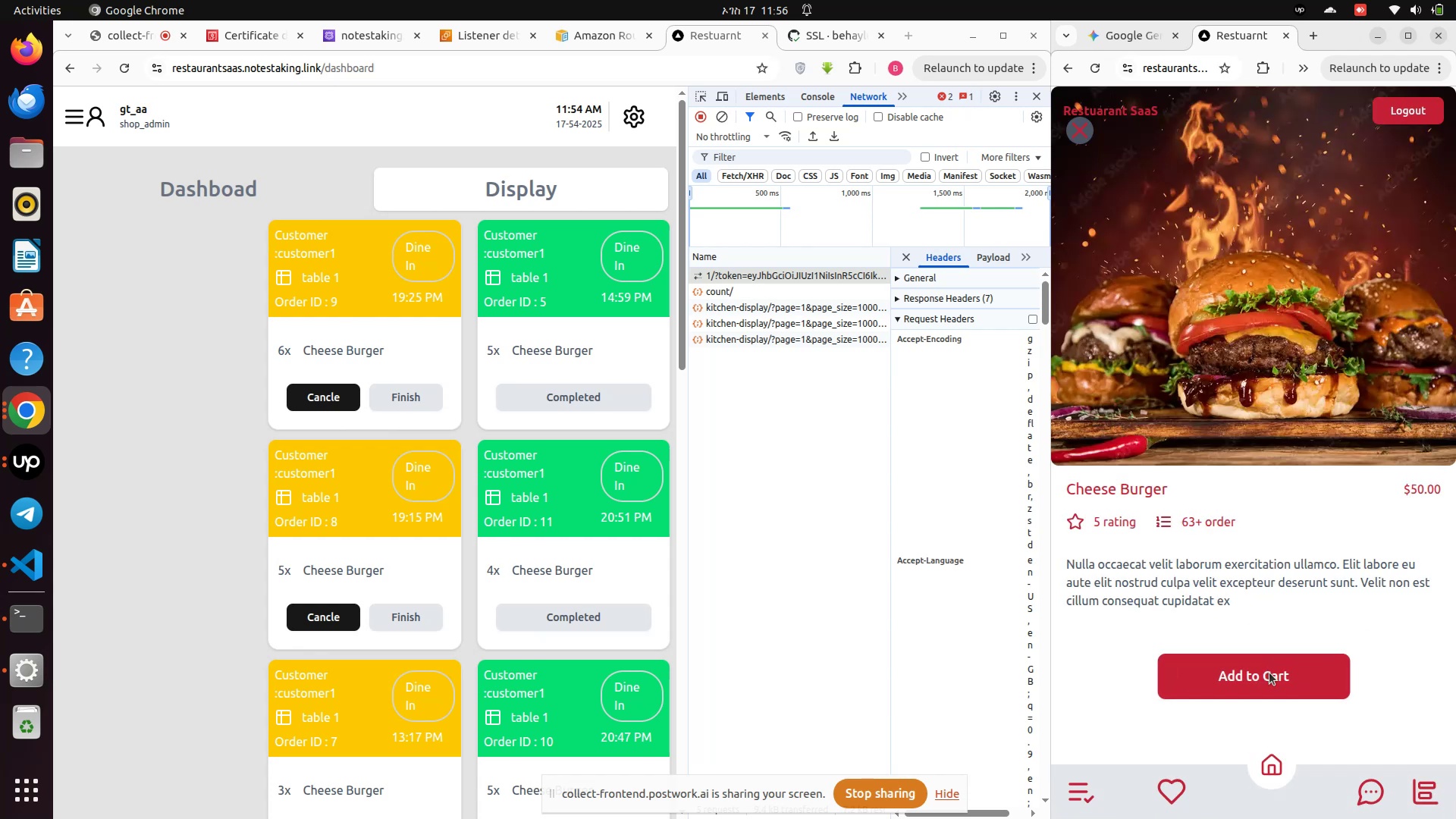 
left_click([1270, 674])
 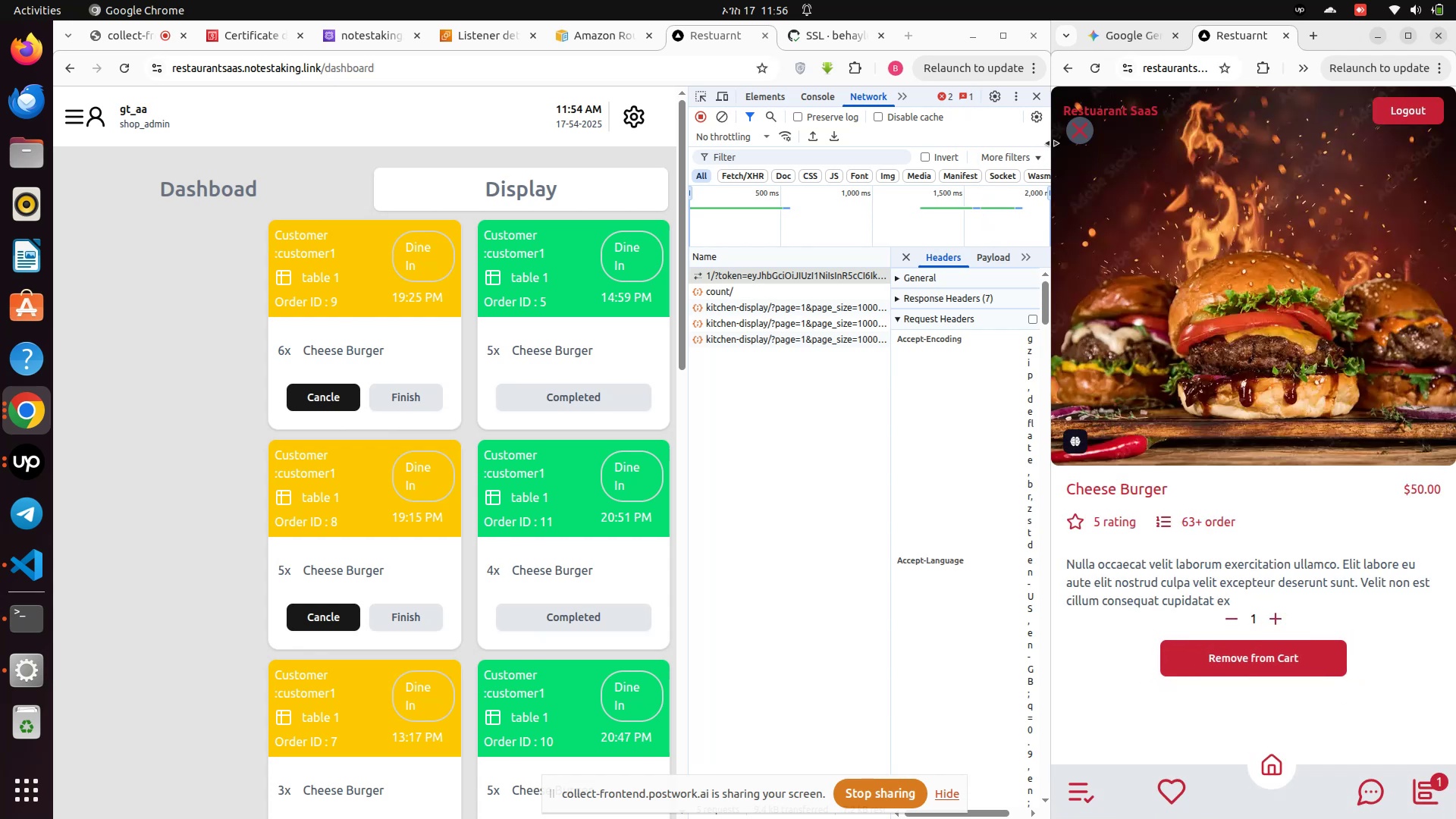 
left_click([1074, 139])
 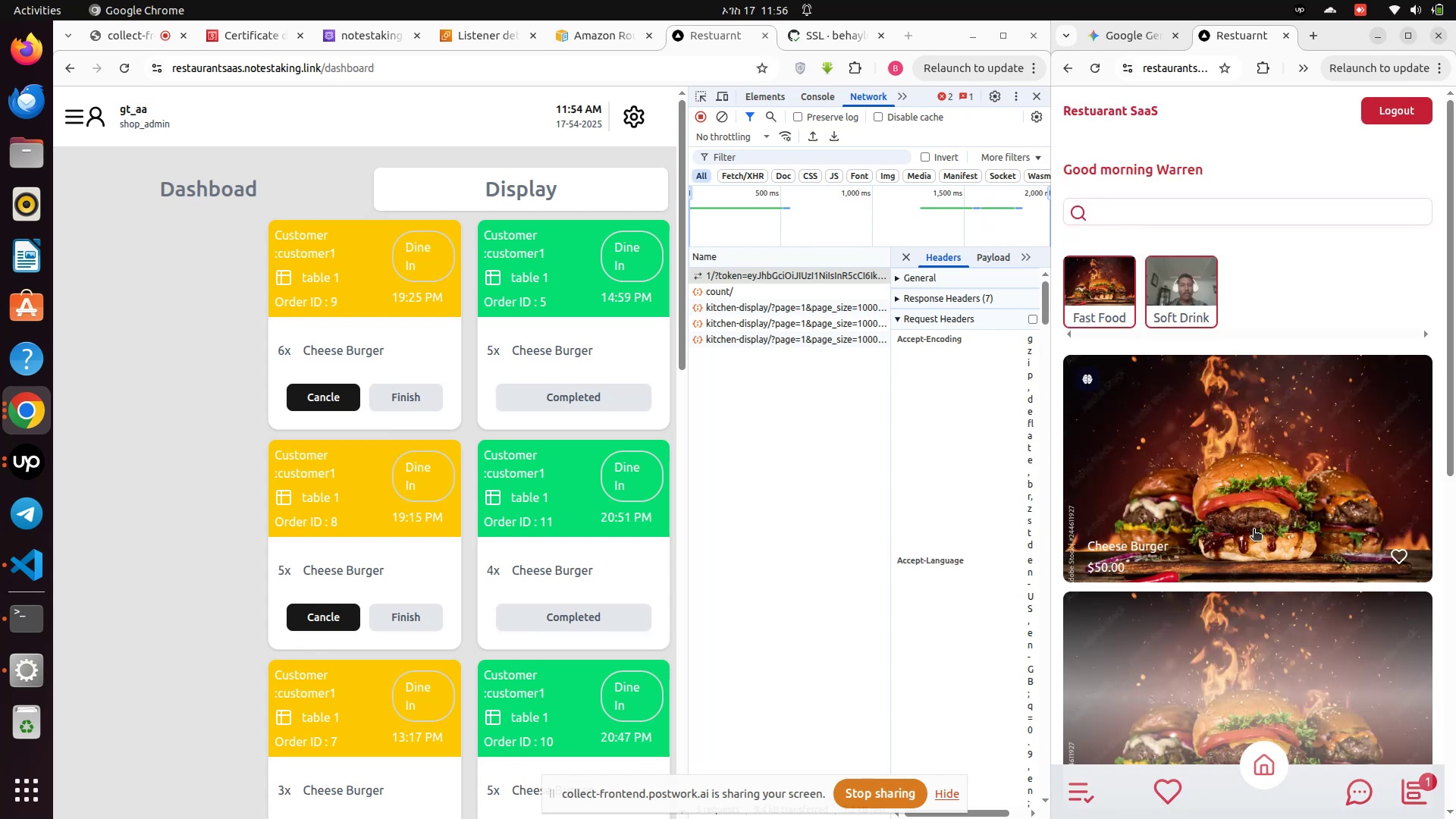 
scroll: coordinate [1238, 583], scroll_direction: down, amount: 4.0
 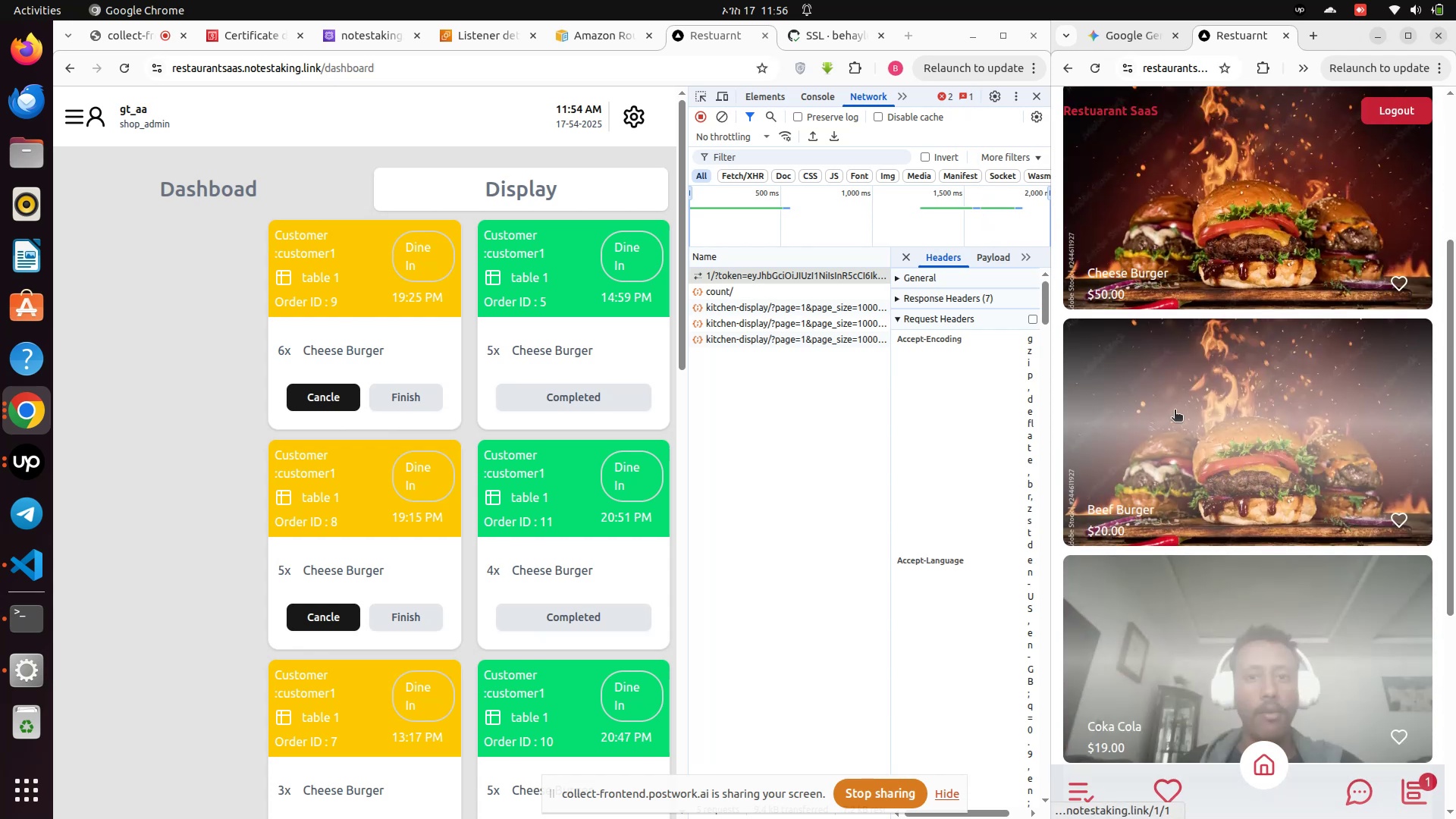 
left_click([1169, 397])
 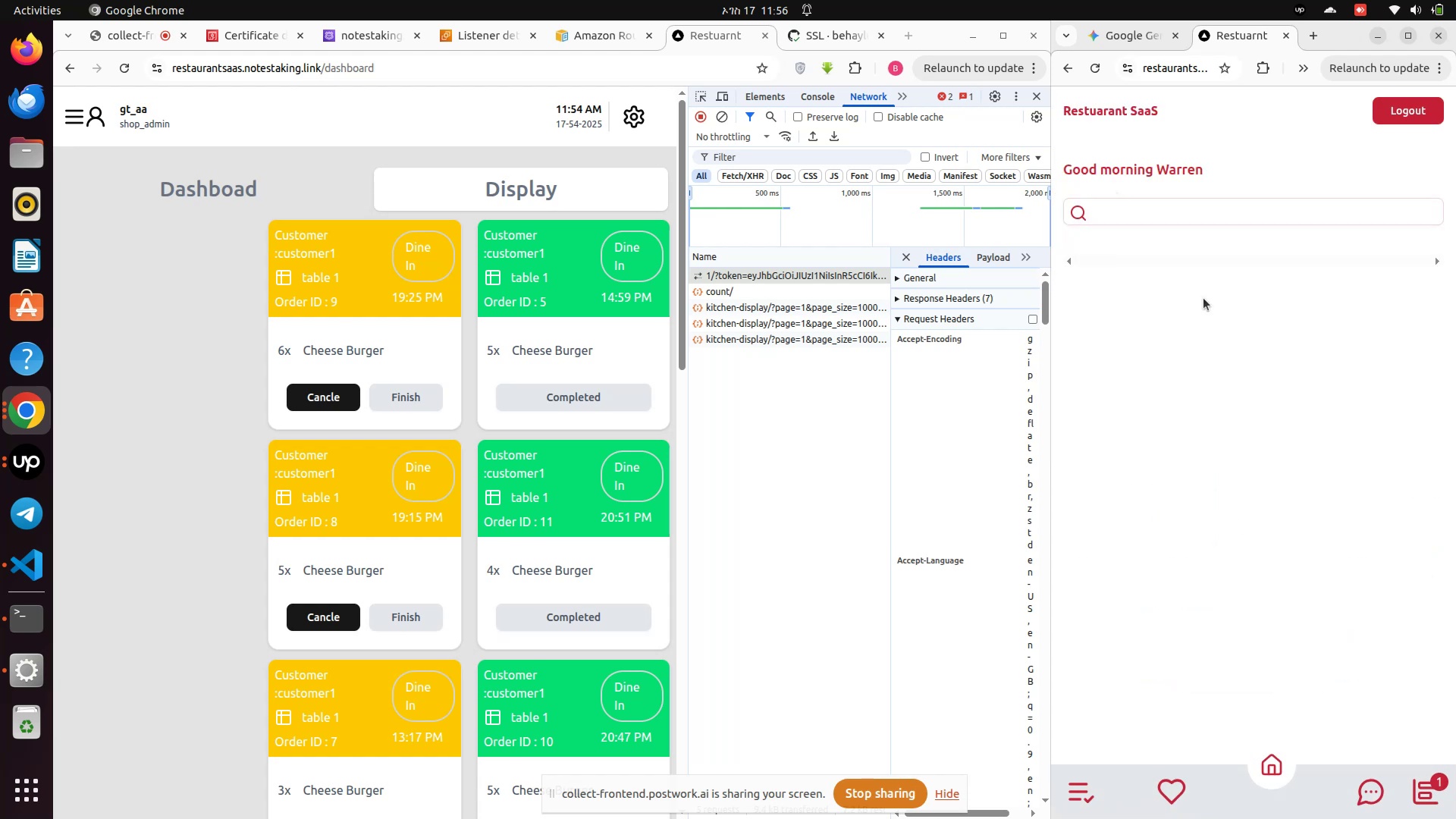 
left_click([1217, 471])
 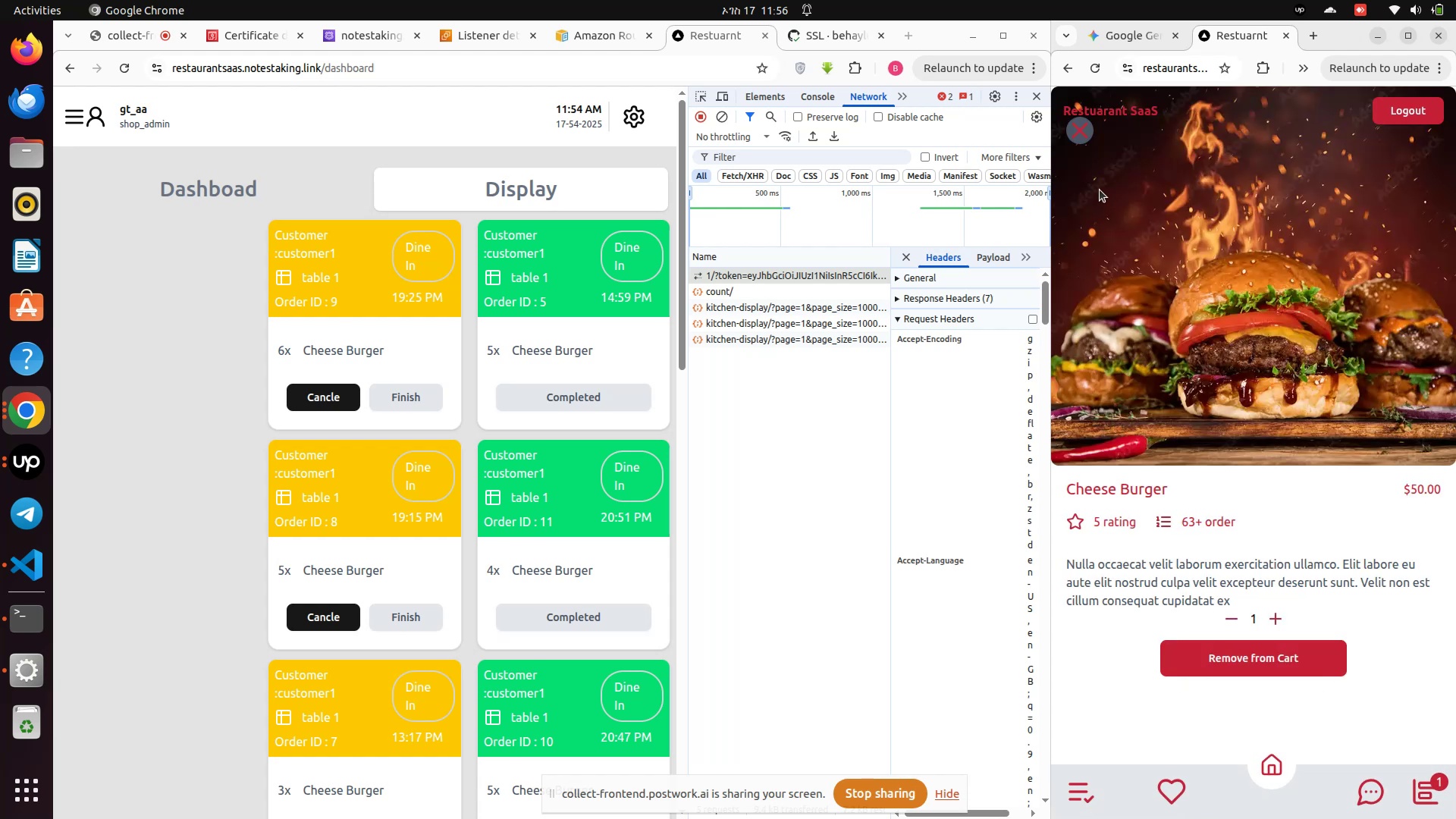 
left_click([1075, 137])
 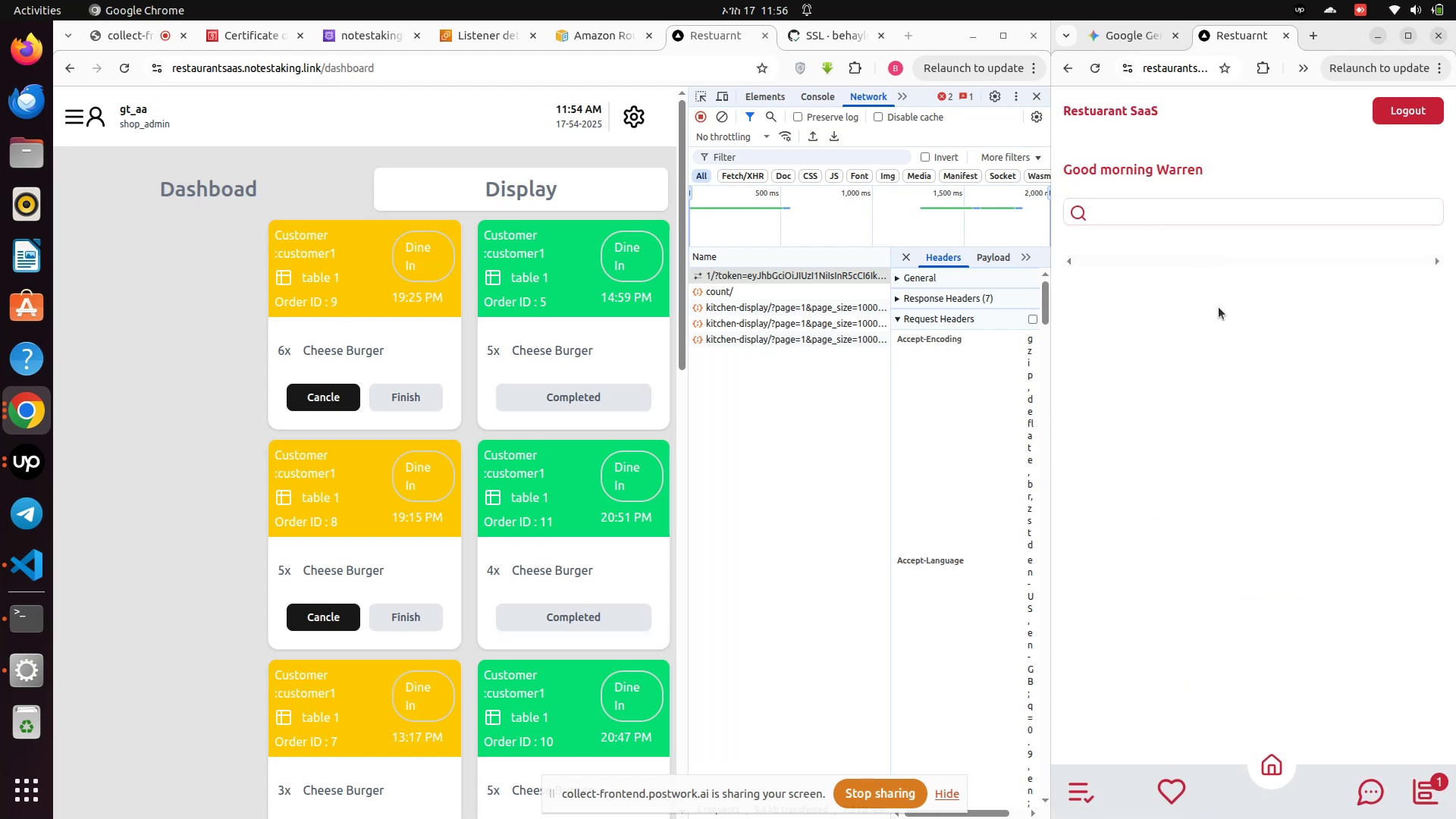 
scroll: coordinate [1272, 490], scroll_direction: down, amount: 5.0
 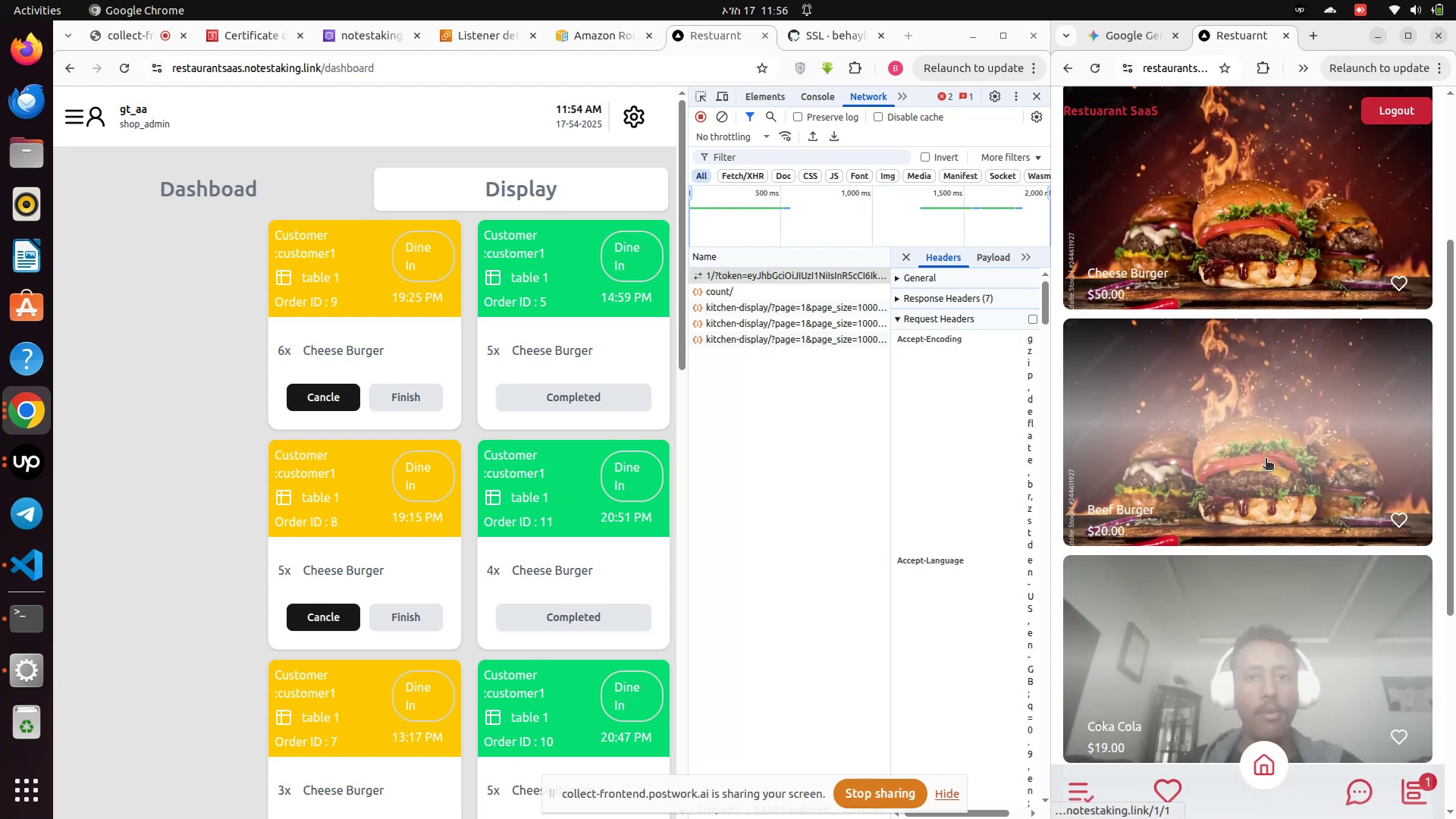 
left_click([1266, 460])
 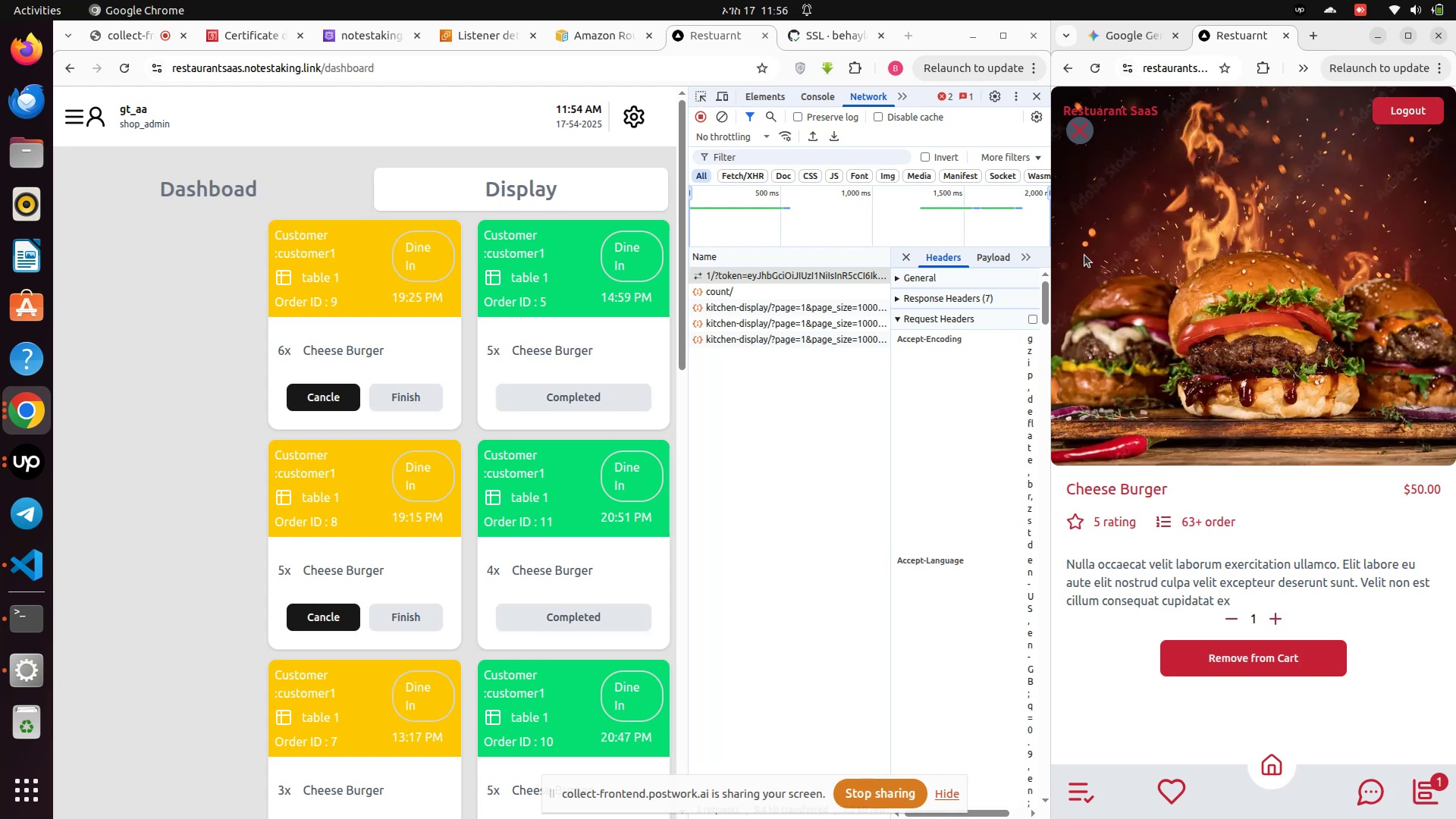 
left_click([1081, 129])
 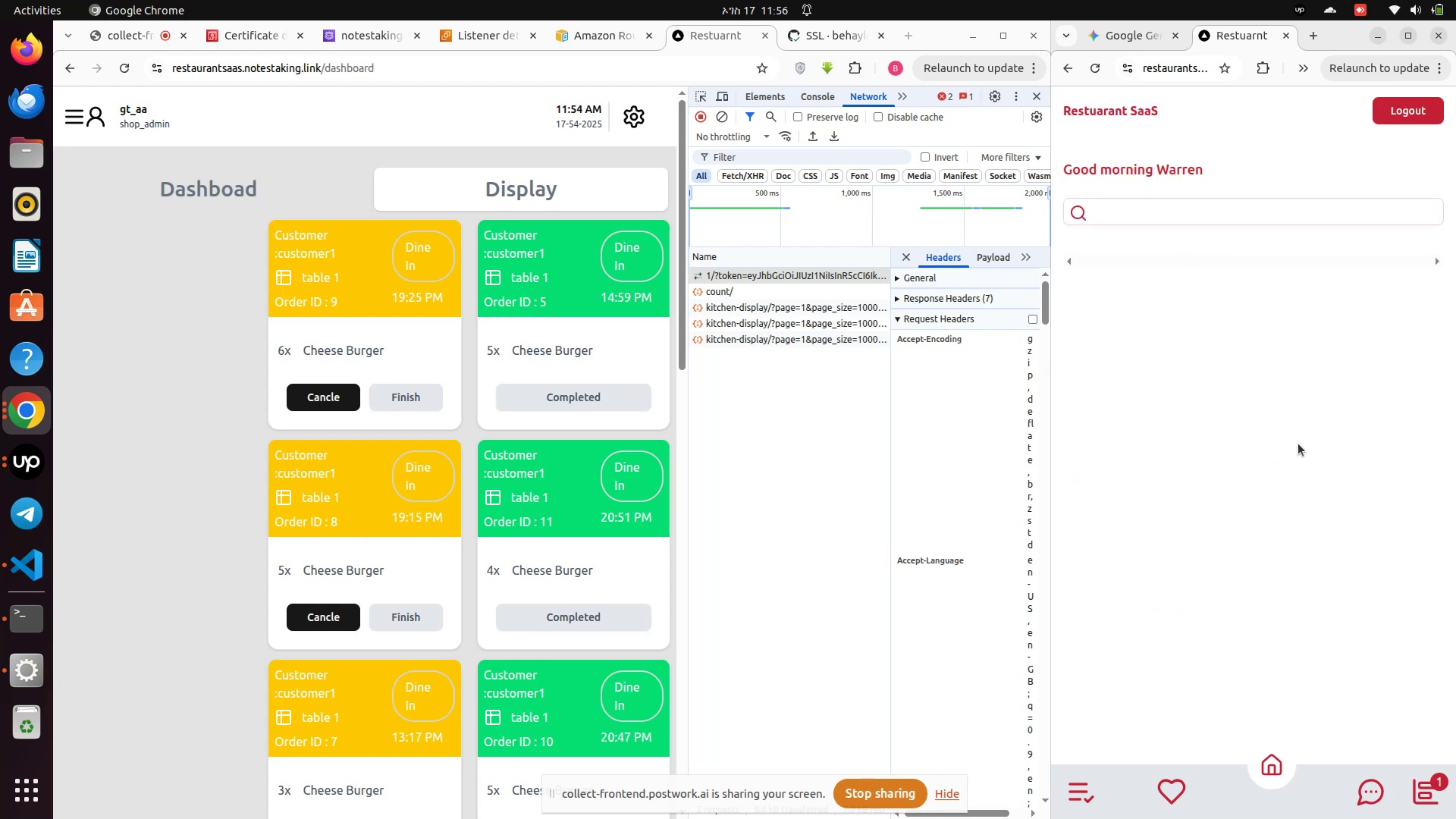 
scroll: coordinate [1303, 472], scroll_direction: down, amount: 7.0
 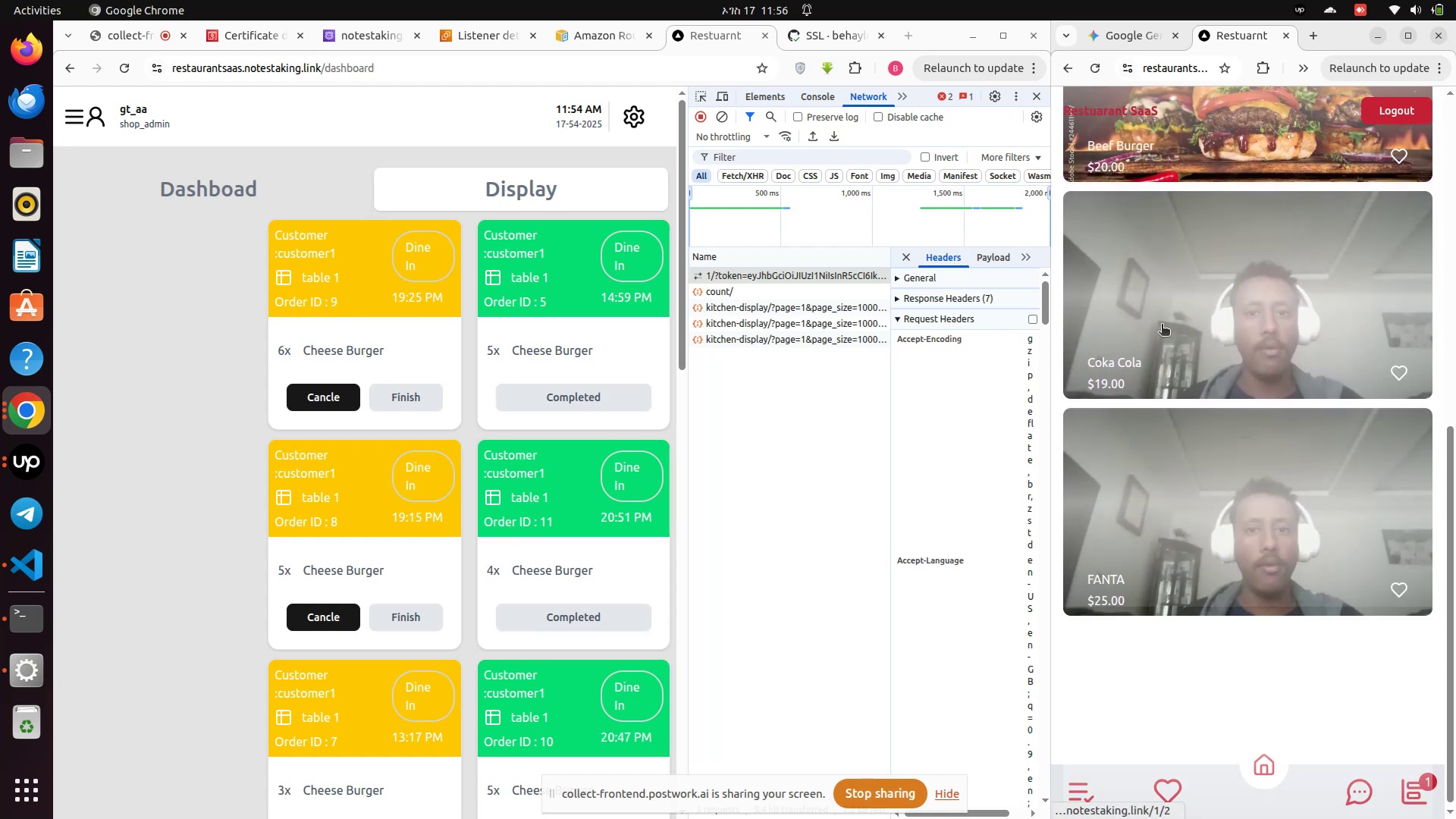 
left_click([1159, 317])
 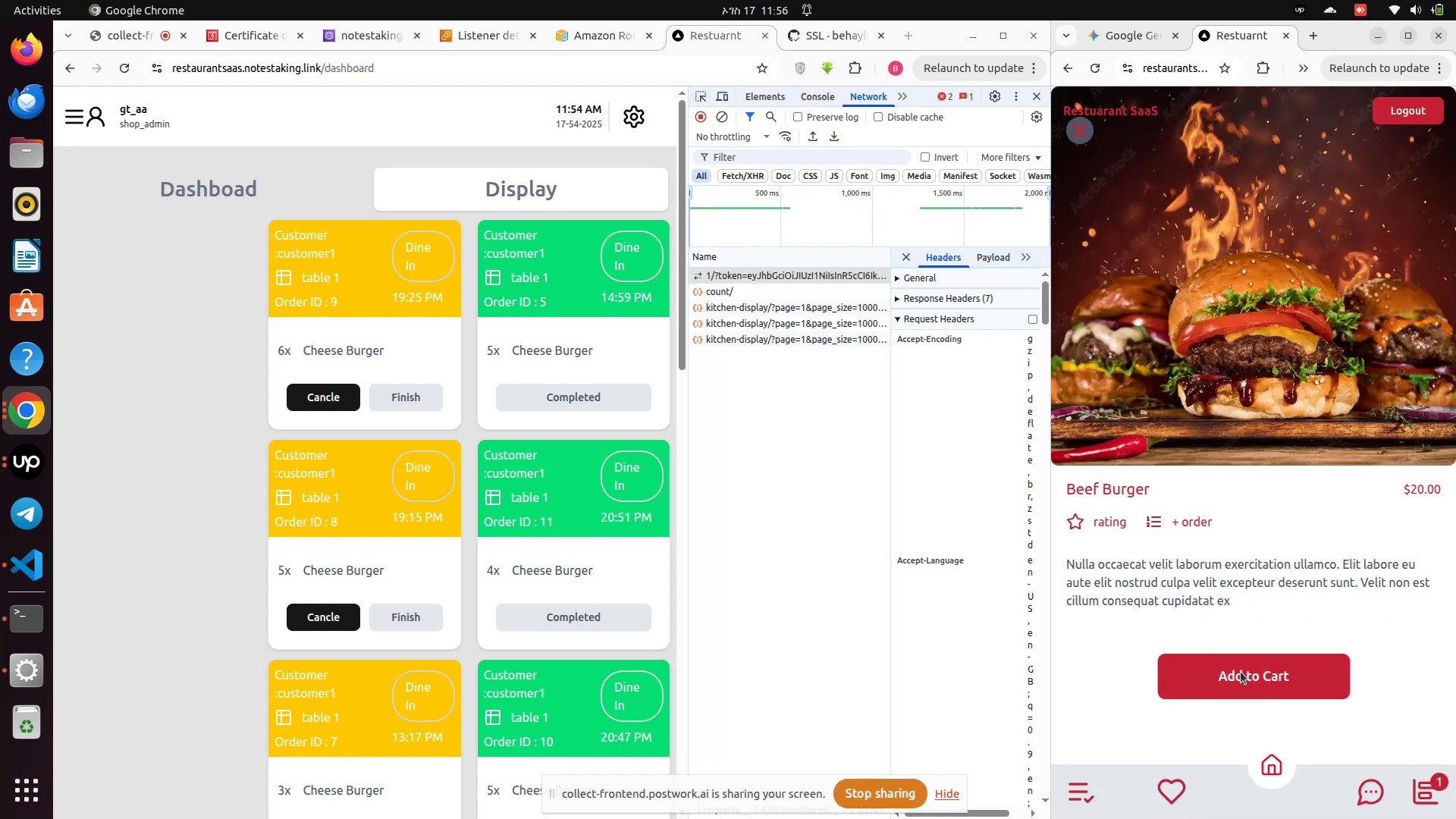 
left_click([1241, 672])
 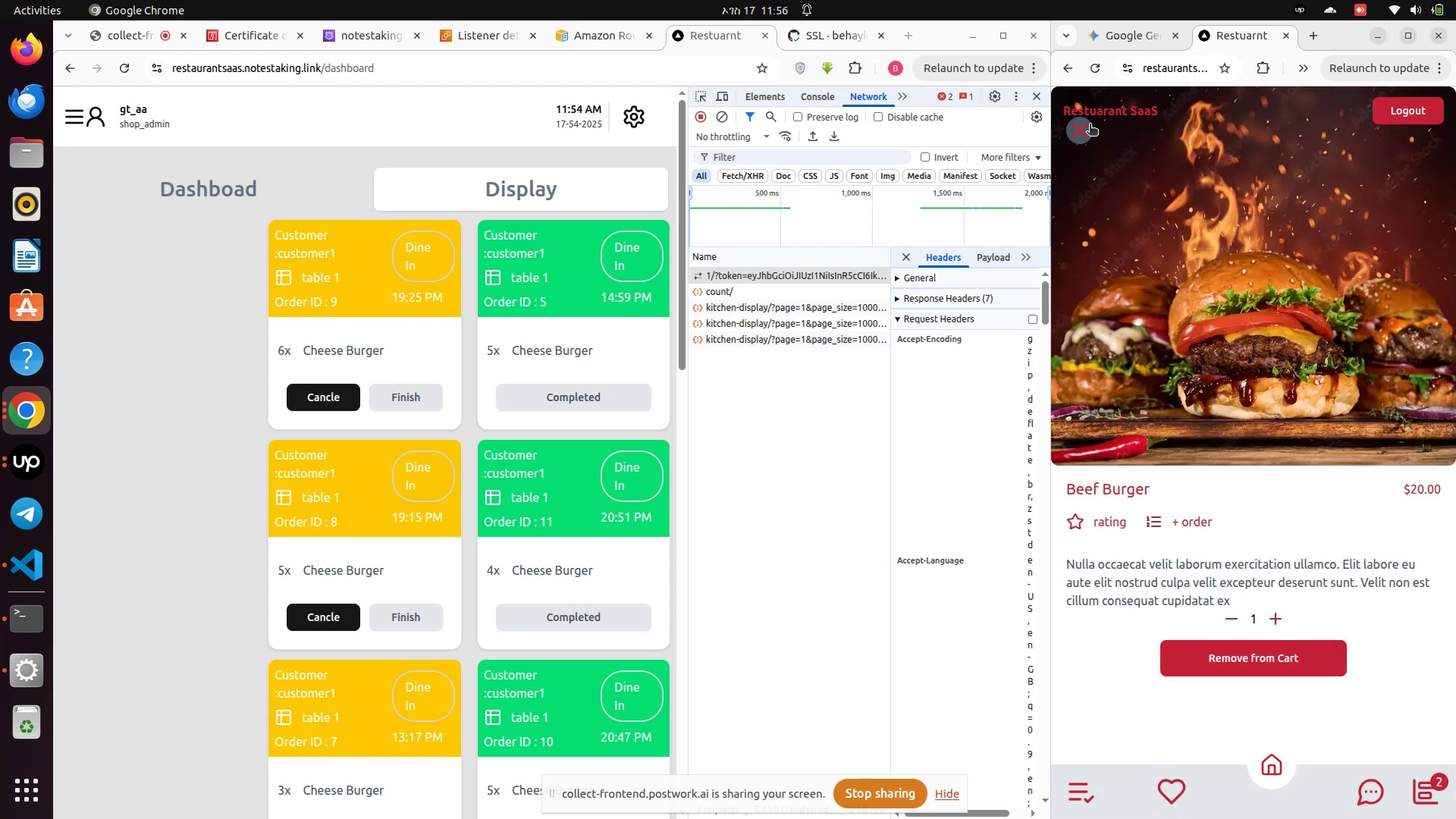 
left_click([1085, 136])
 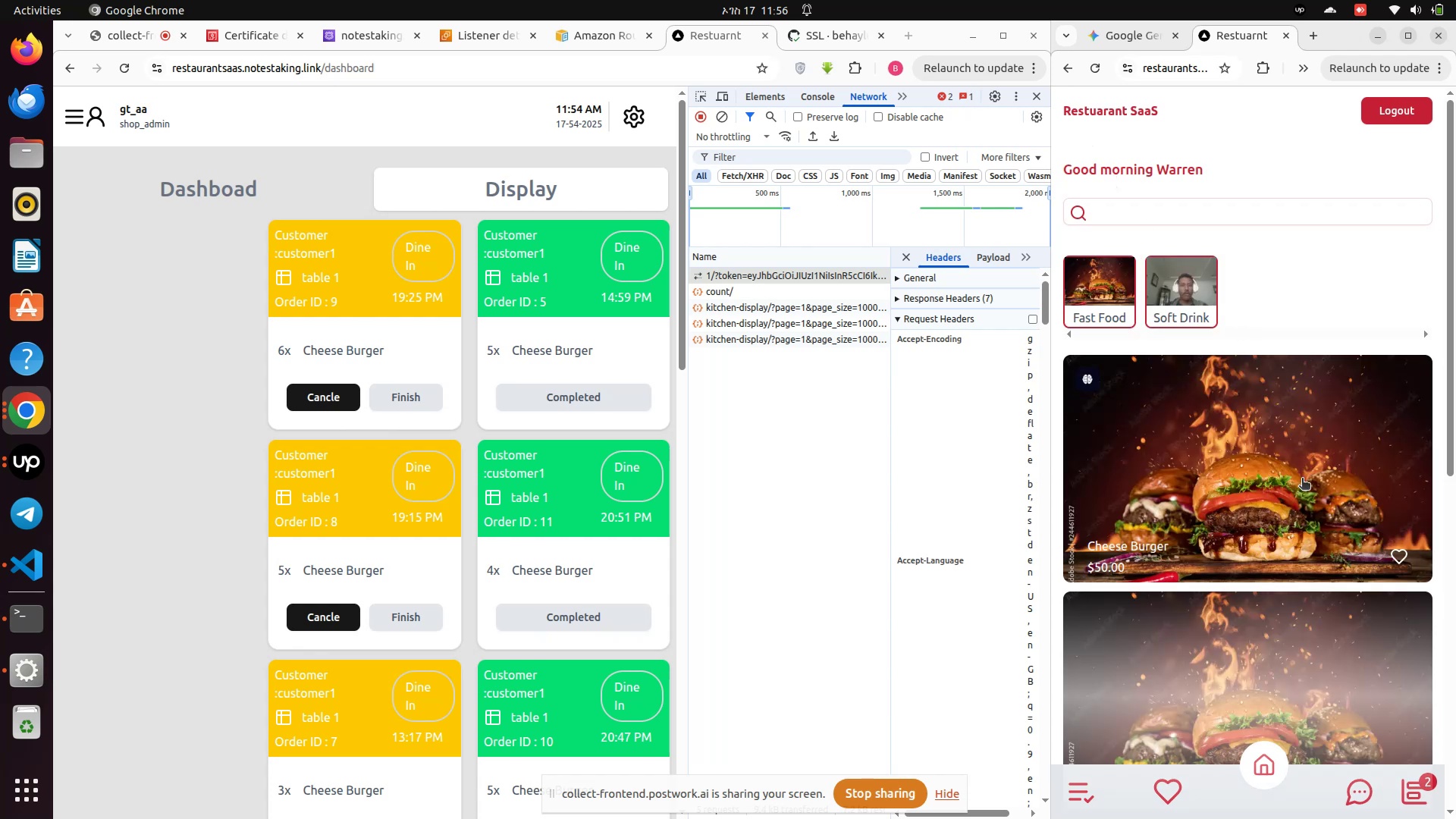 
scroll: coordinate [1285, 616], scroll_direction: down, amount: 10.0
 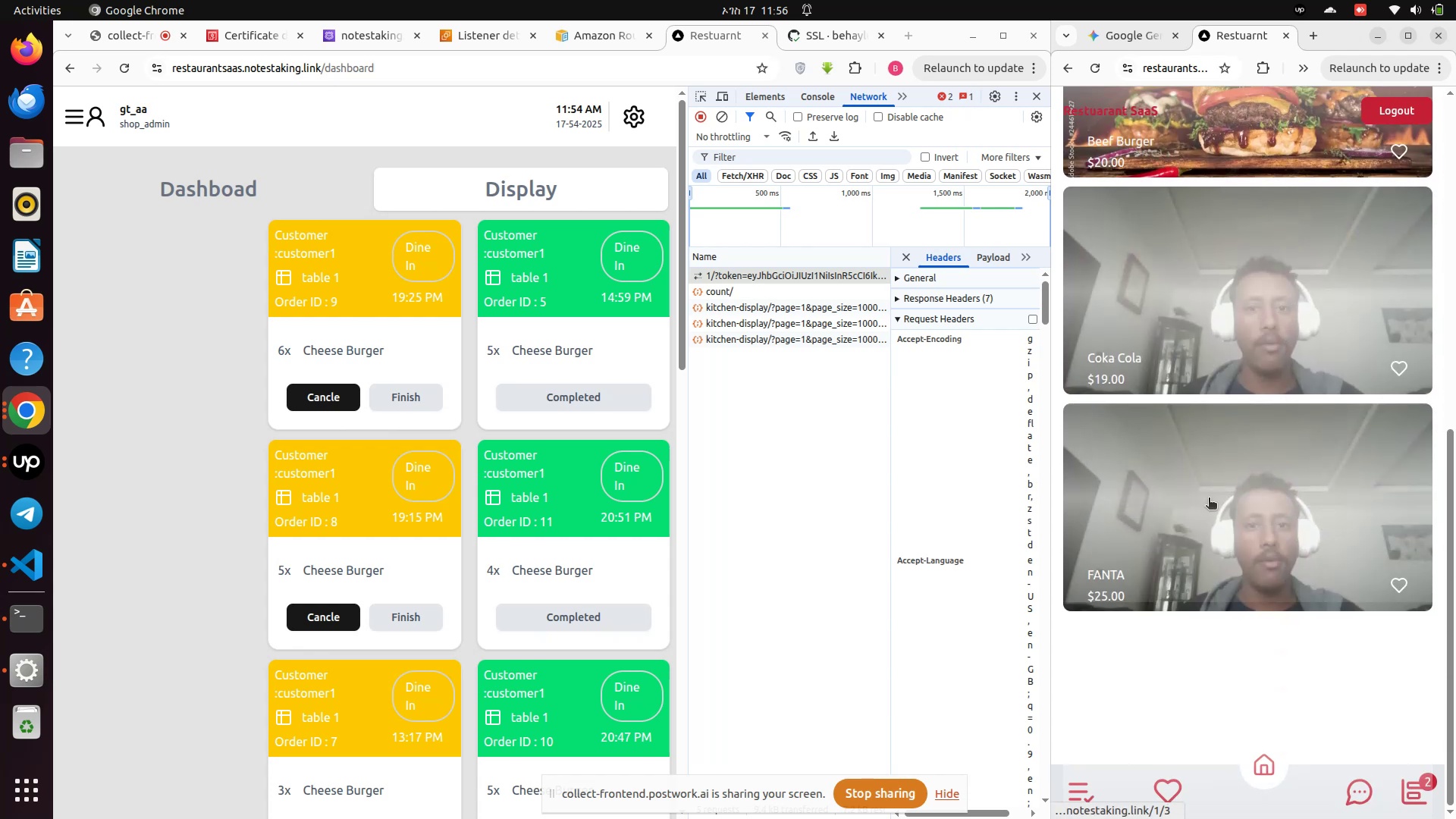 
left_click([1208, 496])
 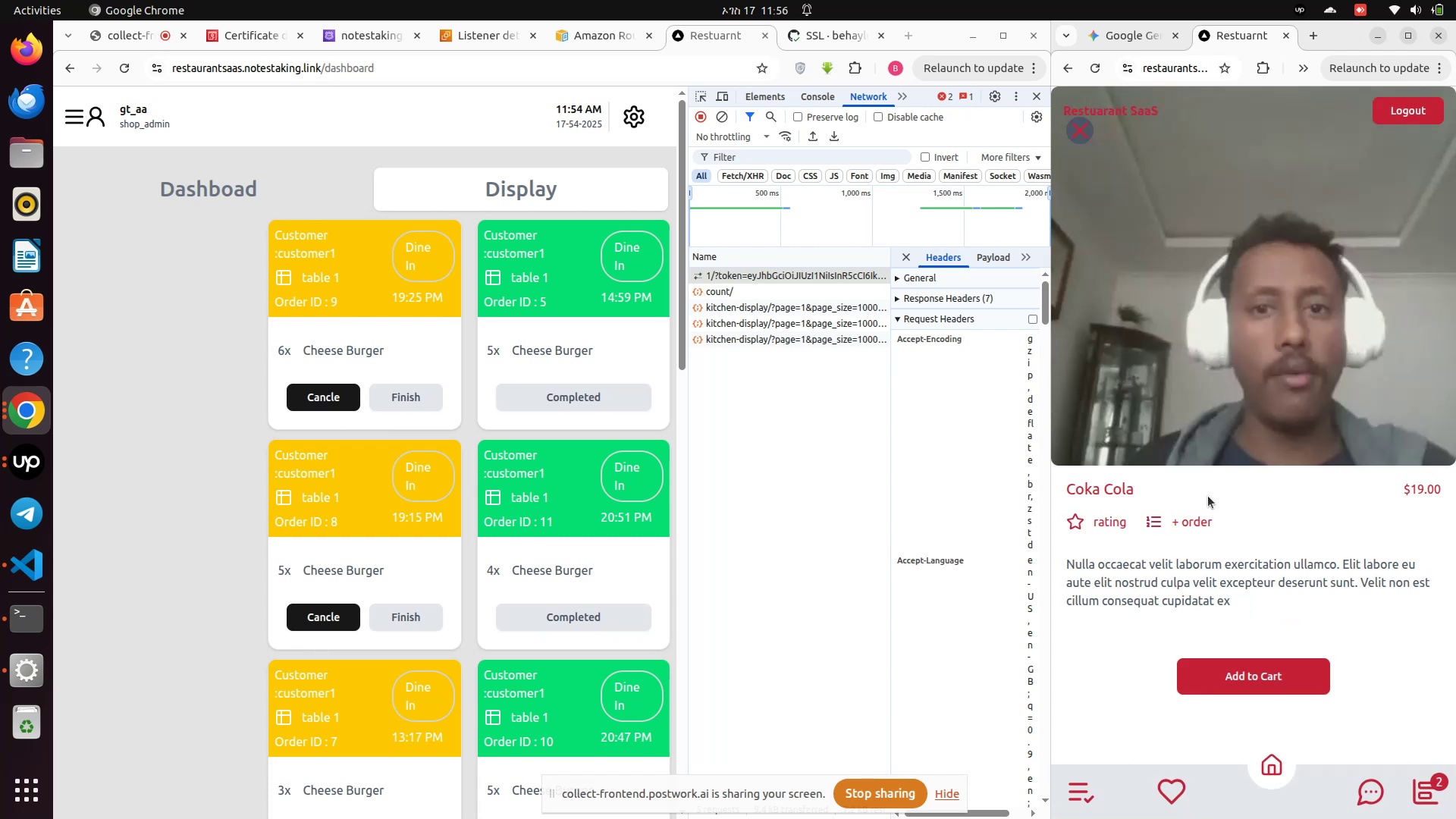 
left_click([1268, 676])
 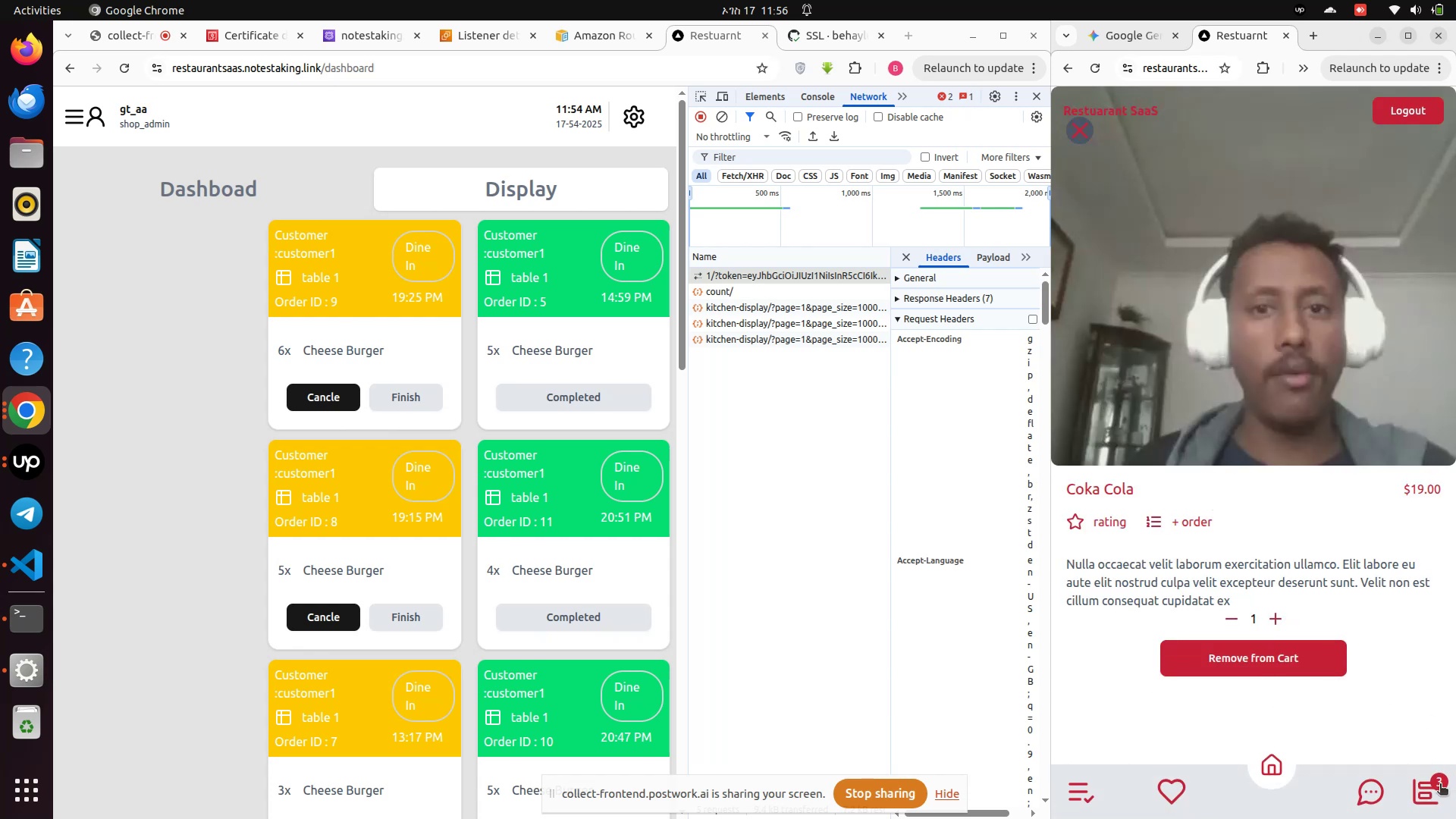 
left_click([1425, 798])
 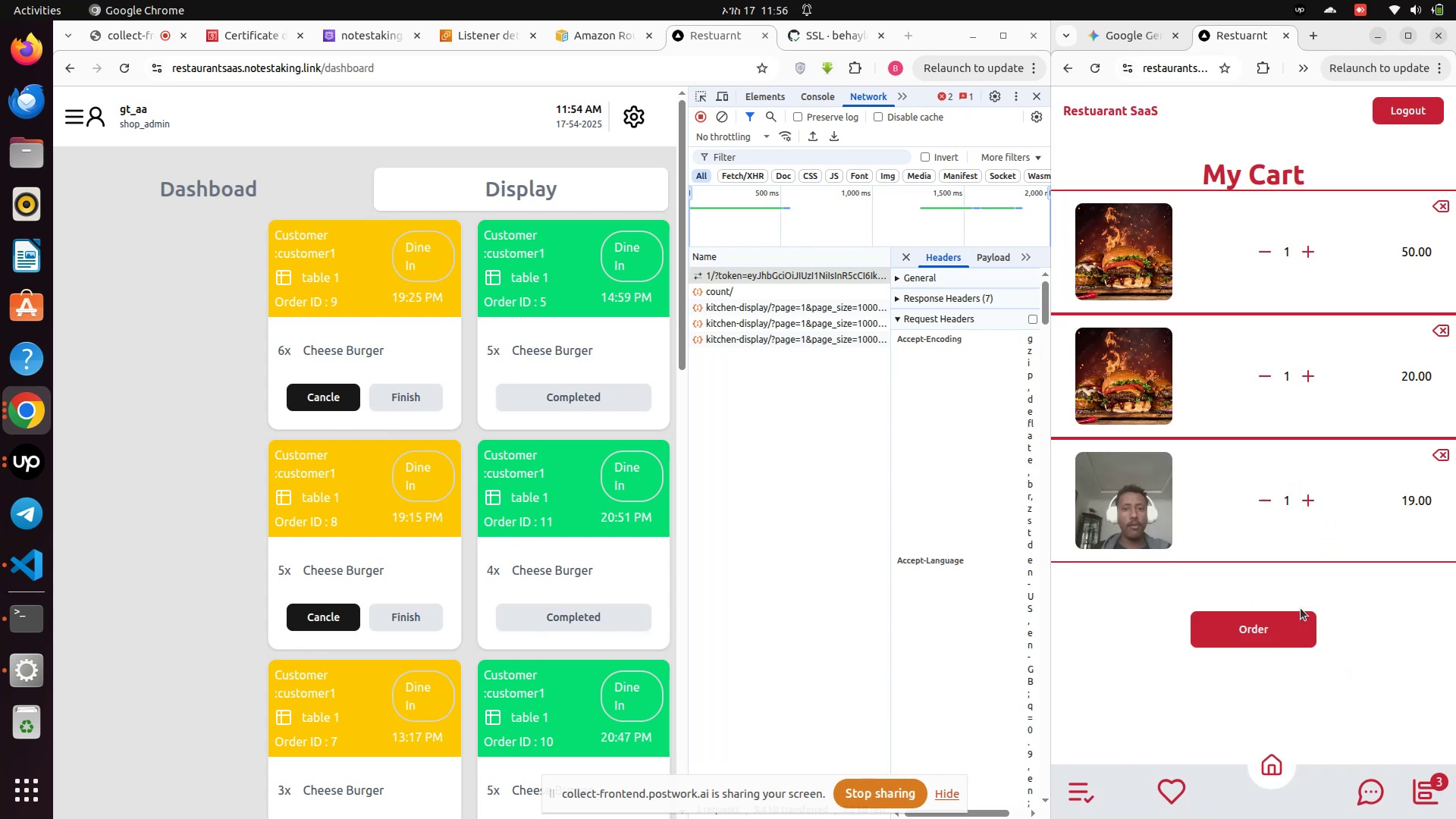 
left_click([1268, 622])
 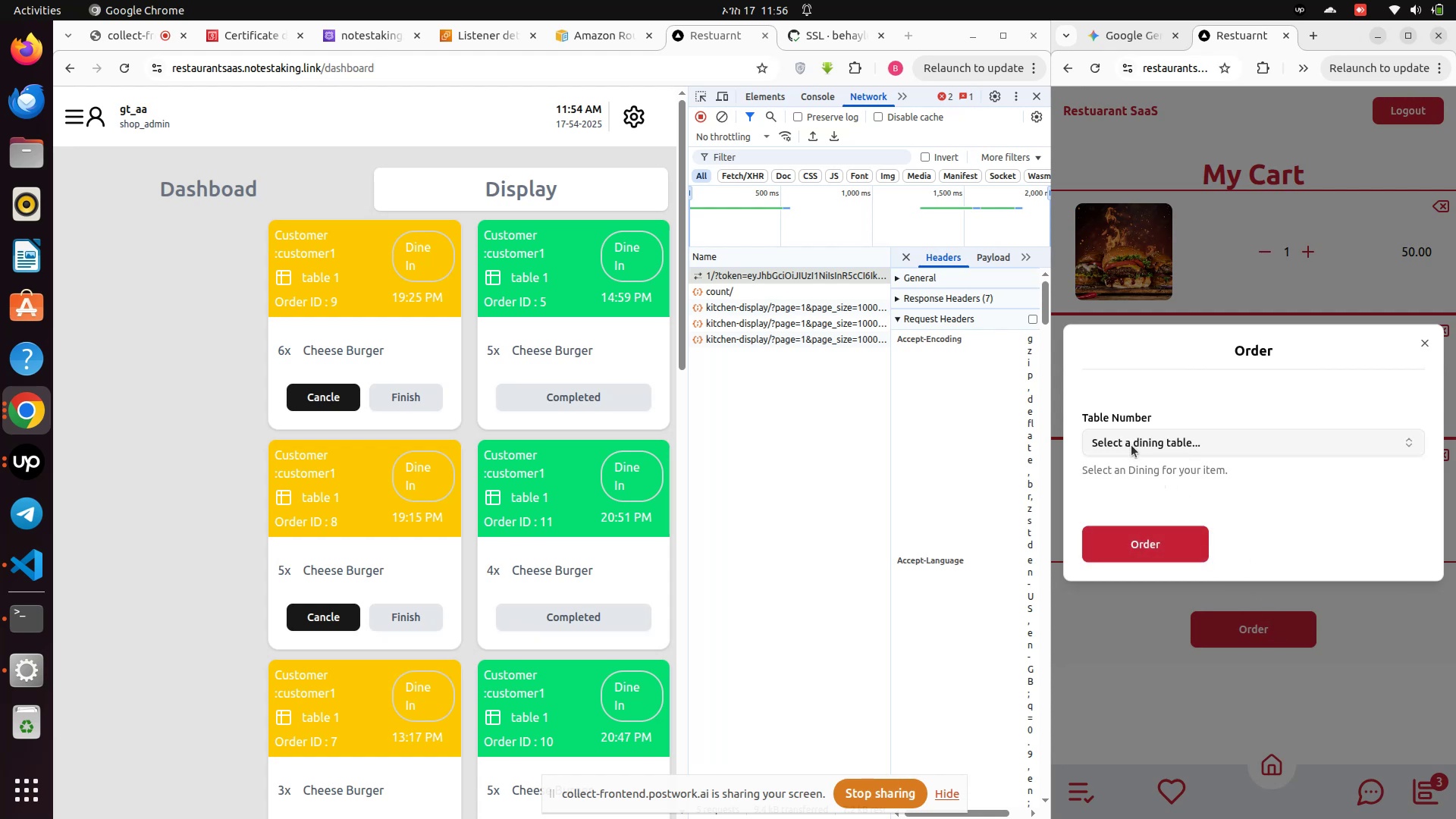 
left_click([1131, 445])
 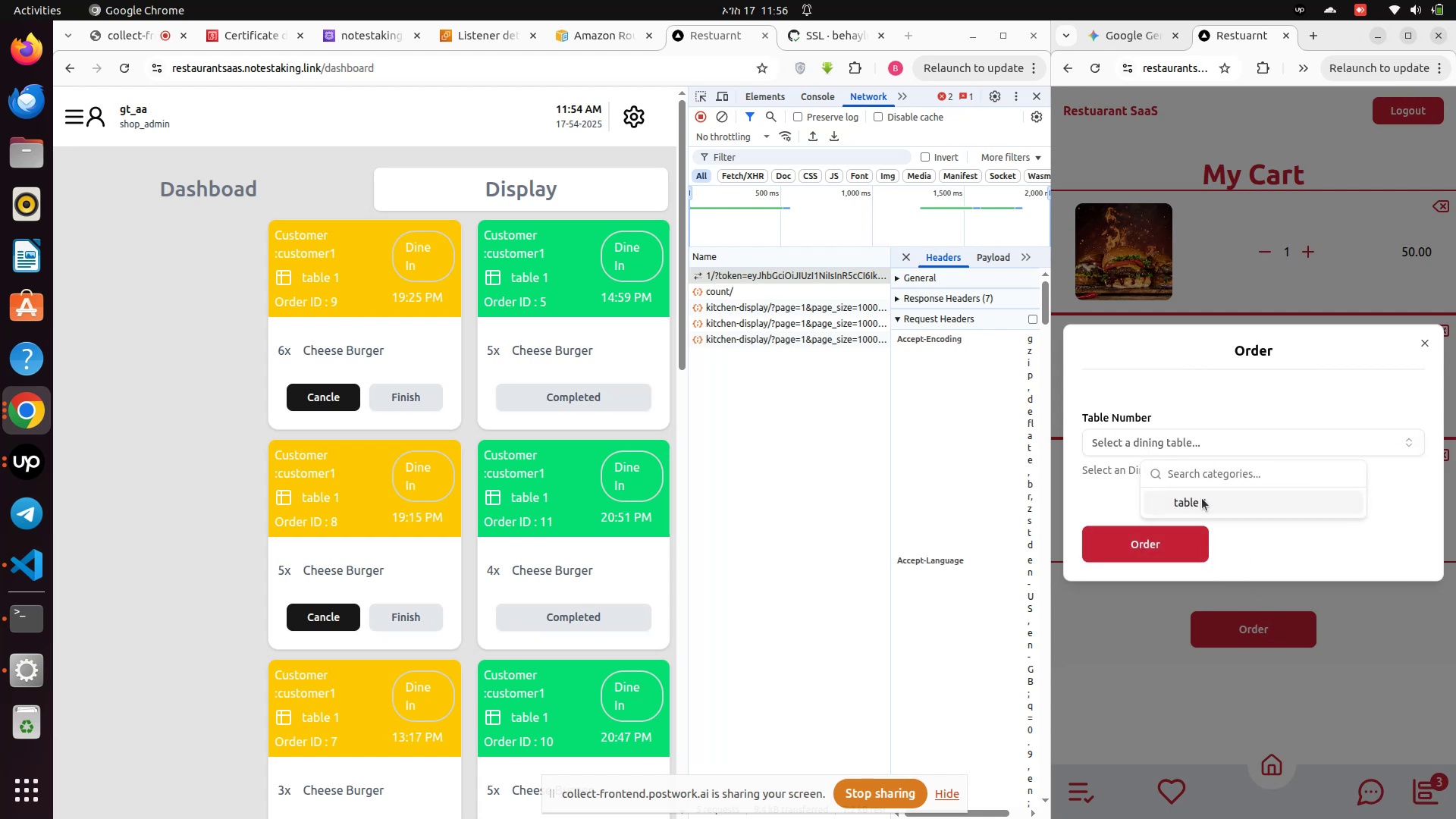 
left_click([1202, 498])
 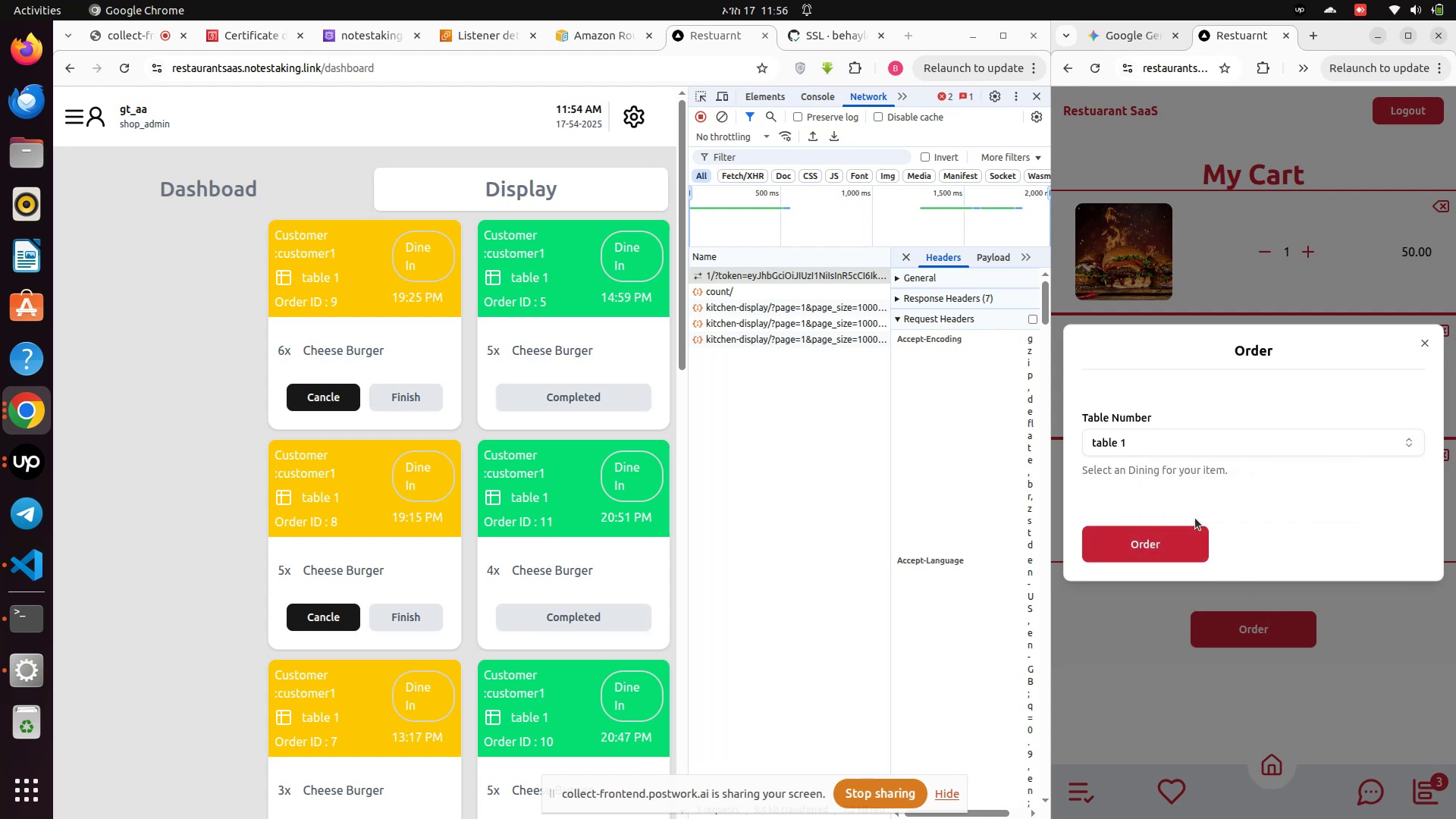 
left_click([1166, 546])
 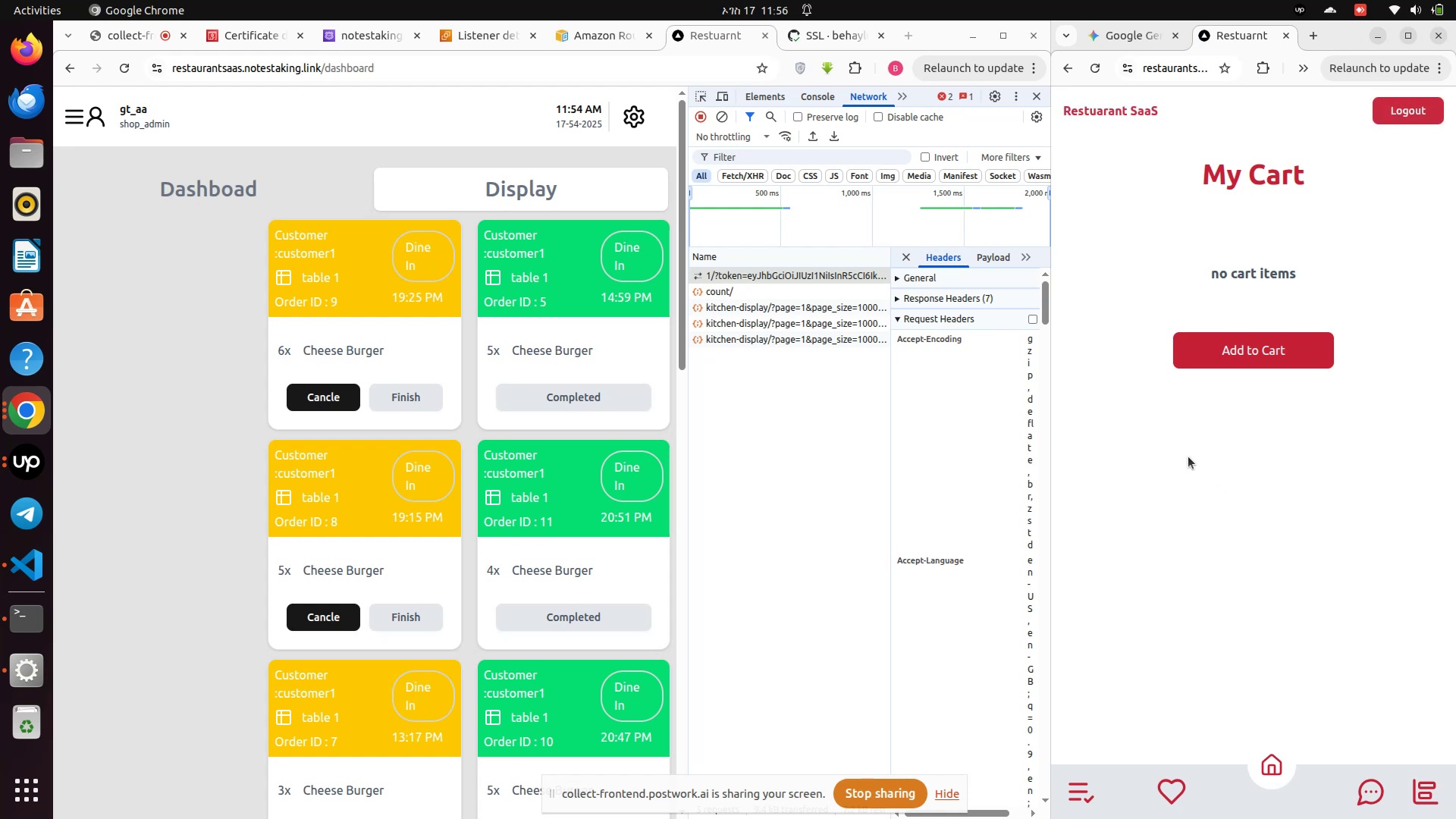 
wait(7.5)
 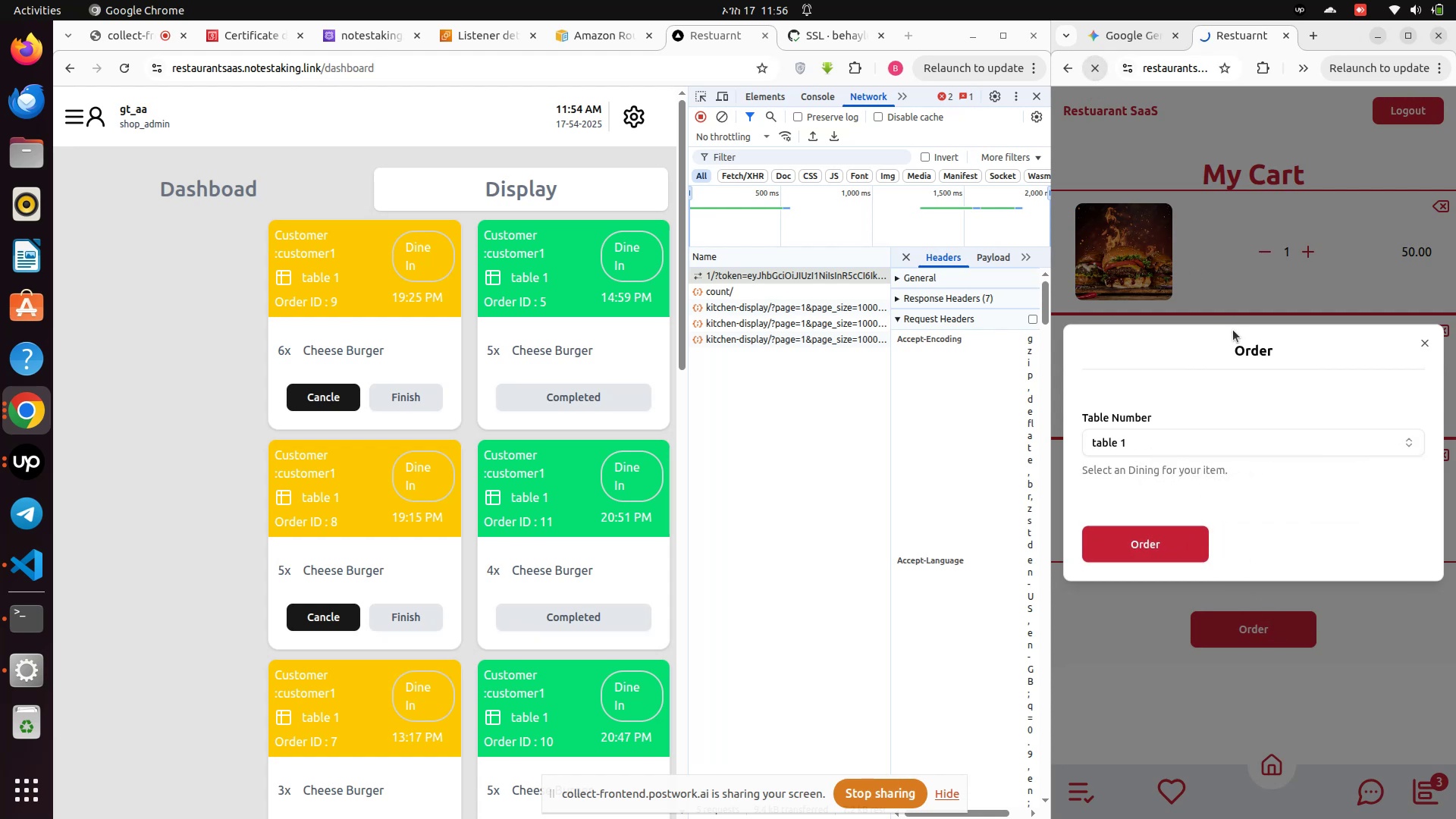 
left_click([1099, 79])
 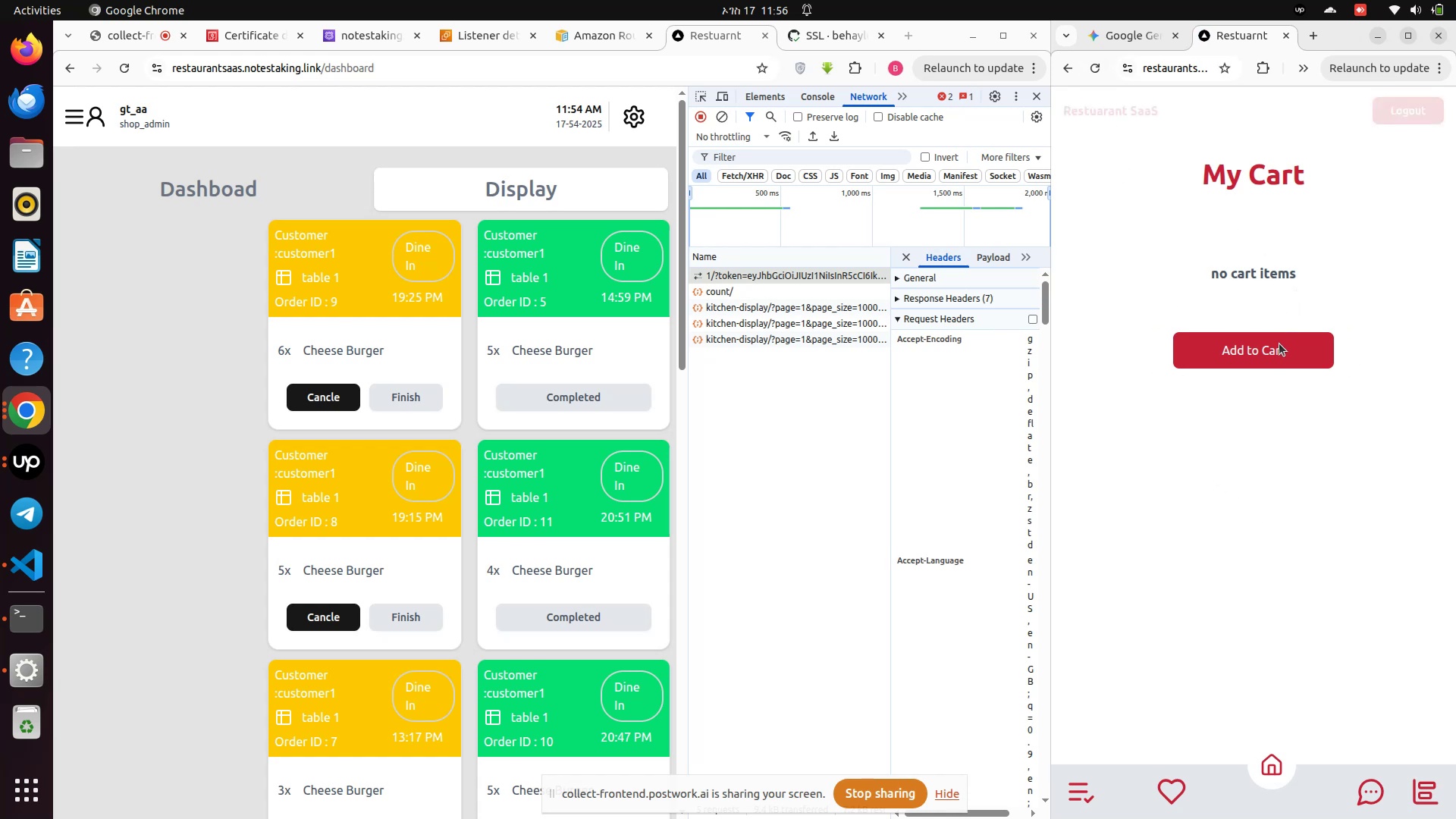 
left_click([1279, 347])
 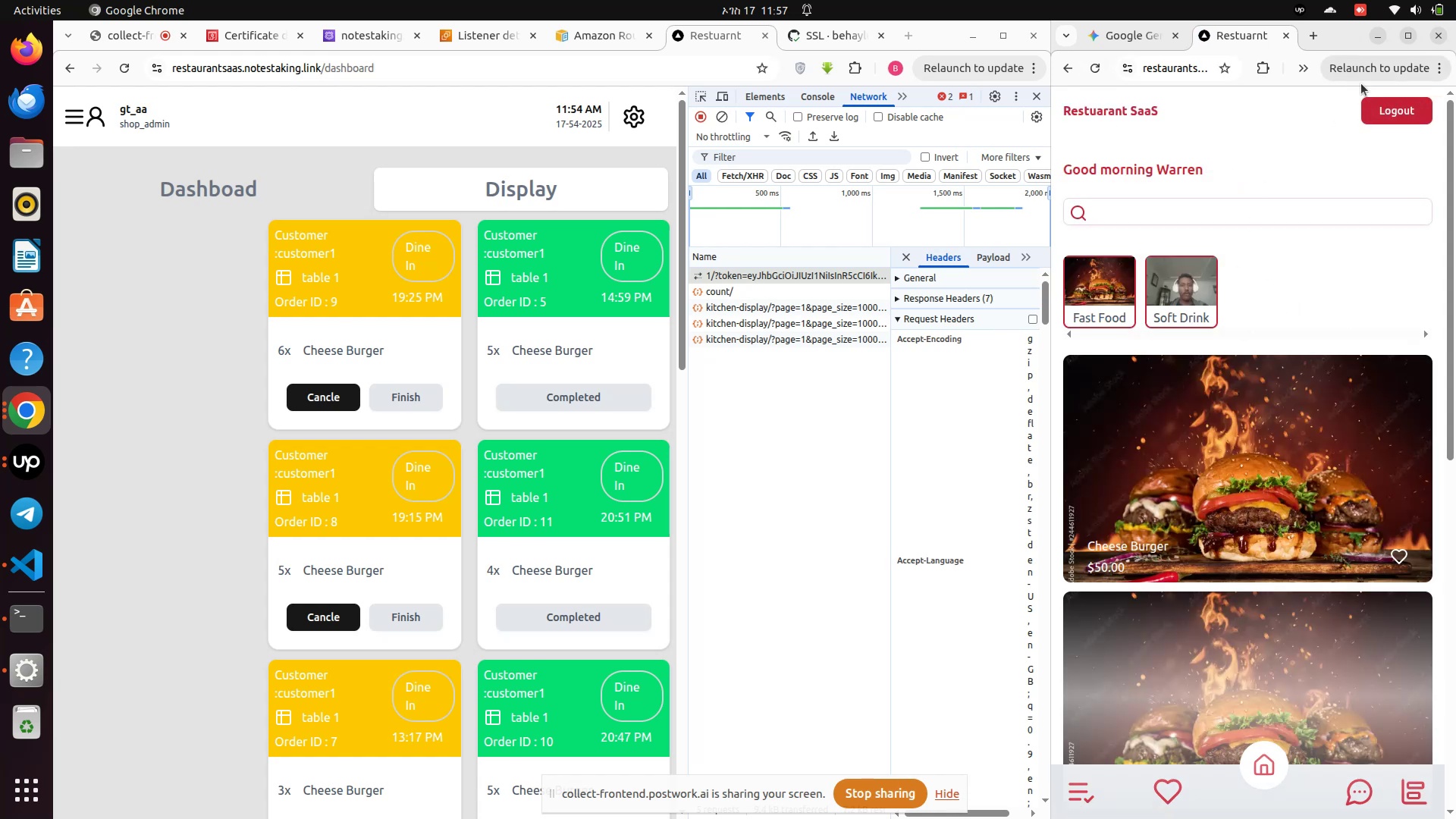 
left_click([1397, 127])
 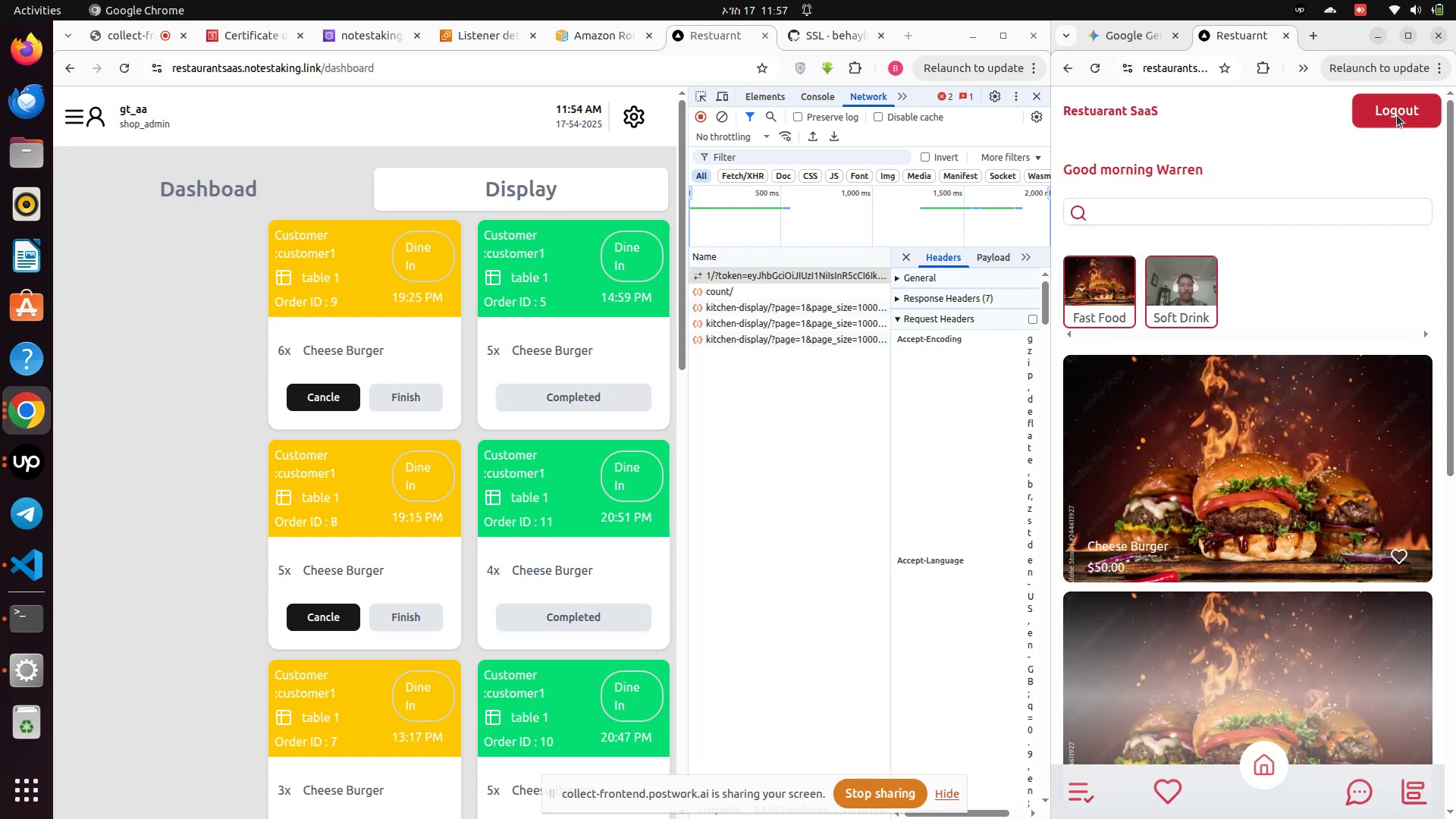 
left_click([1397, 115])
 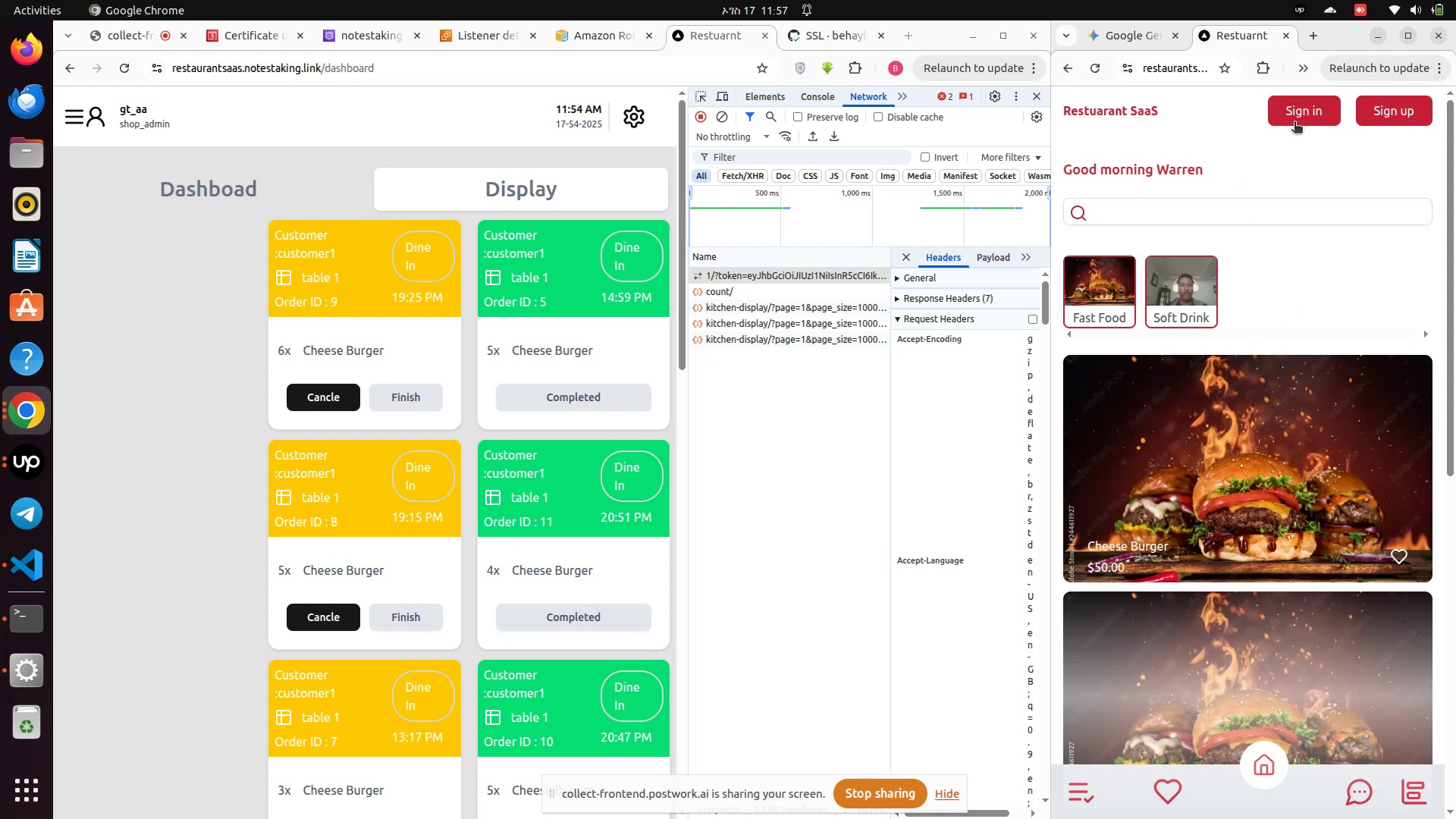 
left_click([1313, 106])
 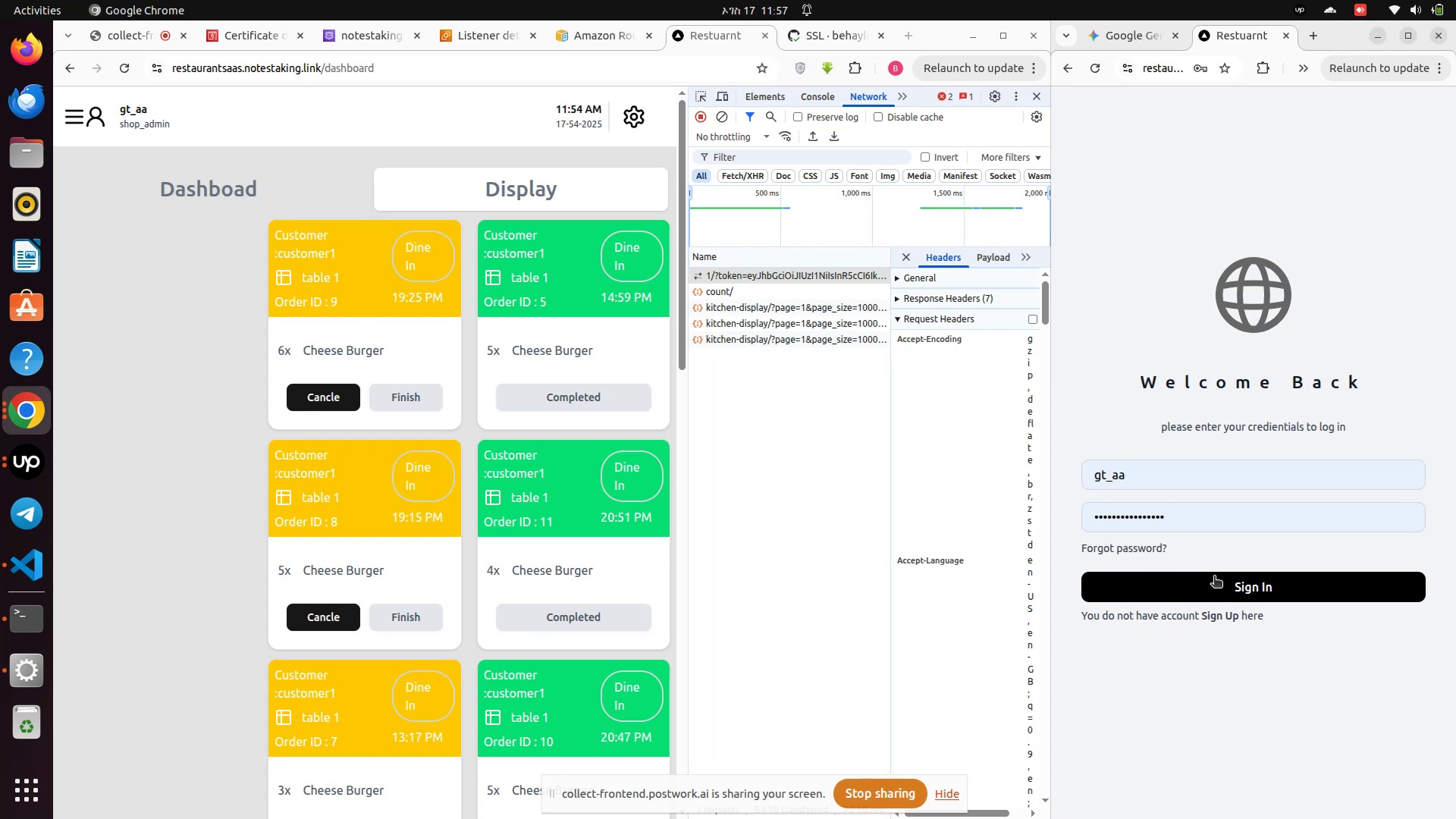 
left_click([1215, 582])
 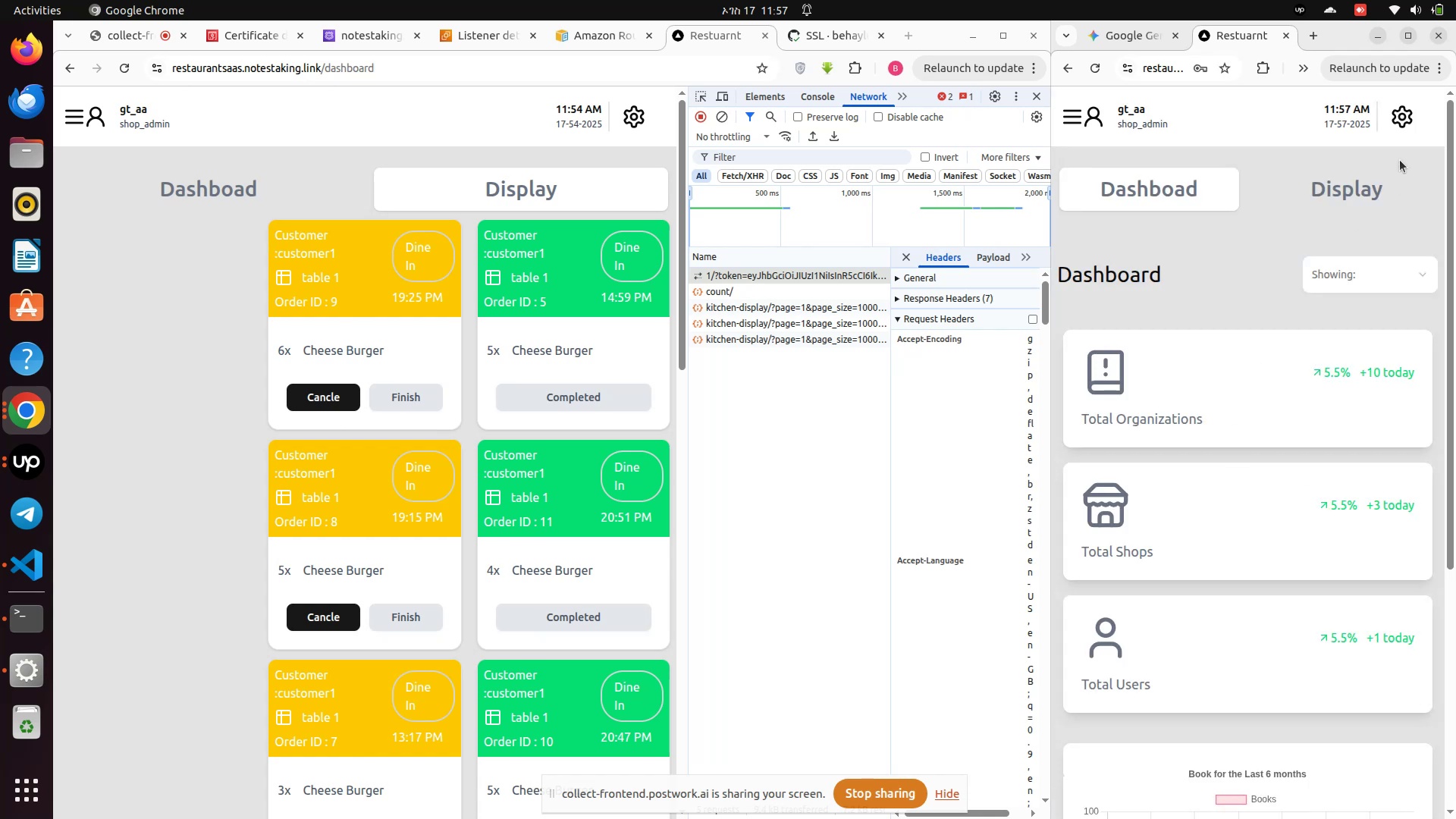 
left_click([1401, 122])
 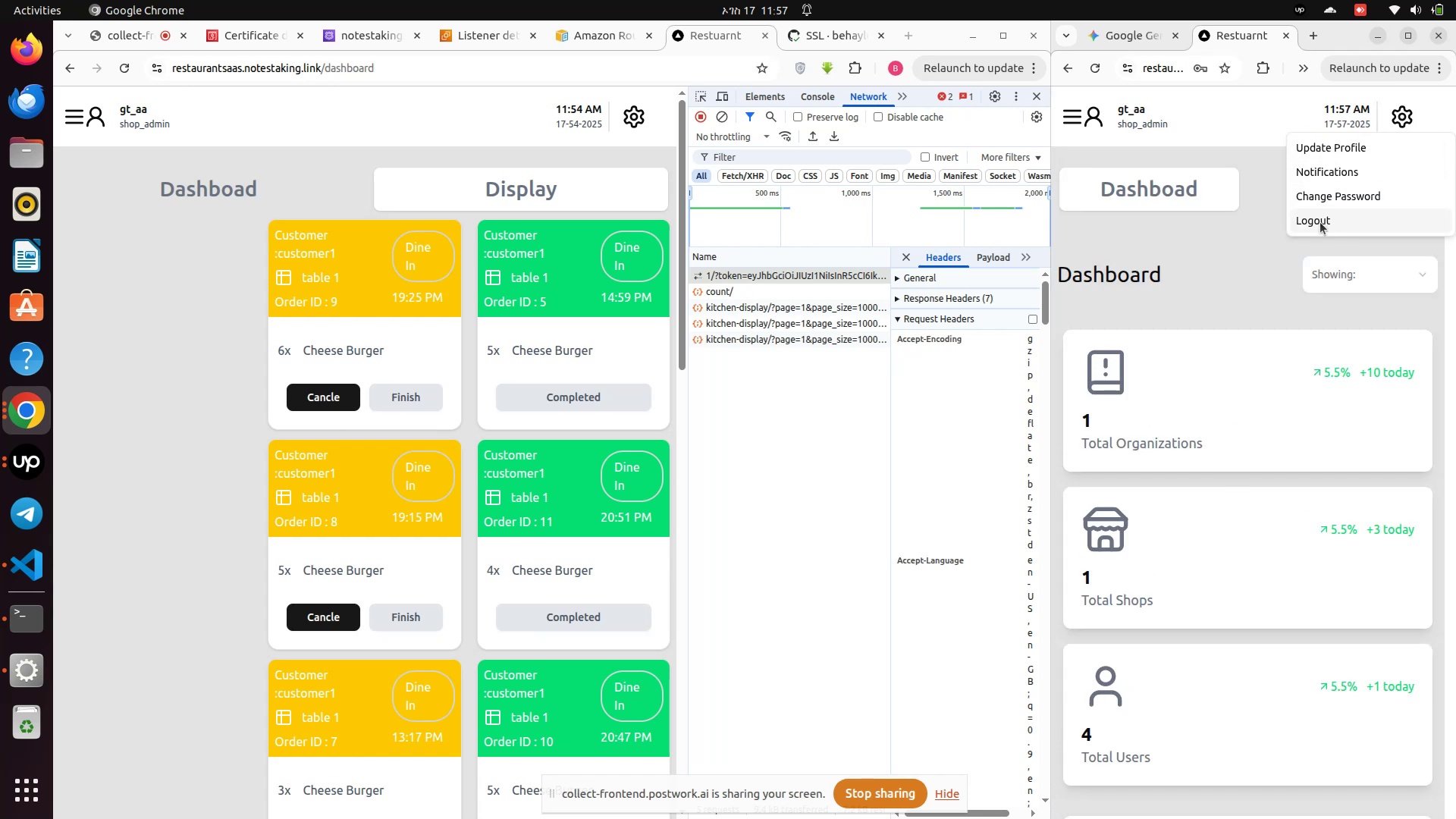 
left_click([1320, 222])
 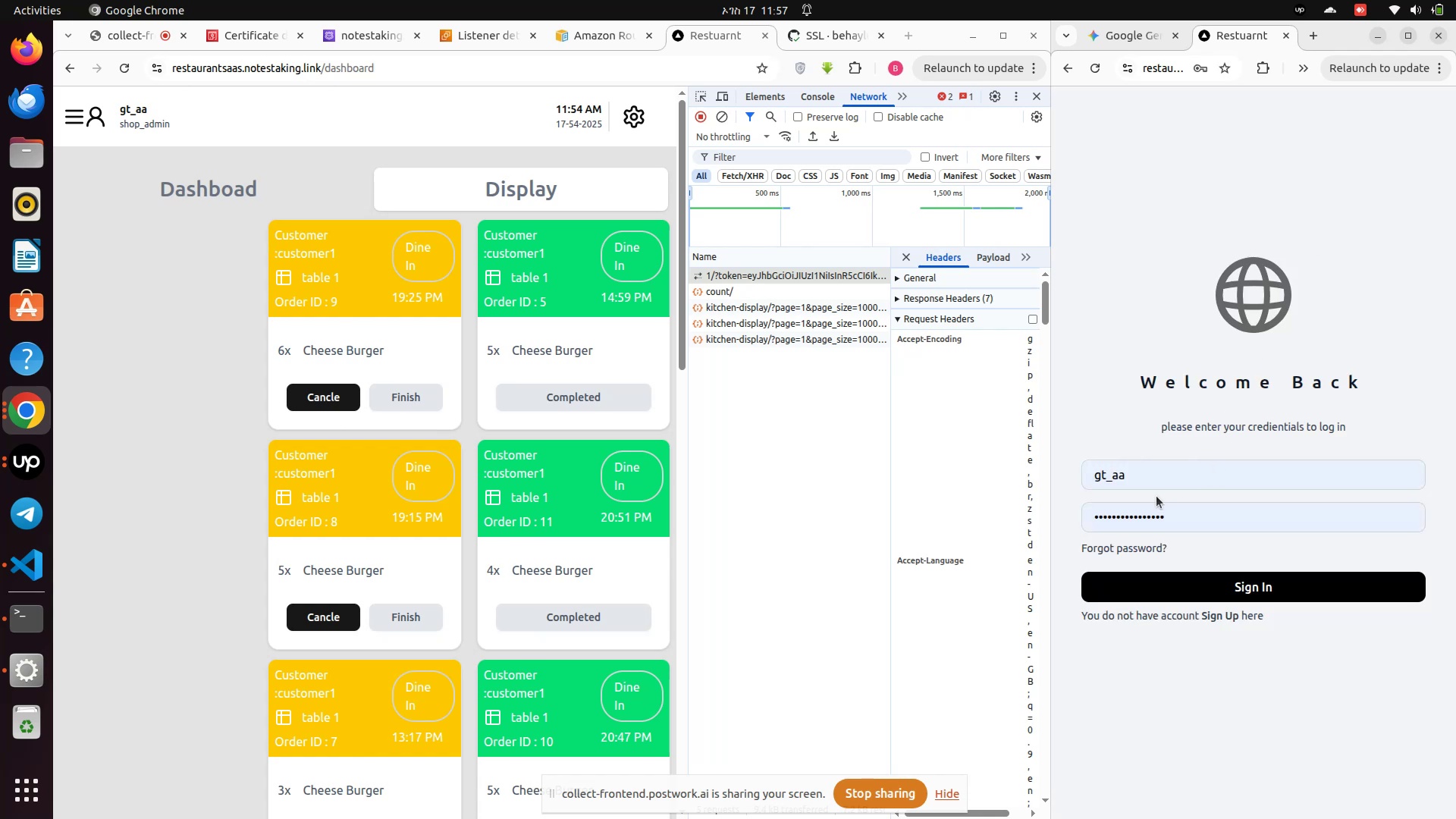 
left_click([1156, 482])
 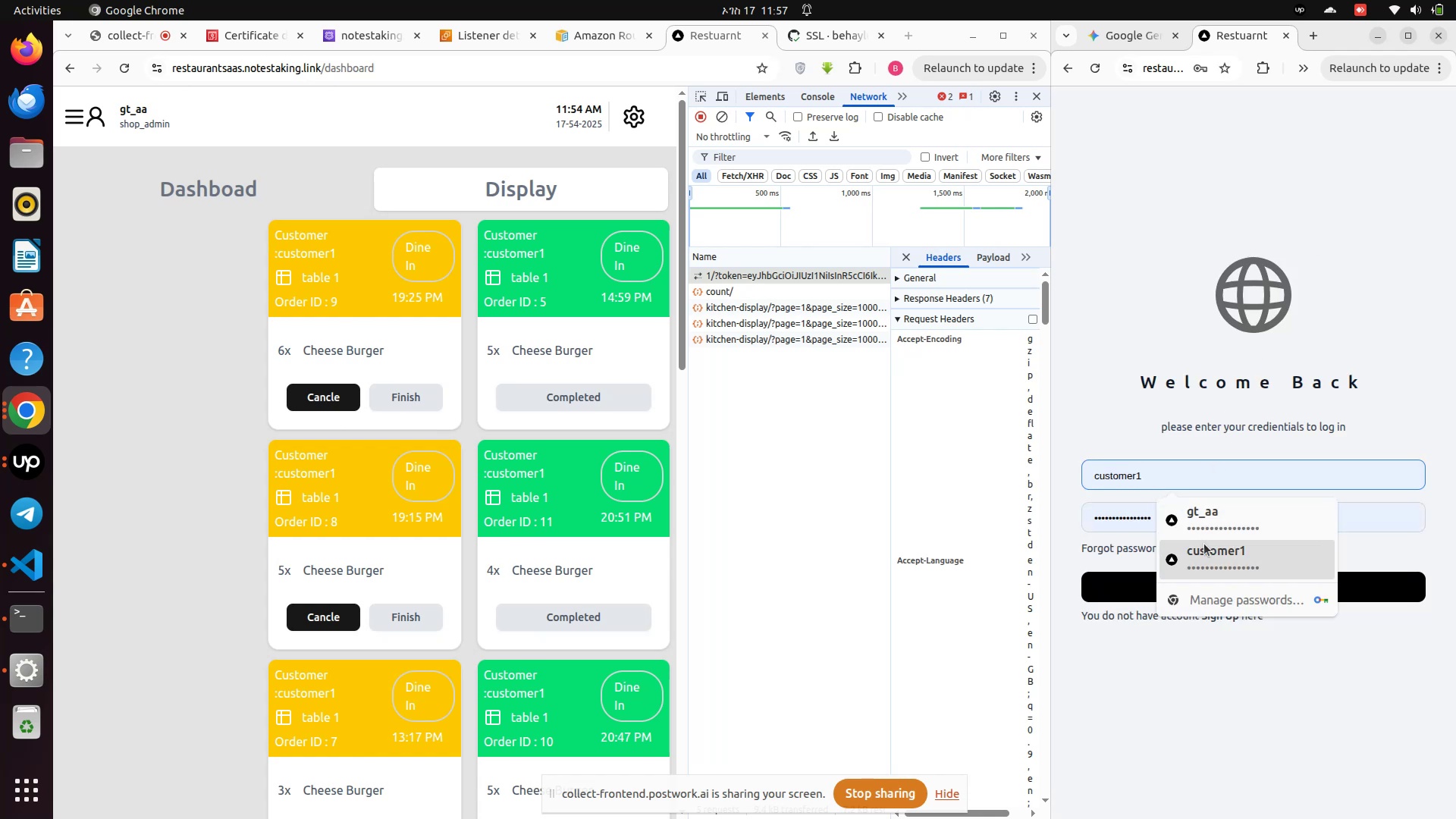 
left_click([1208, 560])
 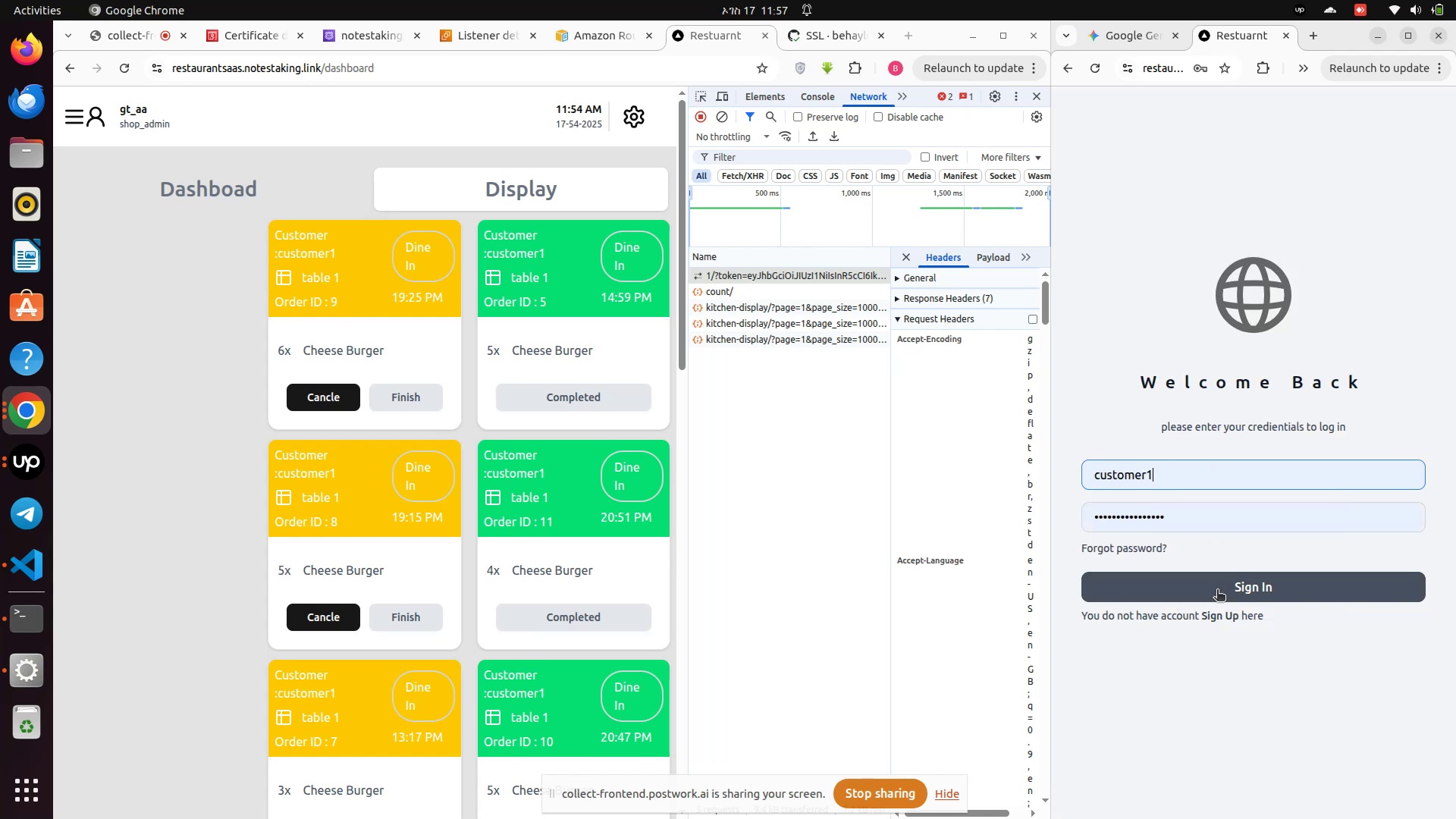 
left_click([1217, 591])
 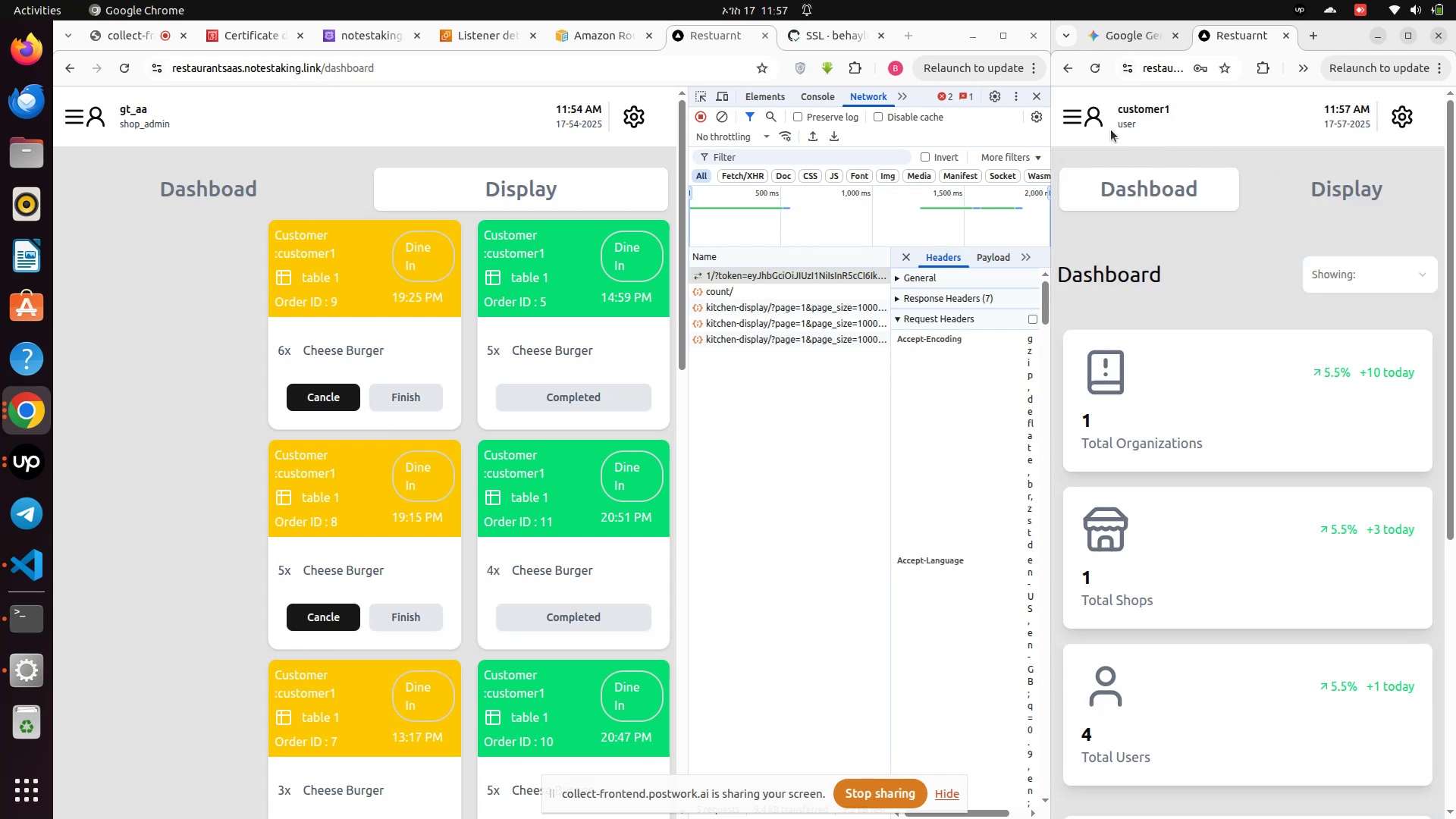 
left_click([1169, 67])
 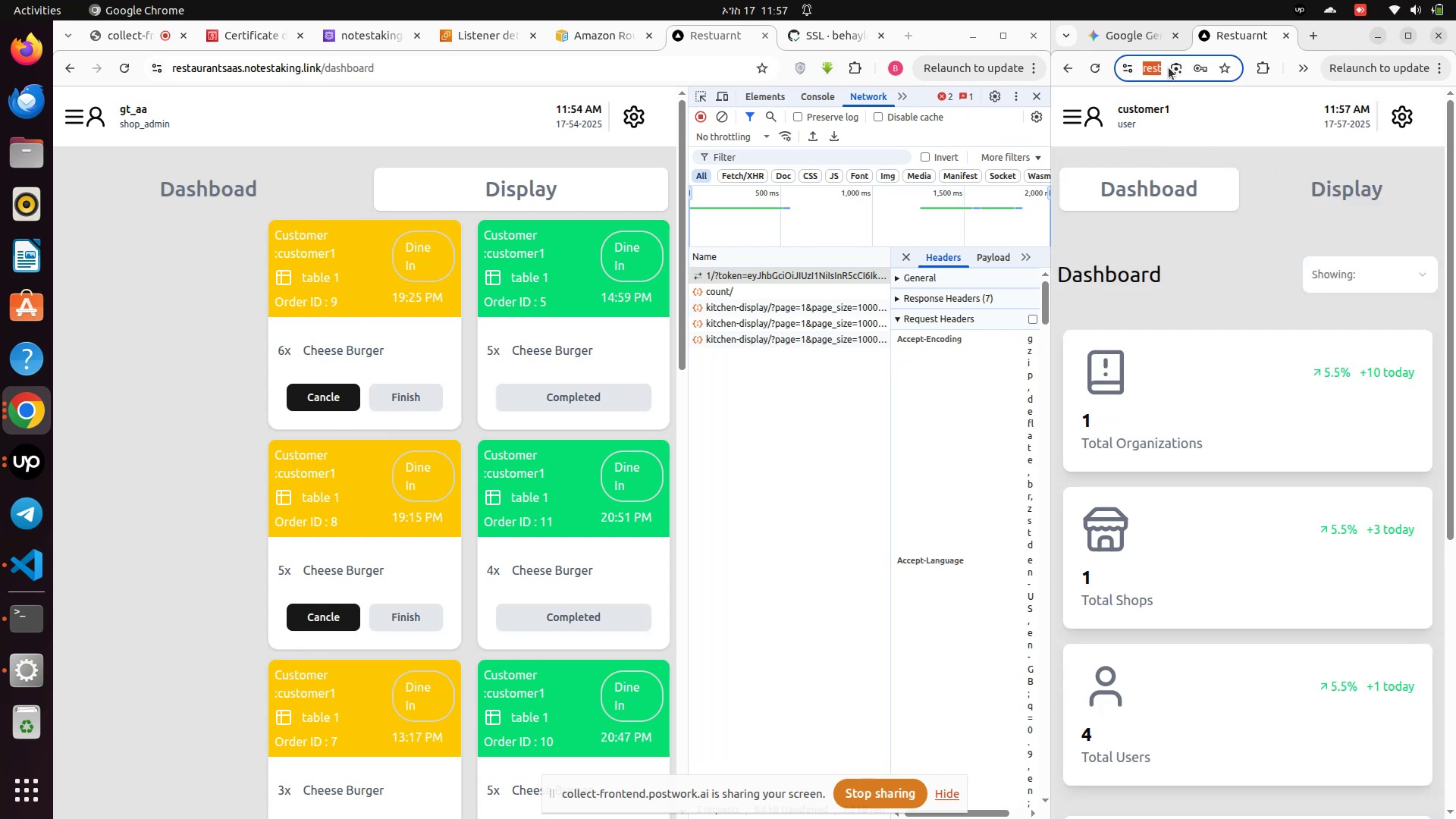 
left_click([1169, 67])
 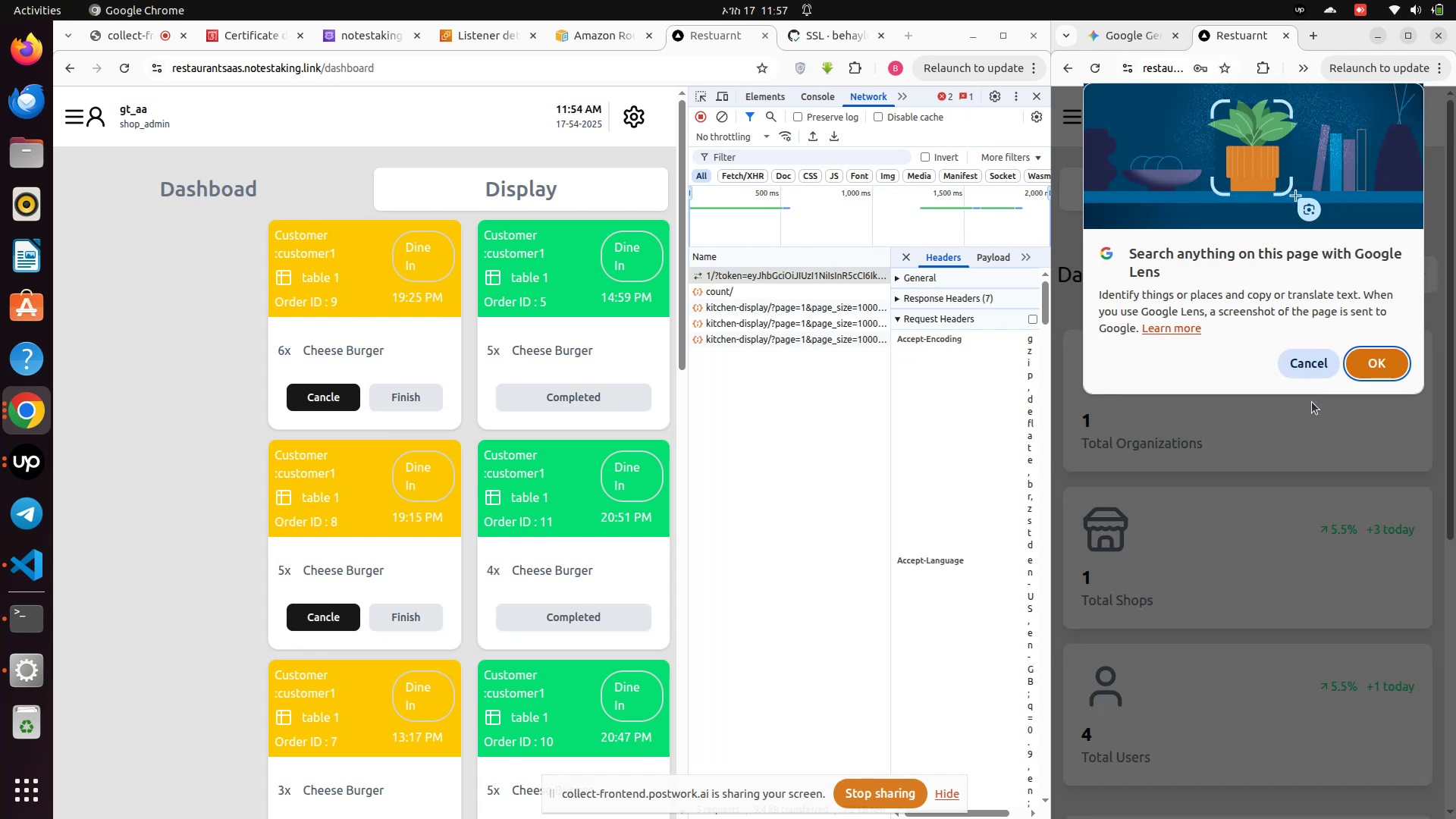 
left_click([1303, 376])
 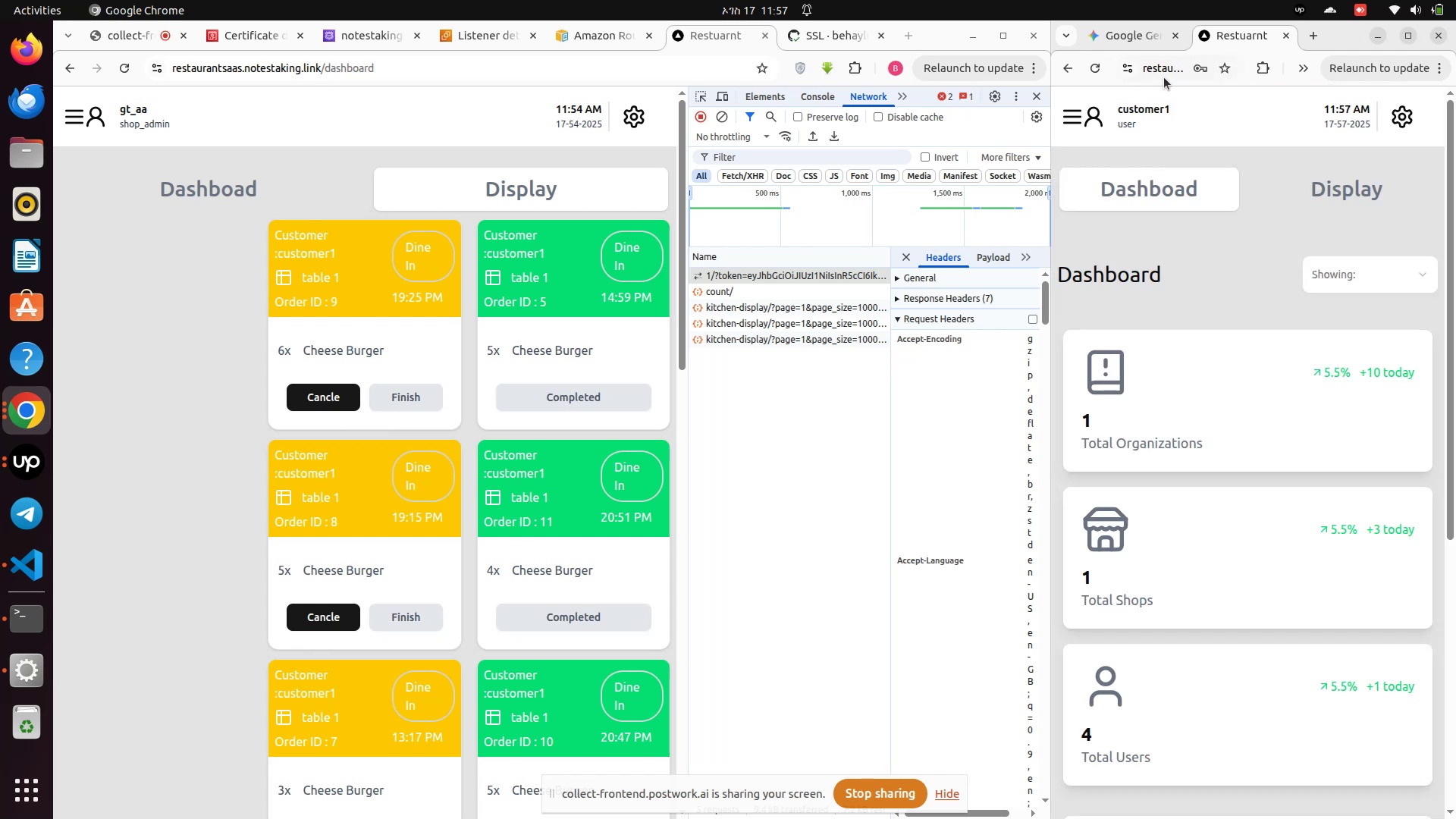 
left_click([1166, 64])
 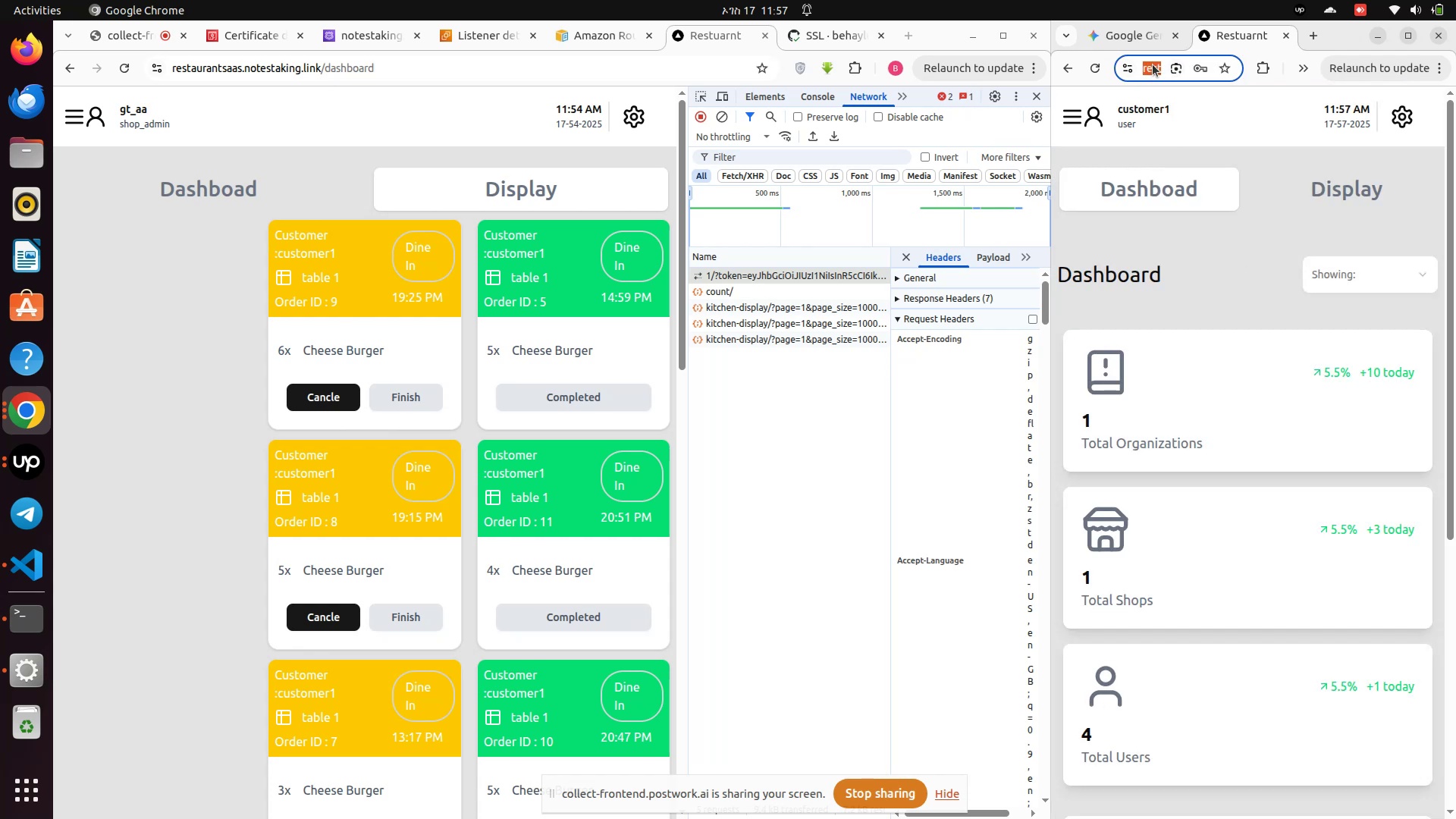 
hold_key(key=ArrowRight, duration=0.97)
 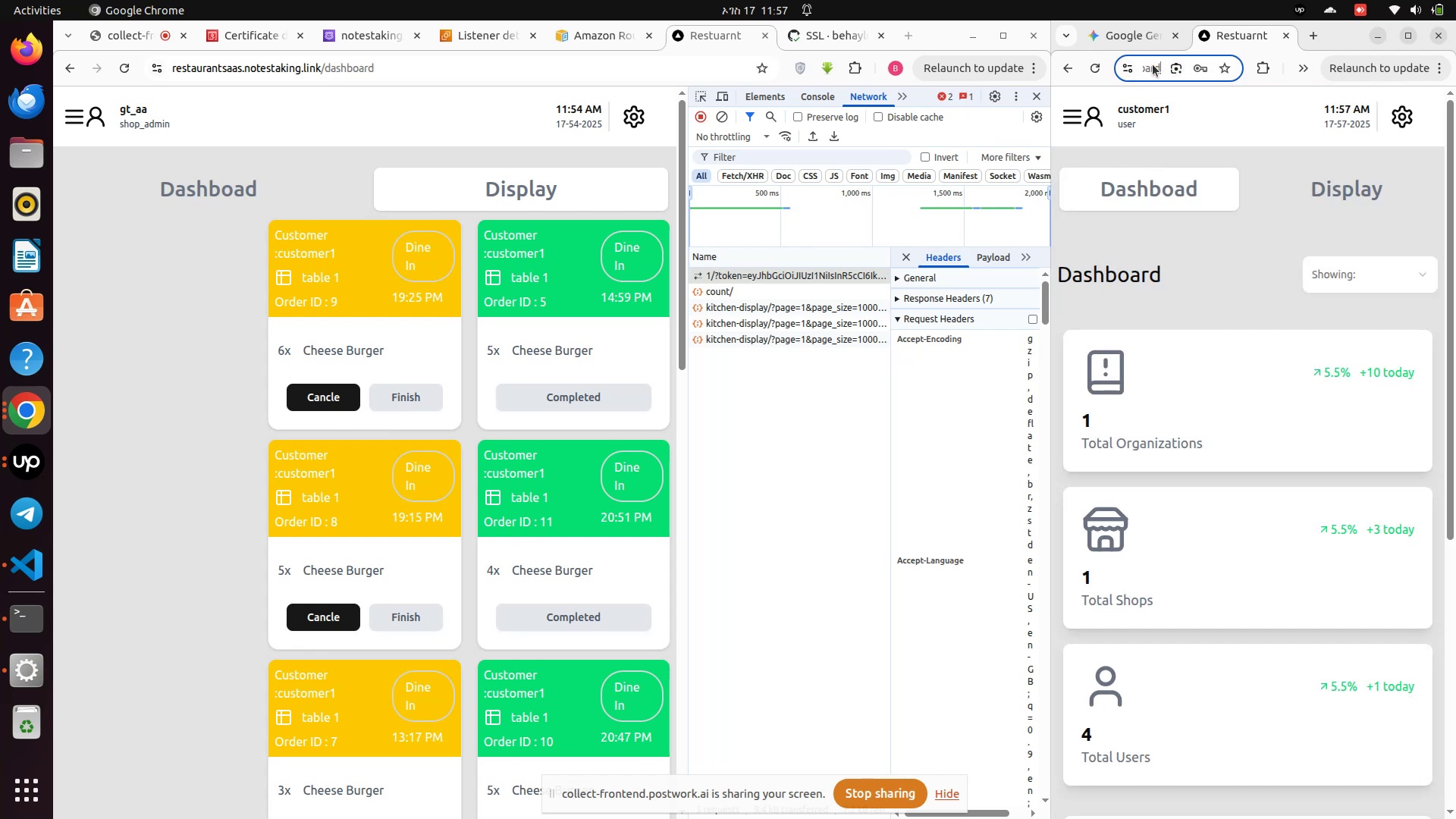 
key(Backspace)
 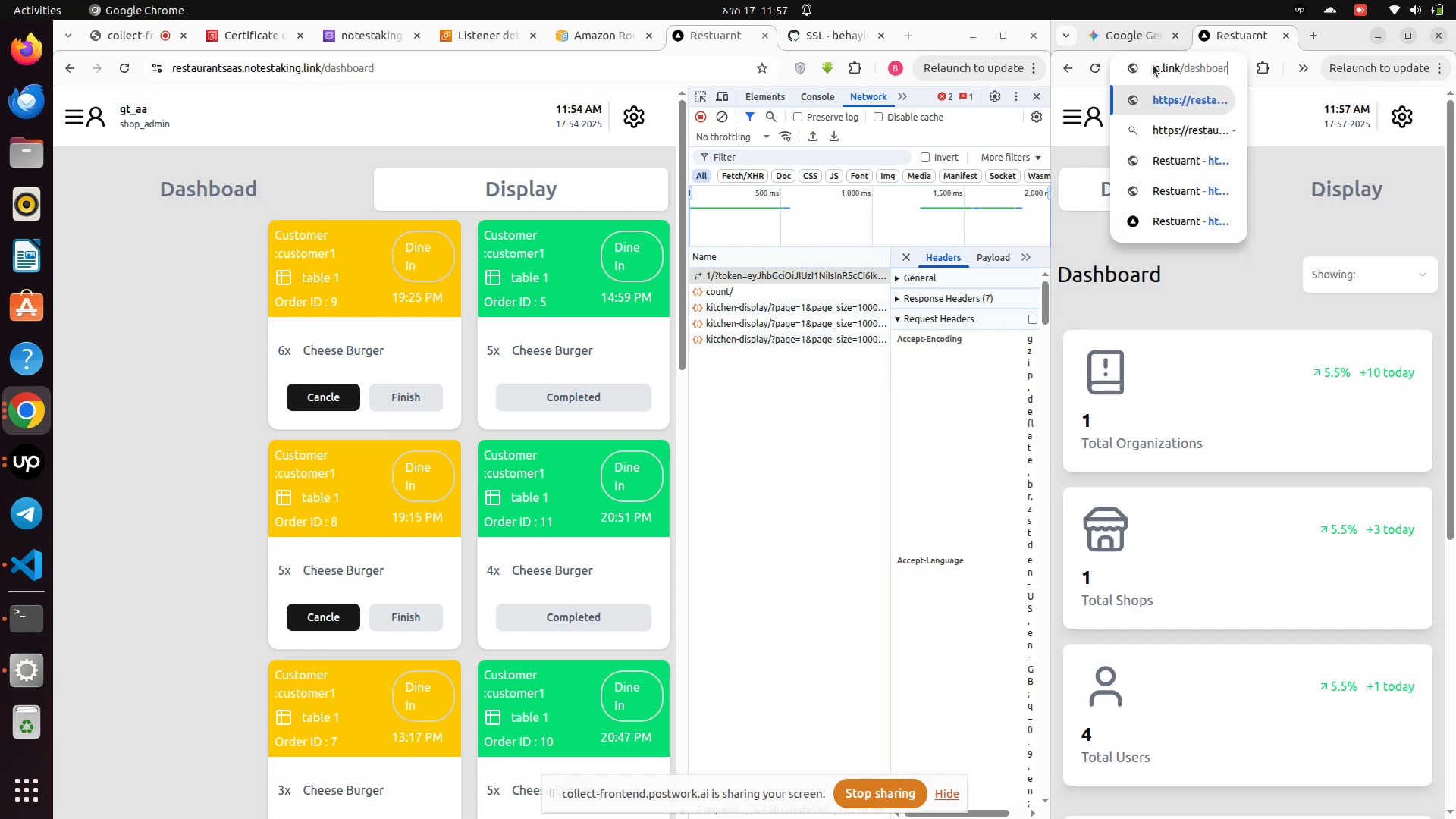 
key(Backspace)
 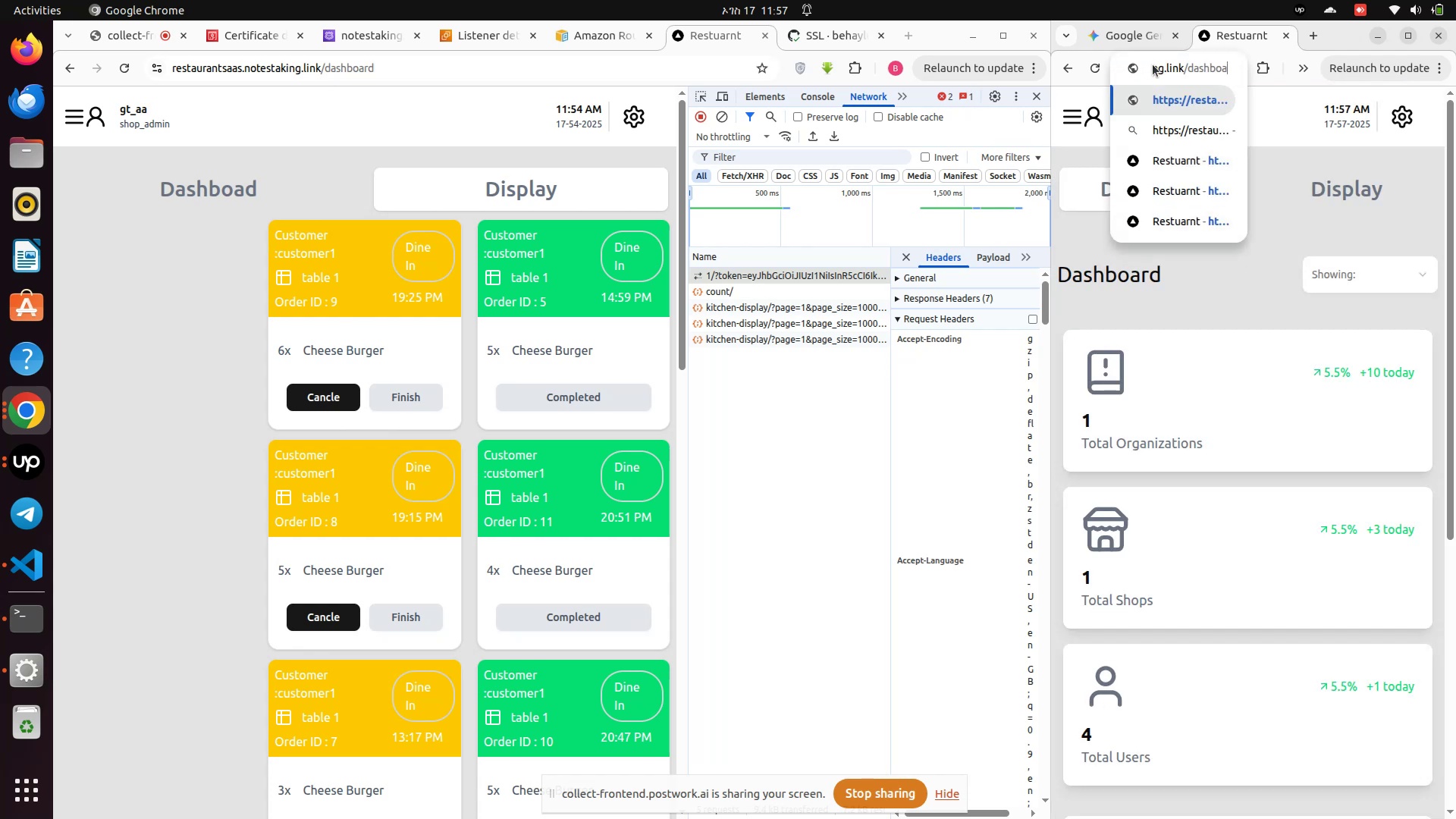 
key(Backspace)
 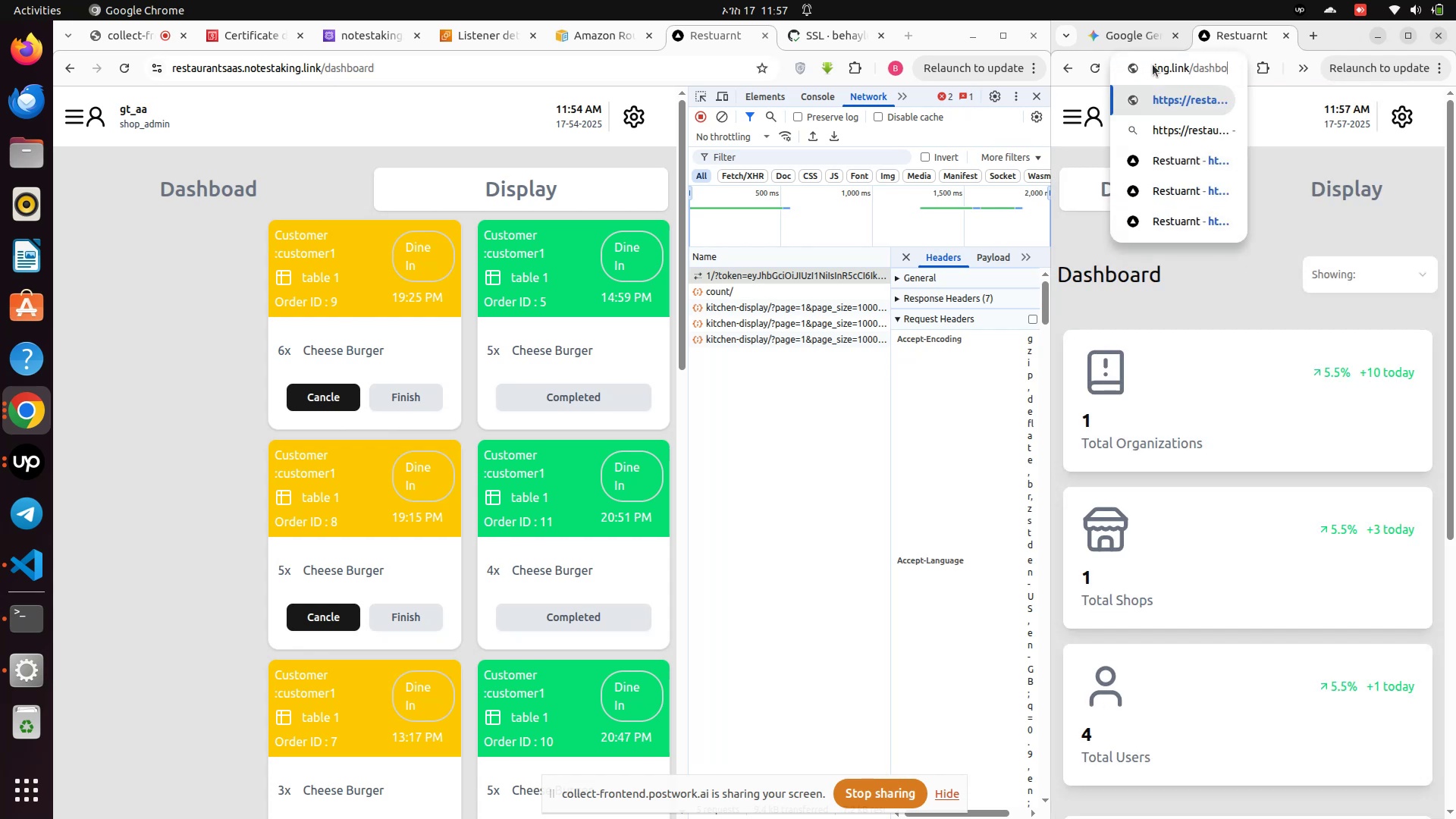 
key(Backspace)
 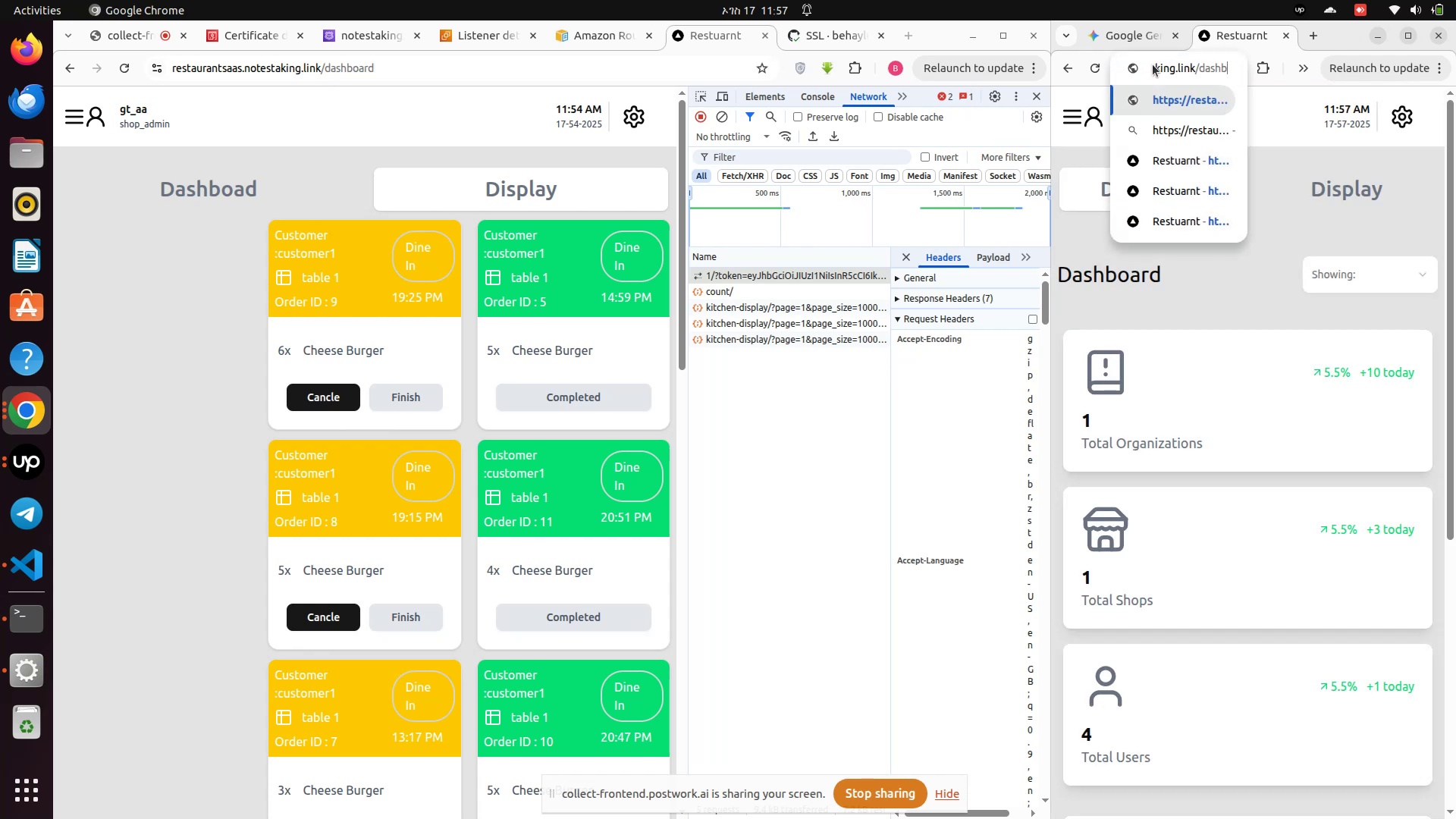 
key(Backspace)
 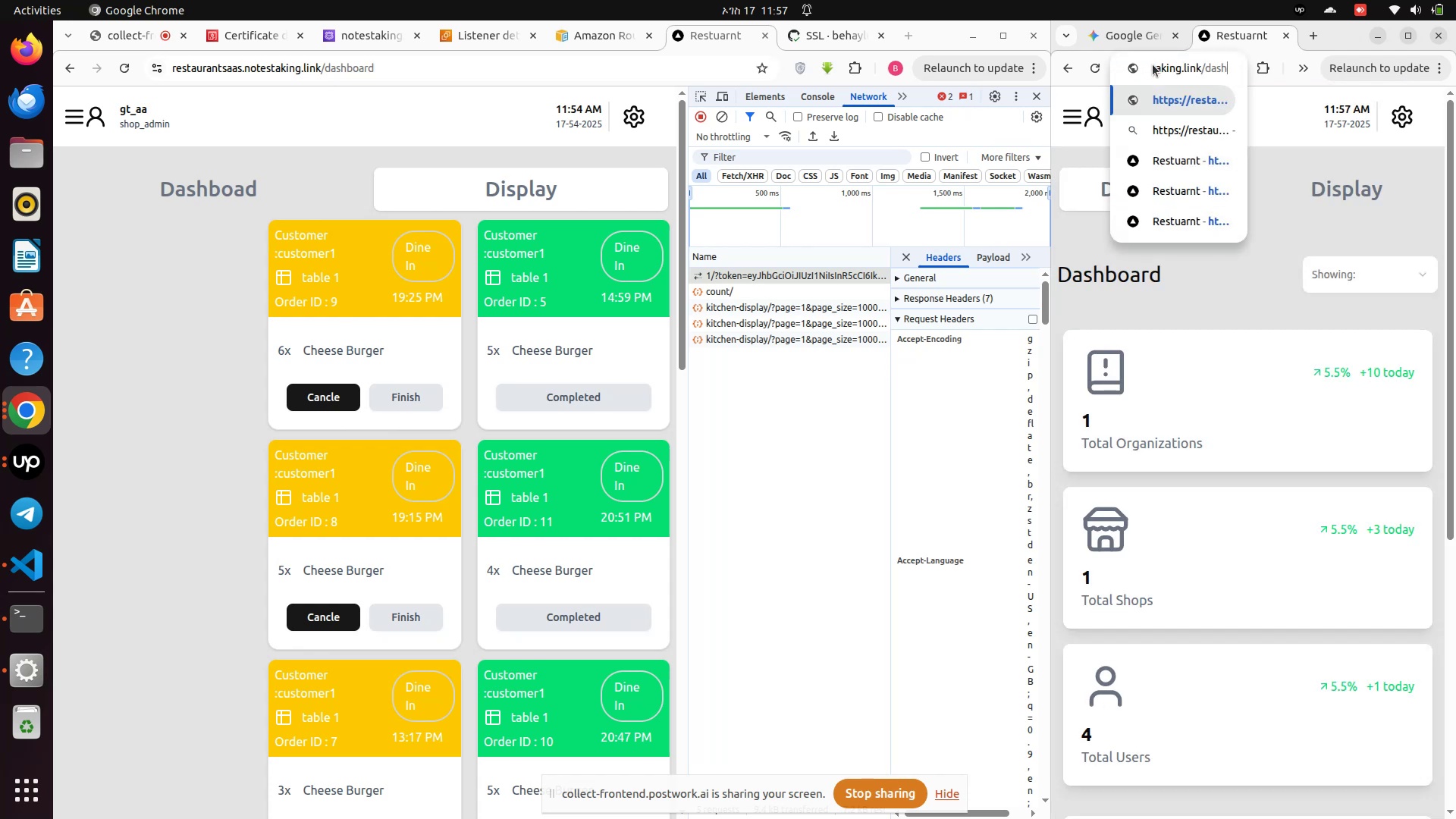 
key(Backspace)
 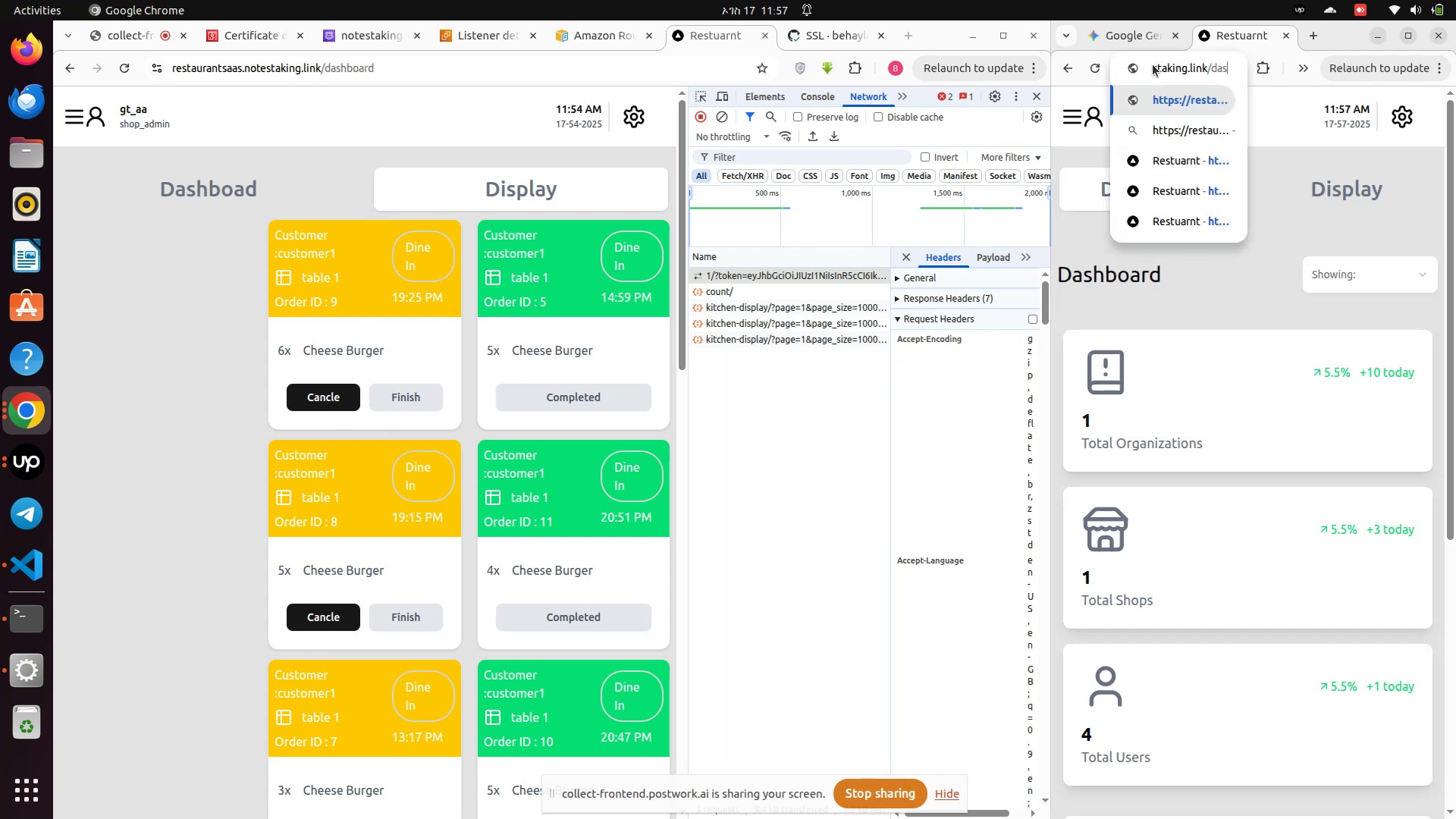 
key(Backspace)
 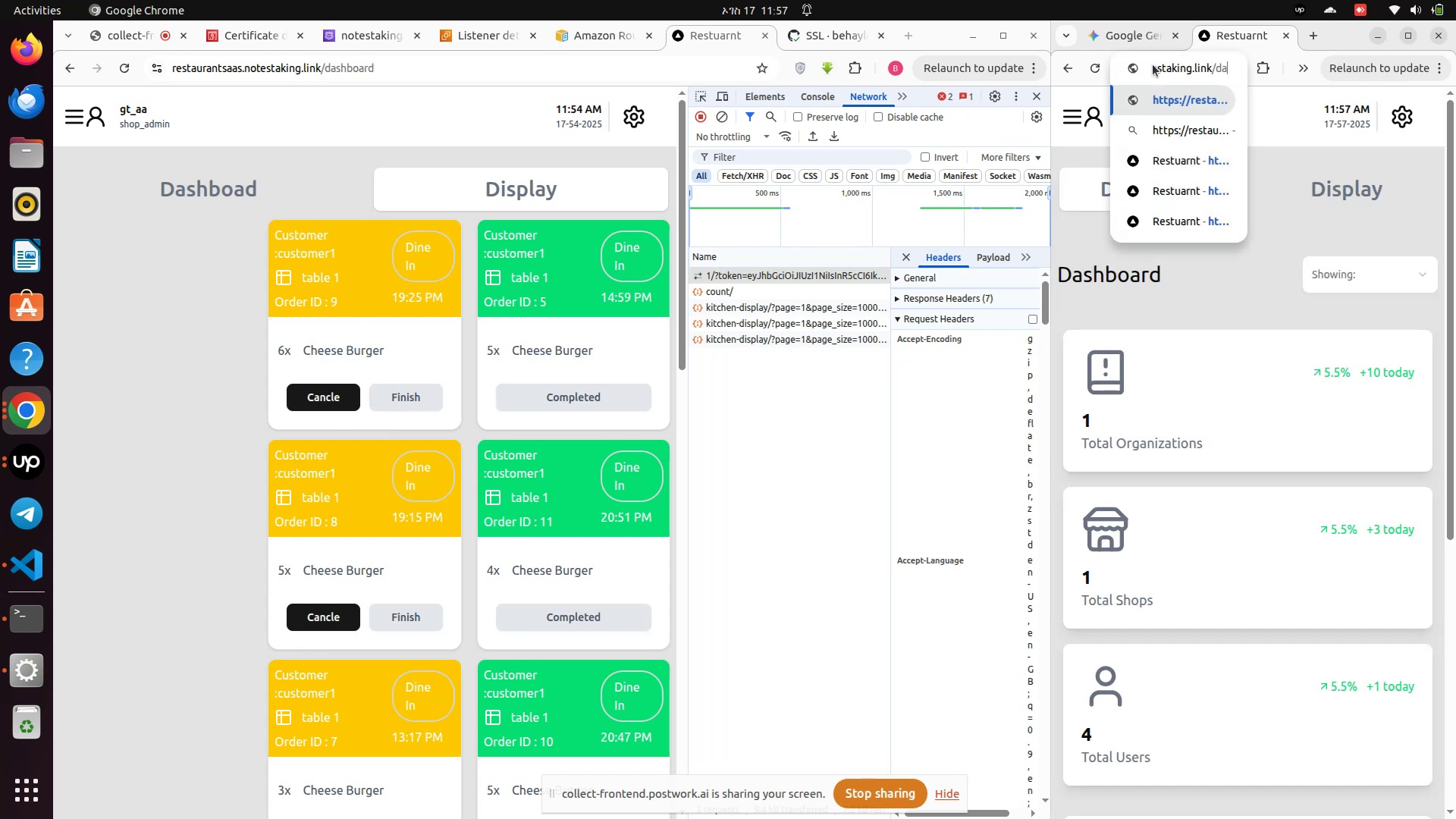 
key(Backspace)
 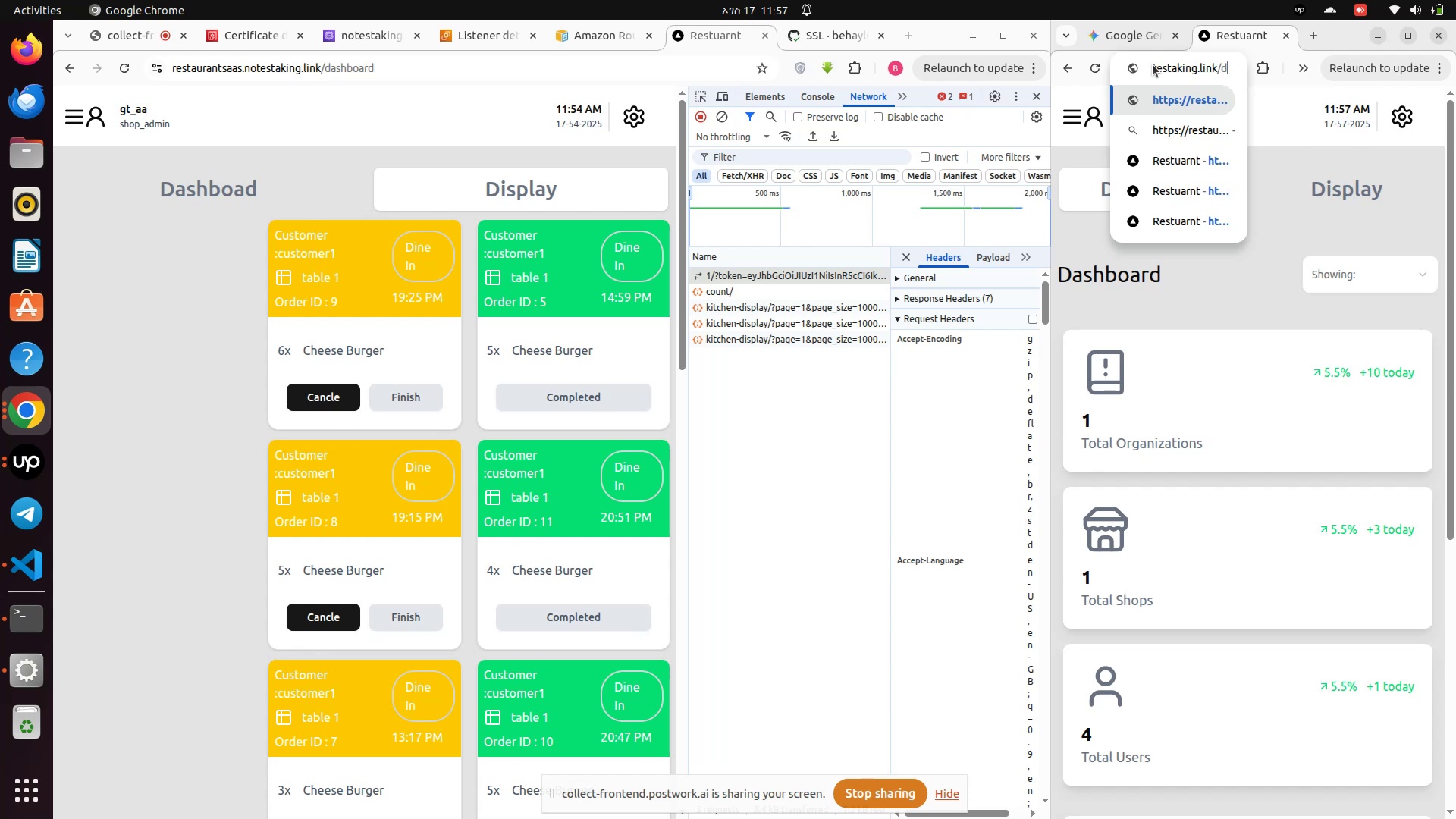 
key(Backspace)
 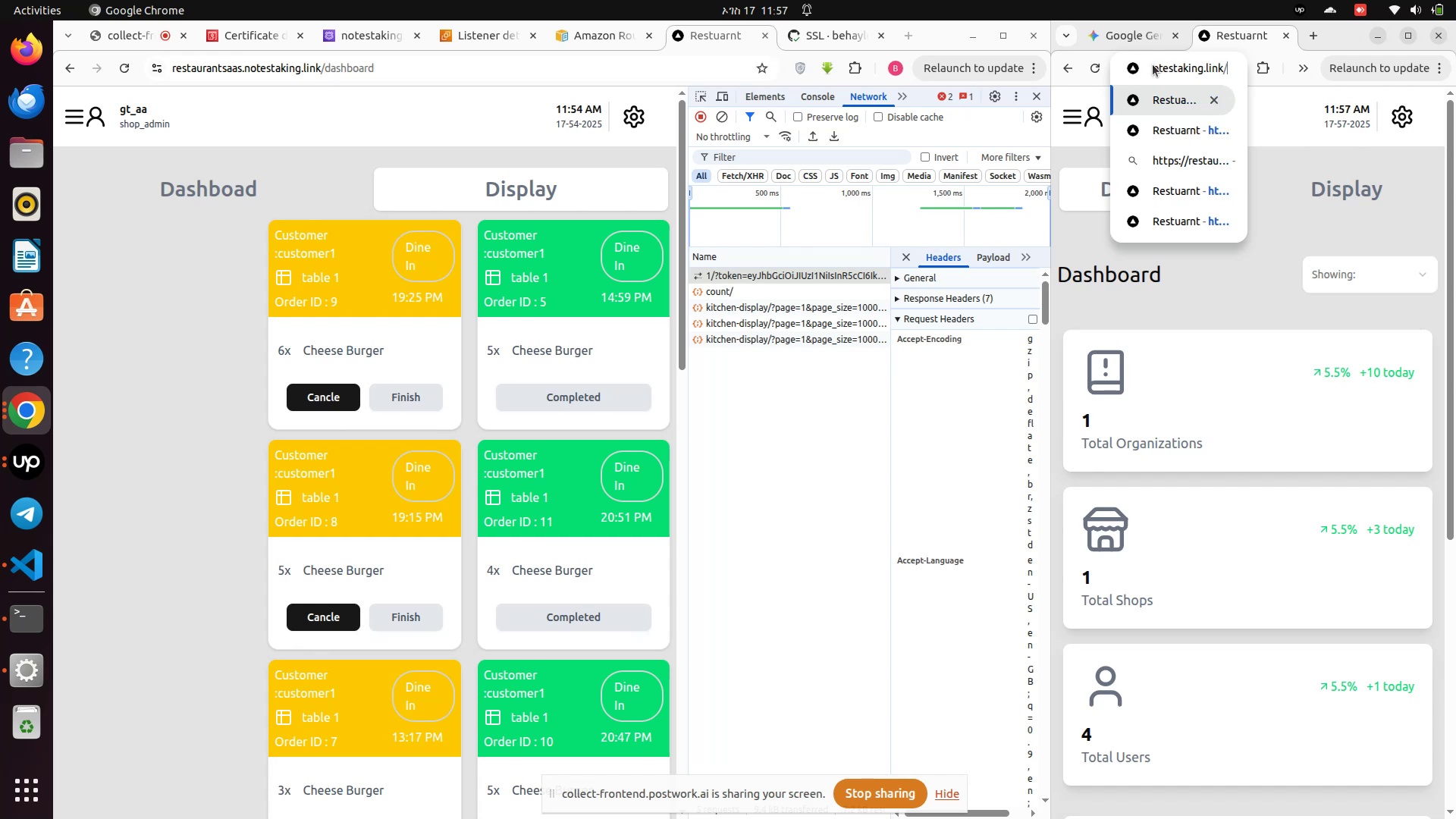 
key(Backspace)
 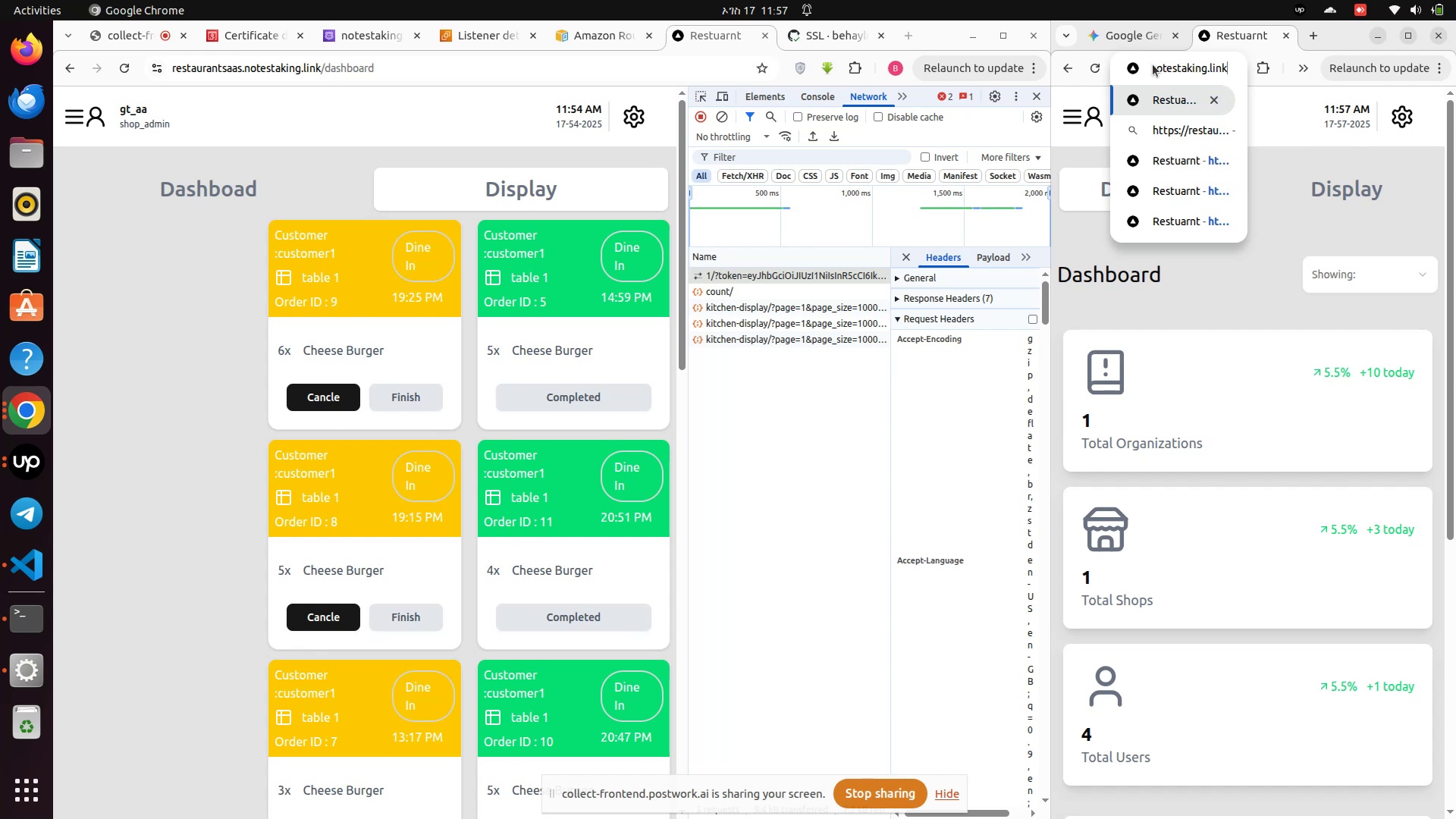 
key(Enter)
 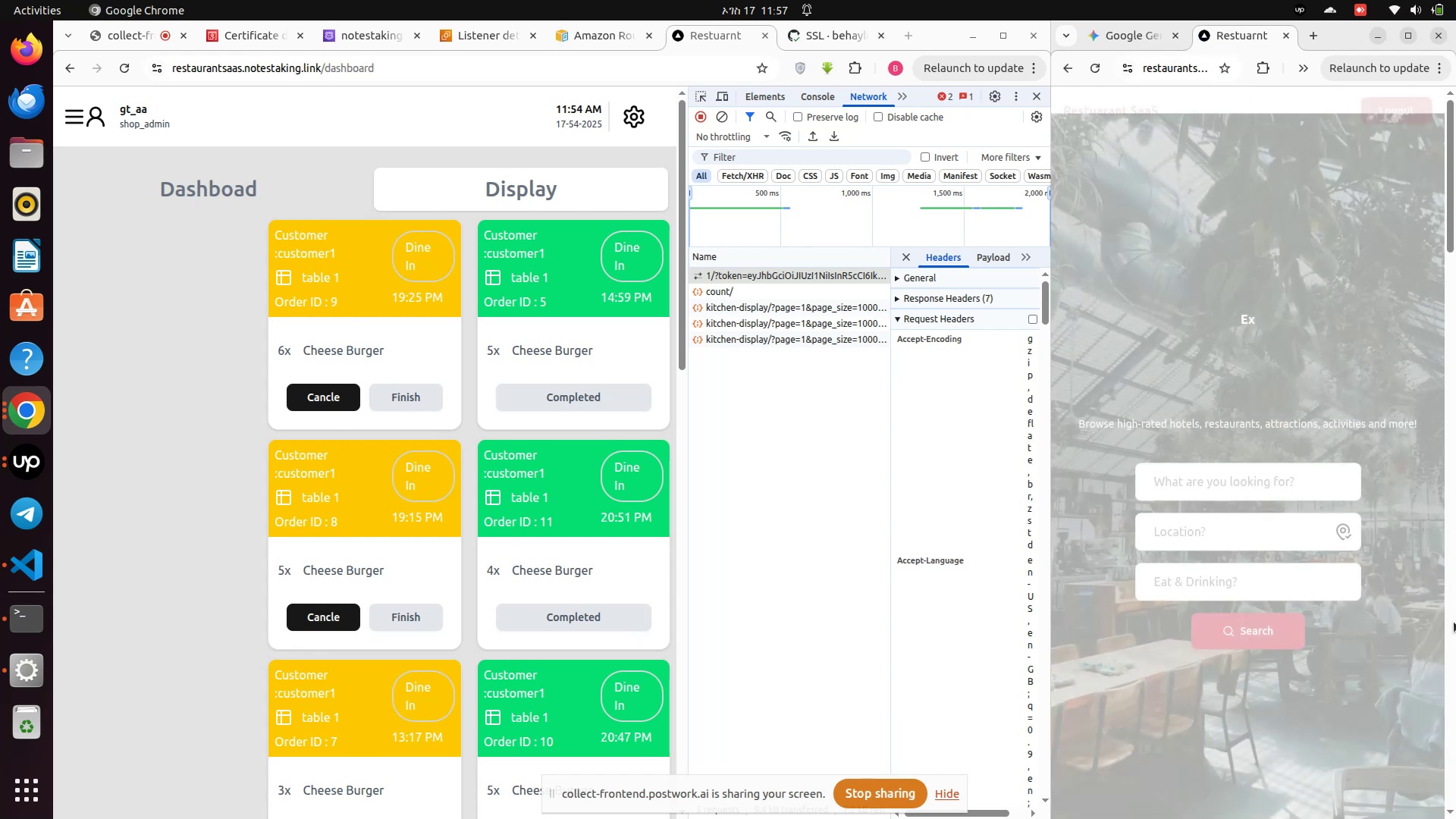 
scroll: coordinate [1229, 595], scroll_direction: down, amount: 7.0
 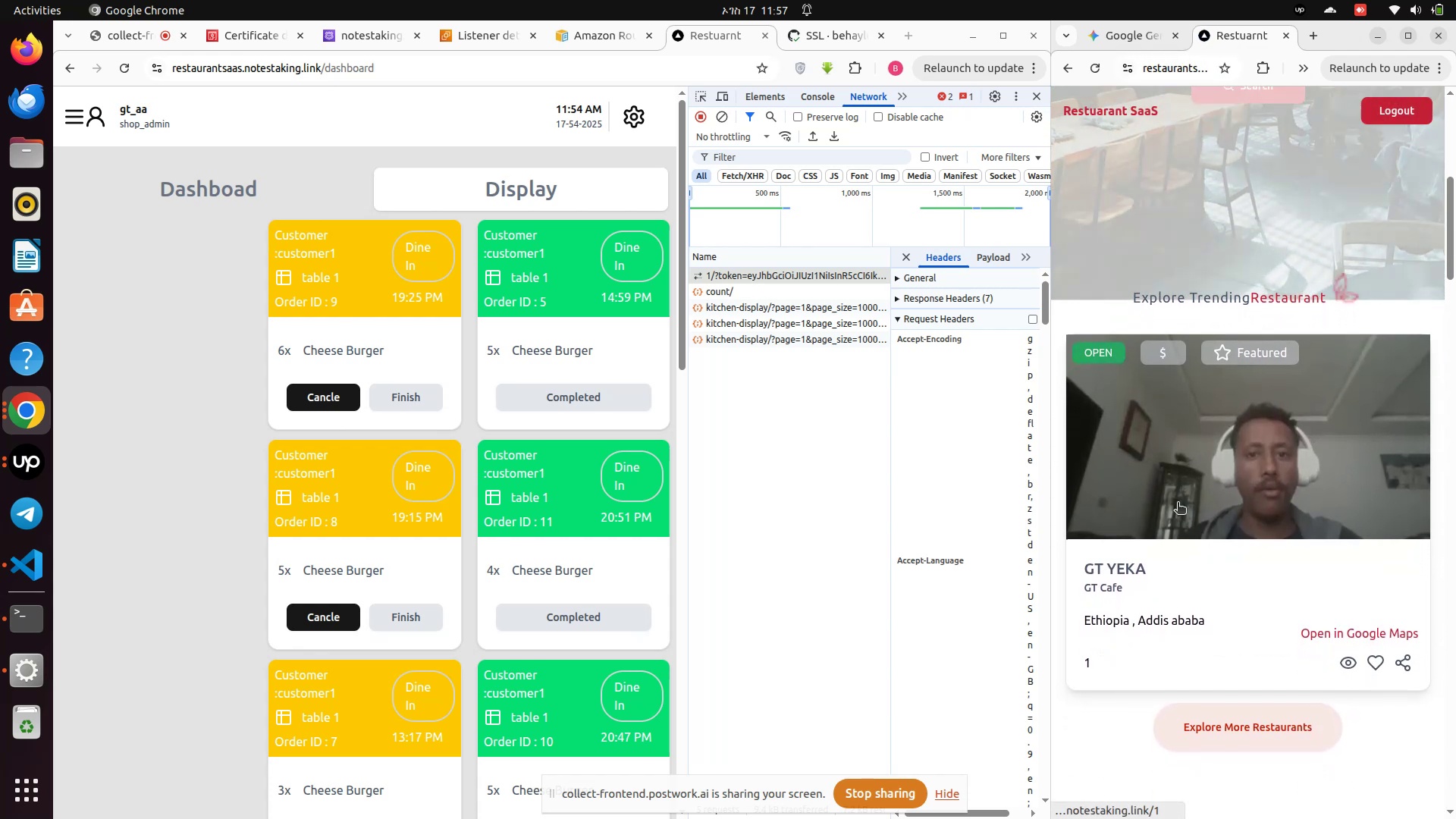 
left_click([1178, 504])
 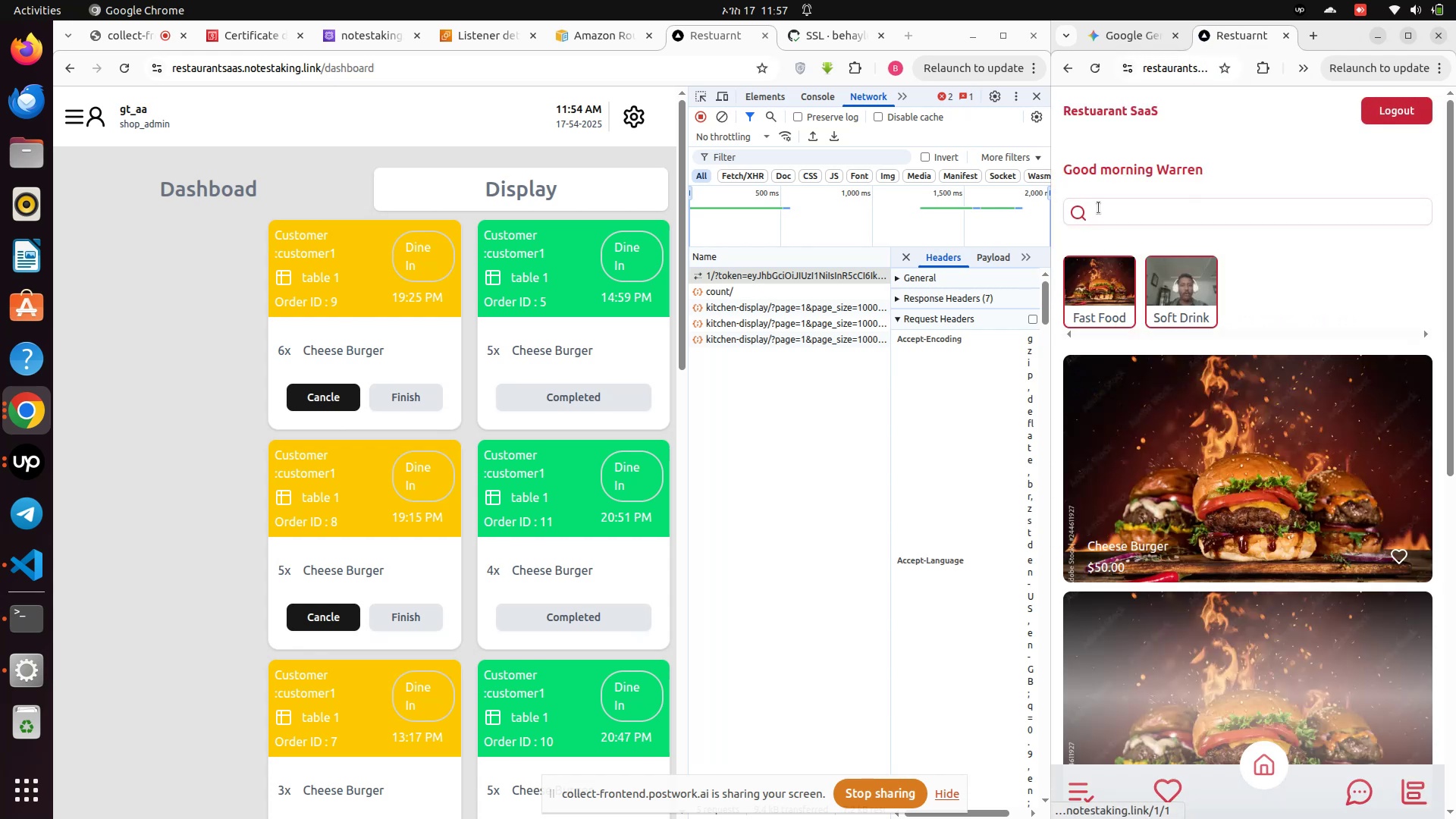 
left_click([1103, 304])
 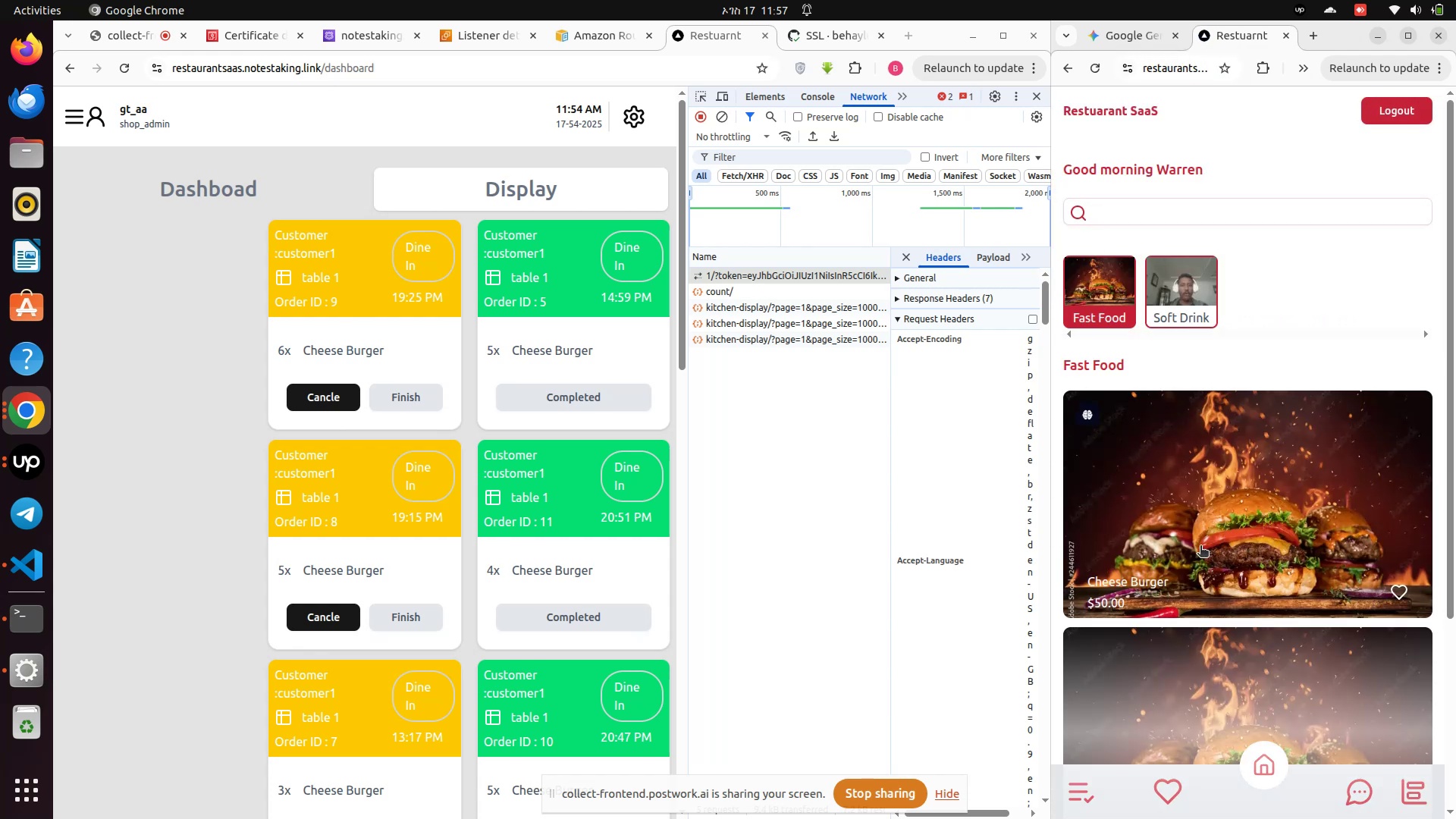 
left_click([1200, 547])
 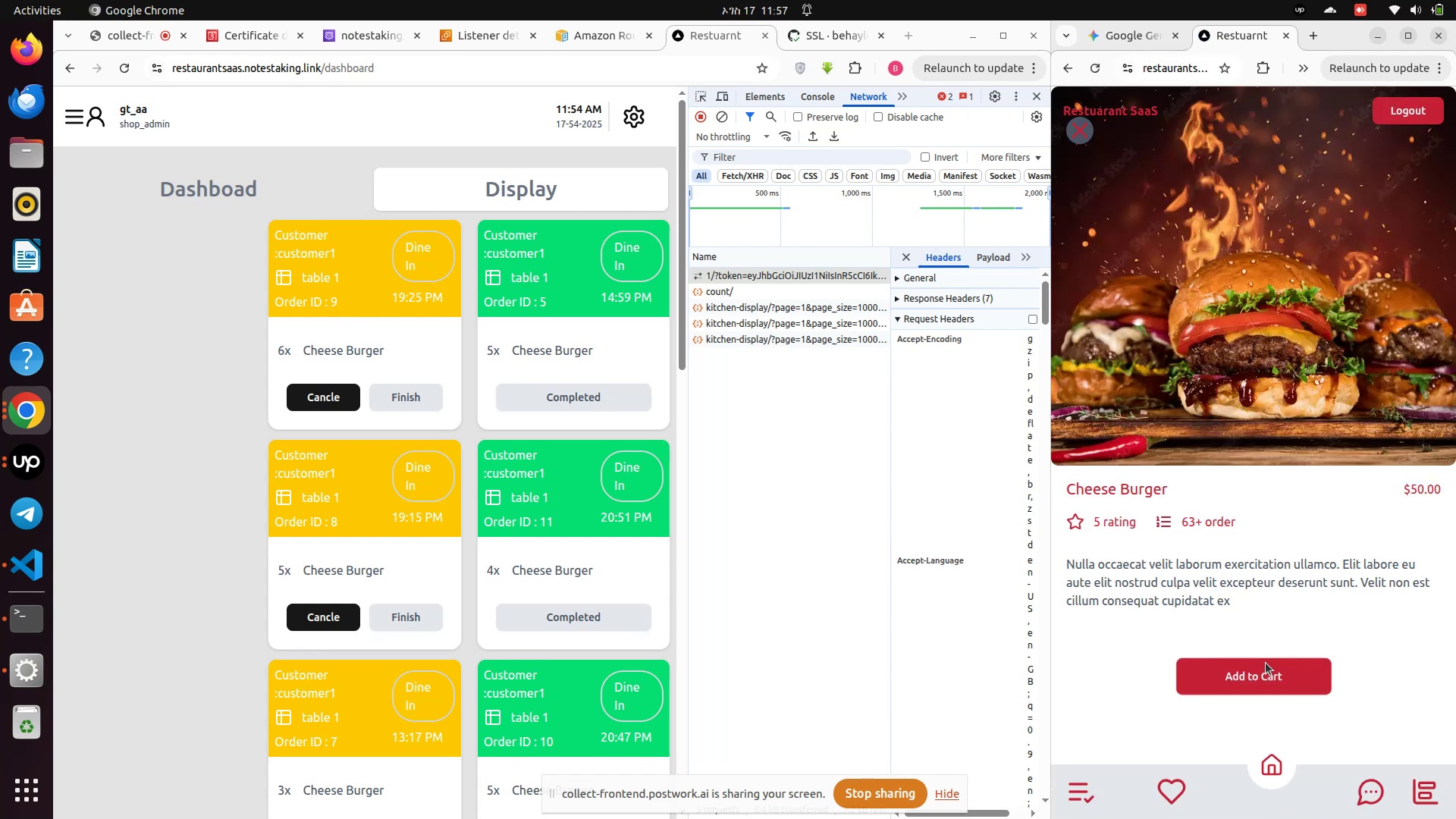 
left_click([1268, 689])
 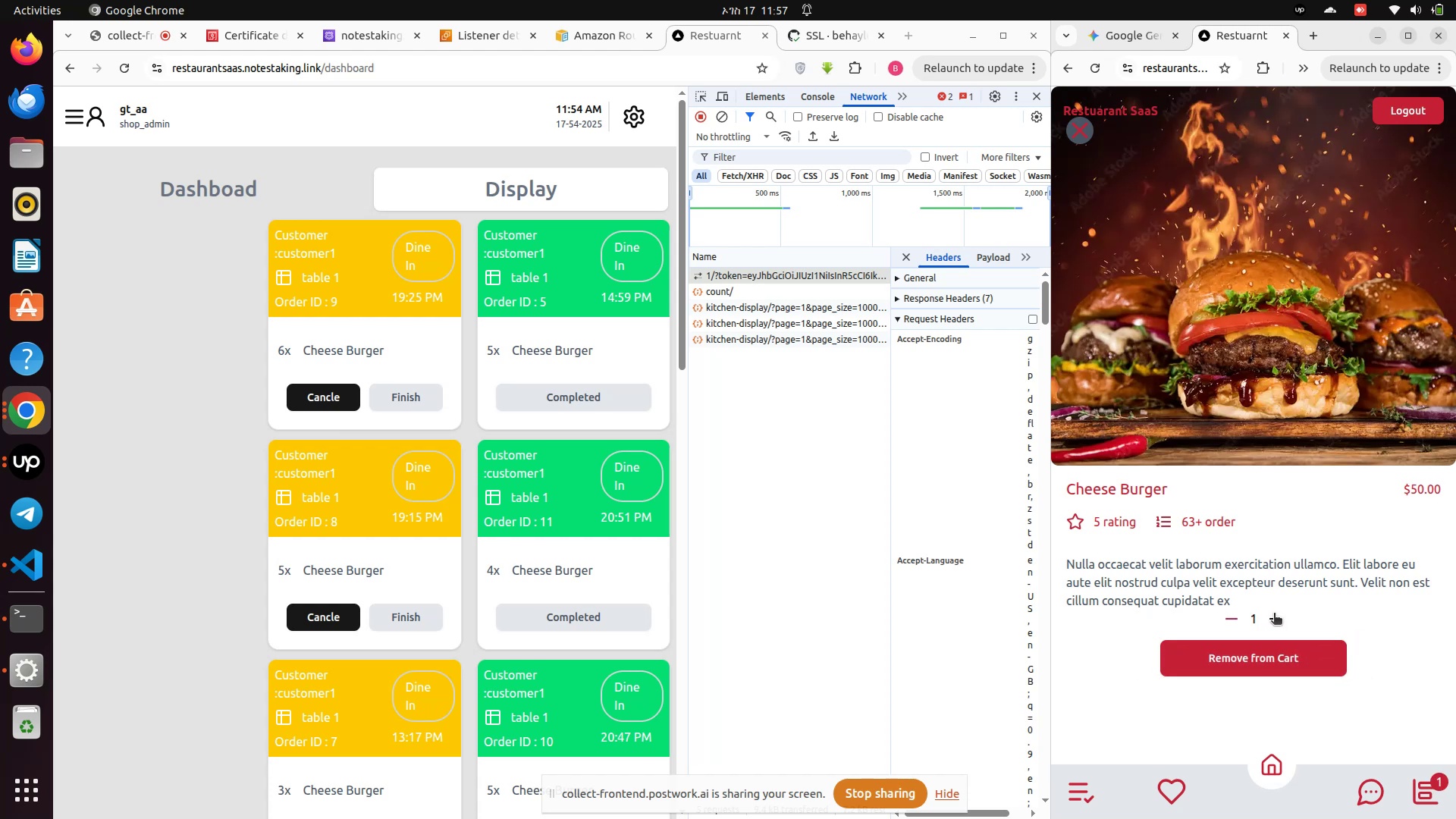 
left_click([1274, 614])
 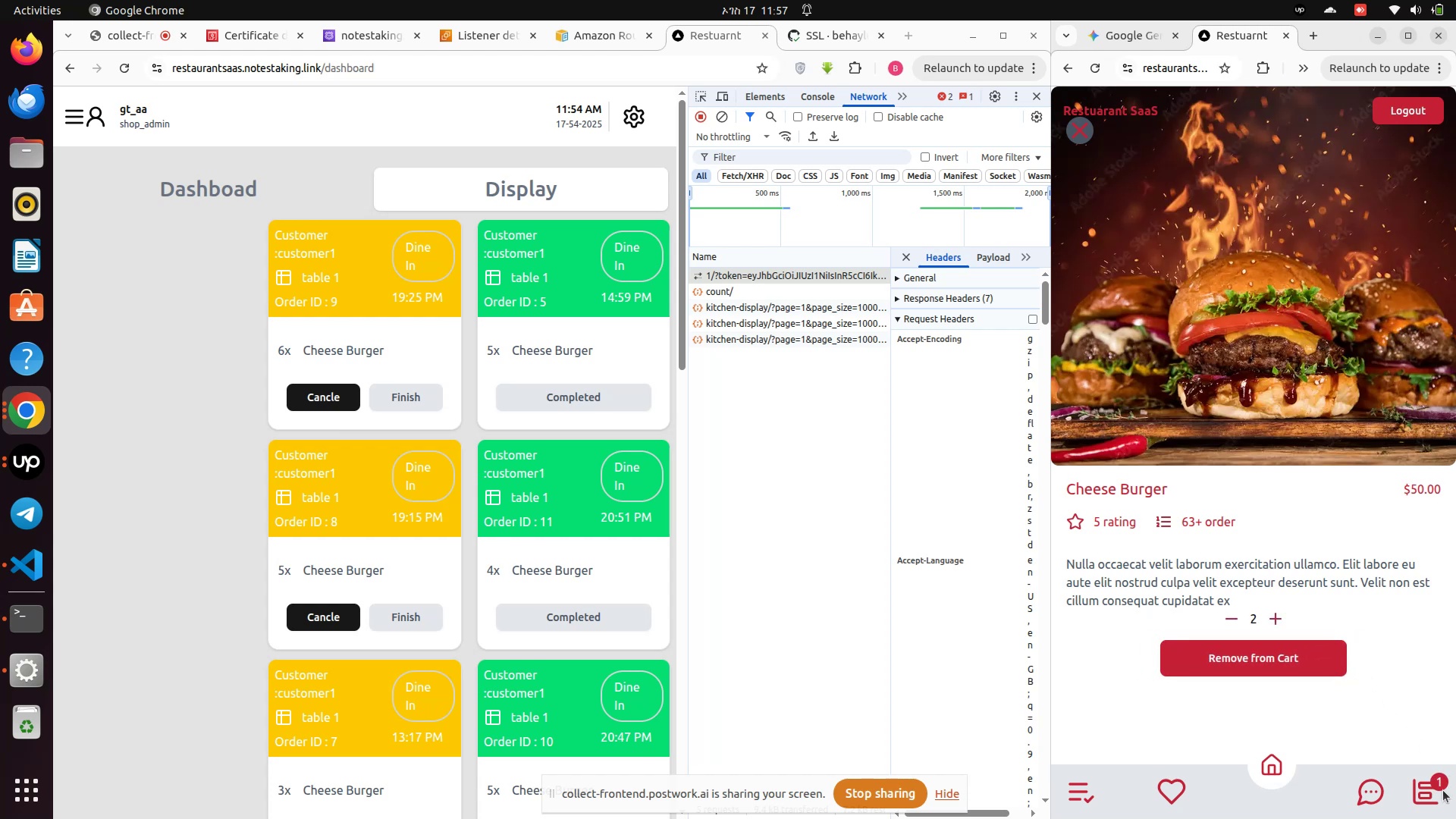 
left_click([1432, 792])
 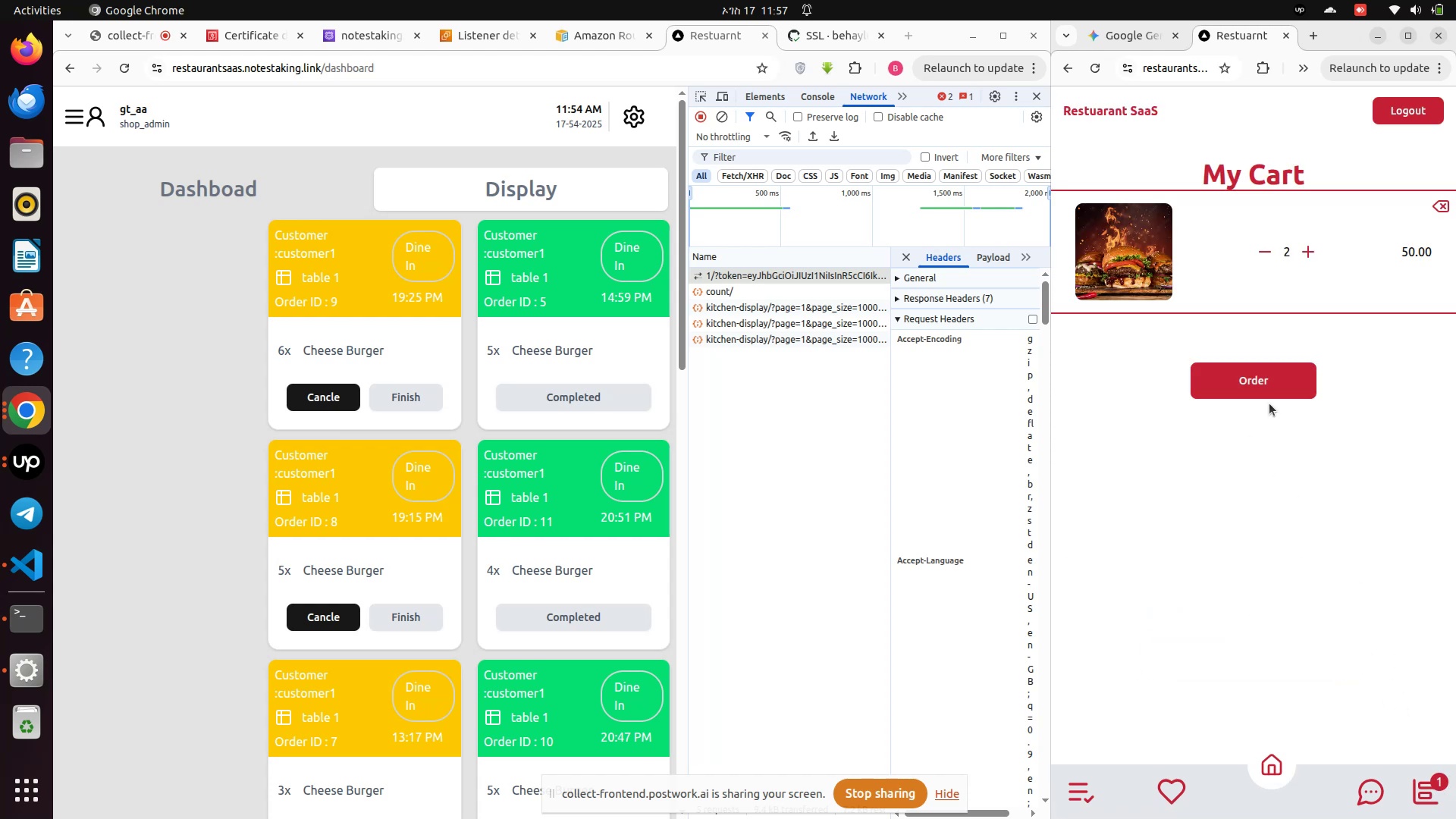 
left_click([1269, 387])
 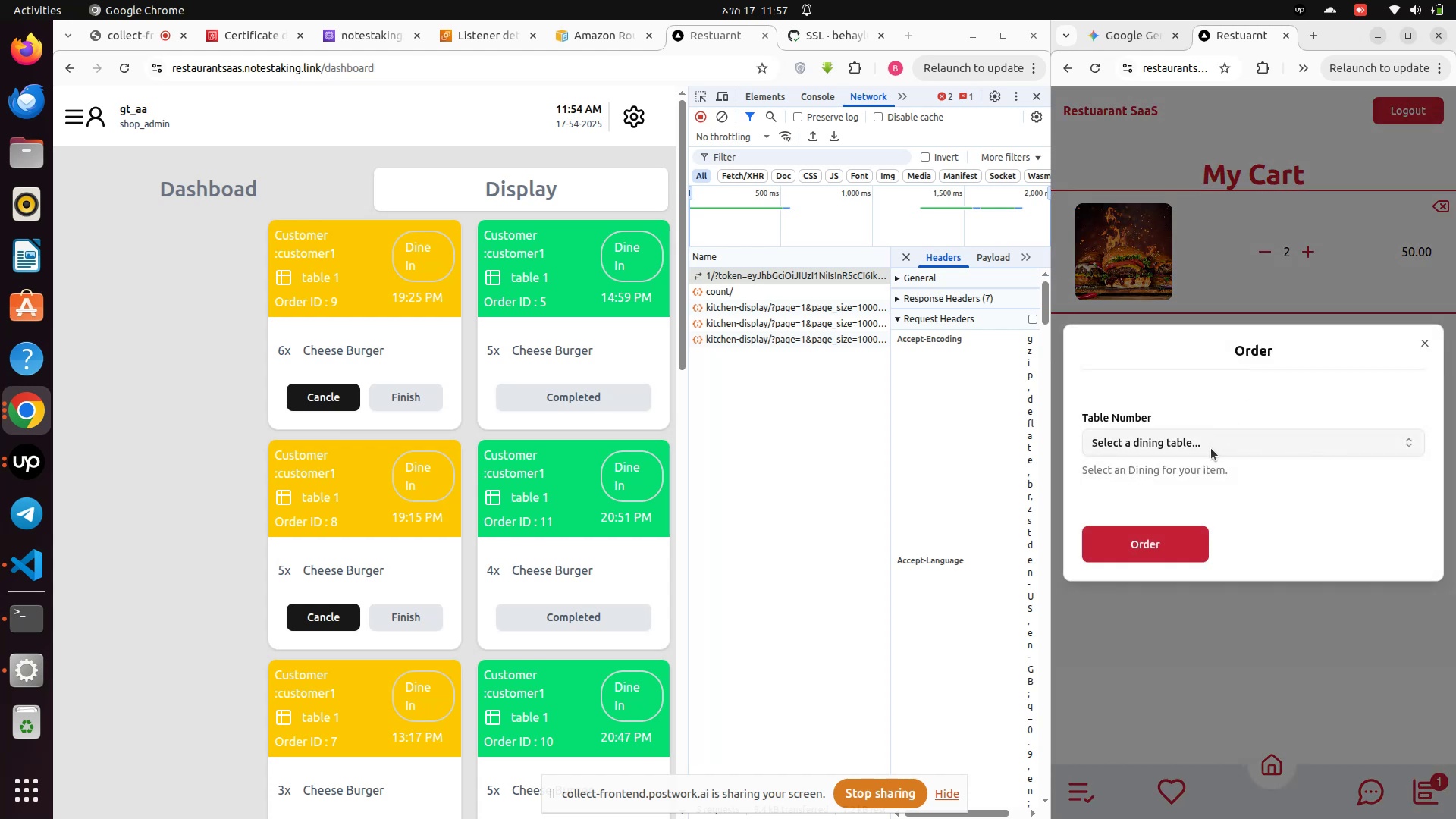 
left_click([1208, 451])
 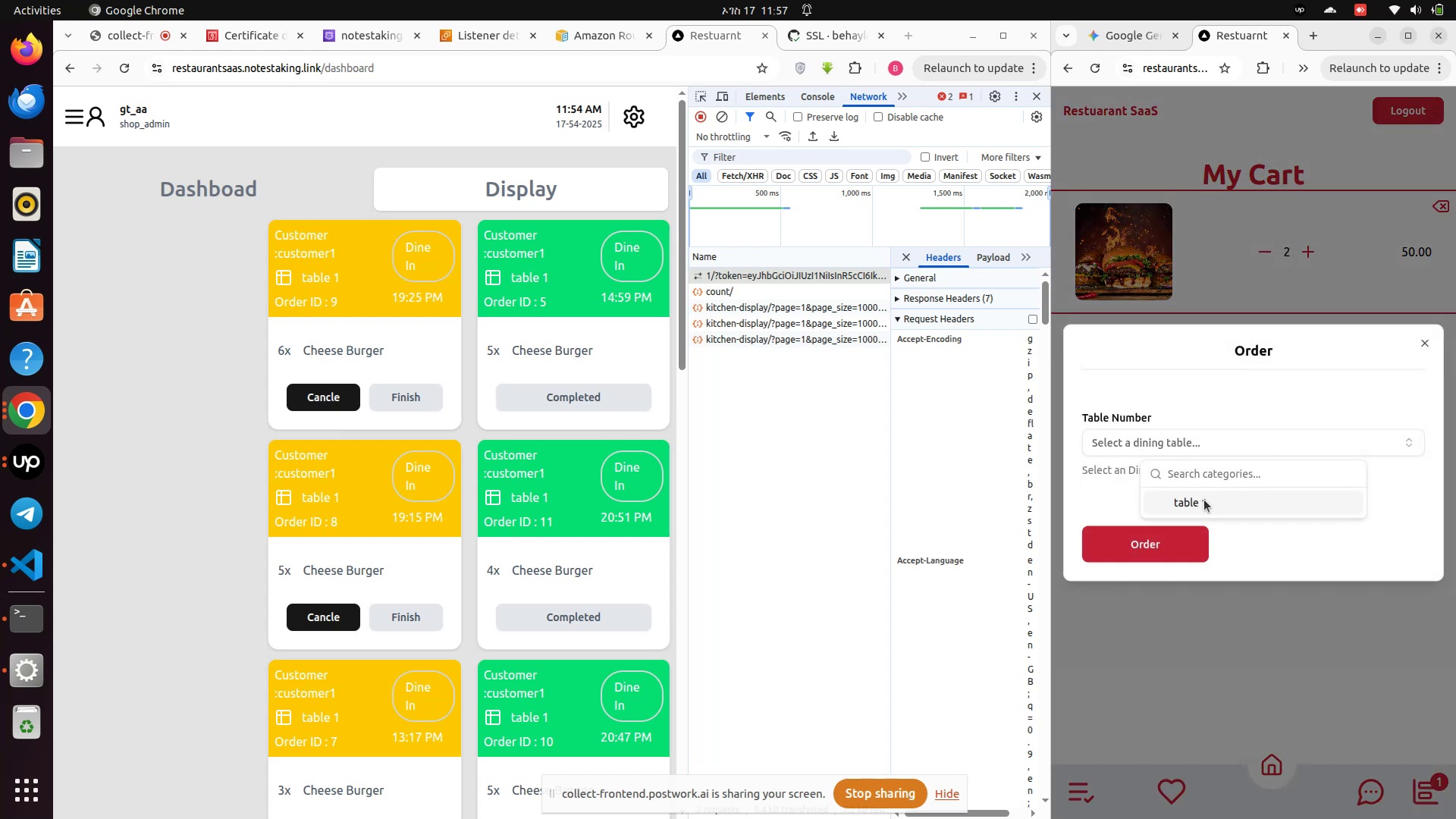 
left_click([1204, 500])
 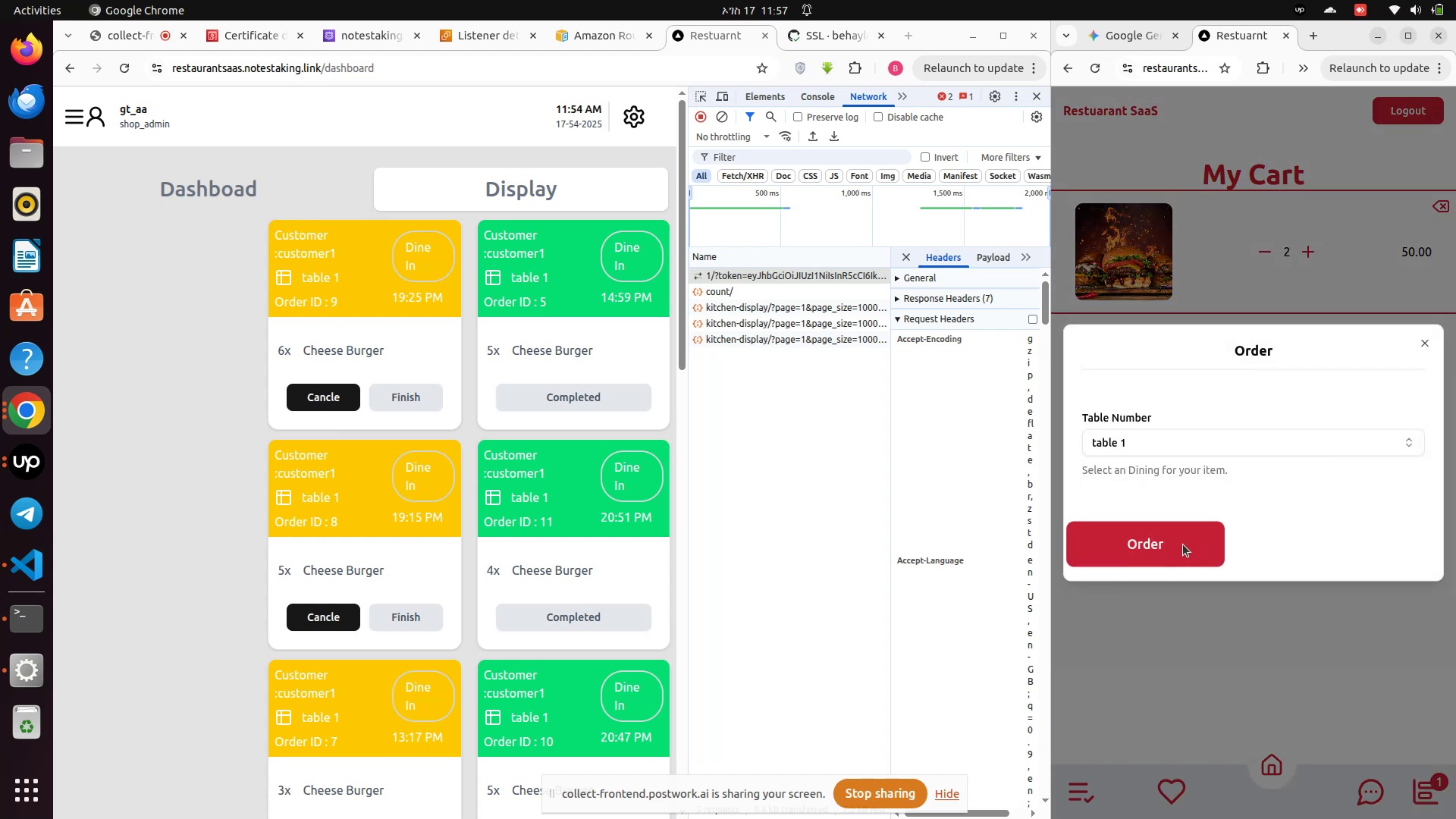 
left_click([1181, 546])
 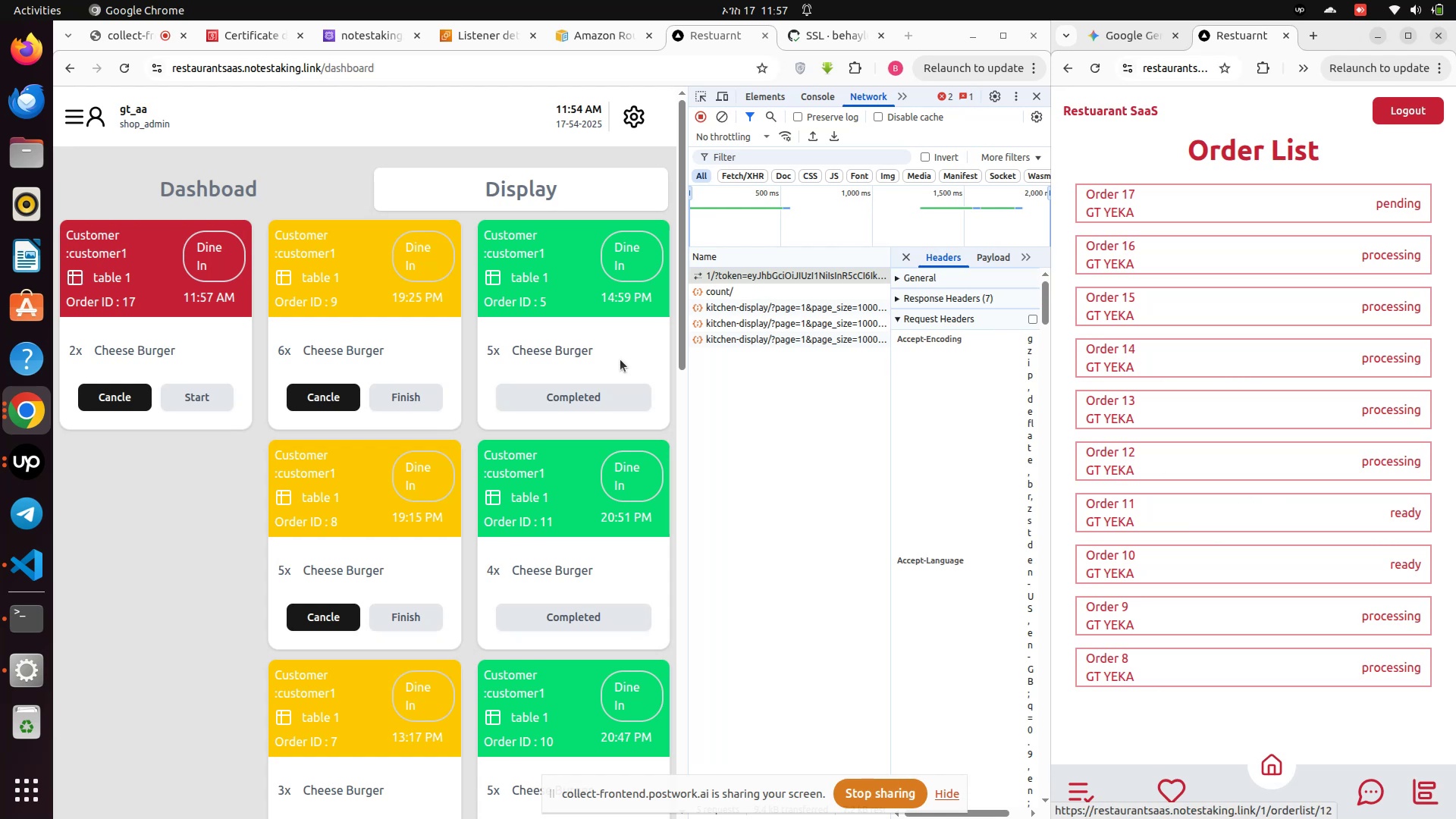 
left_click([186, 400])
 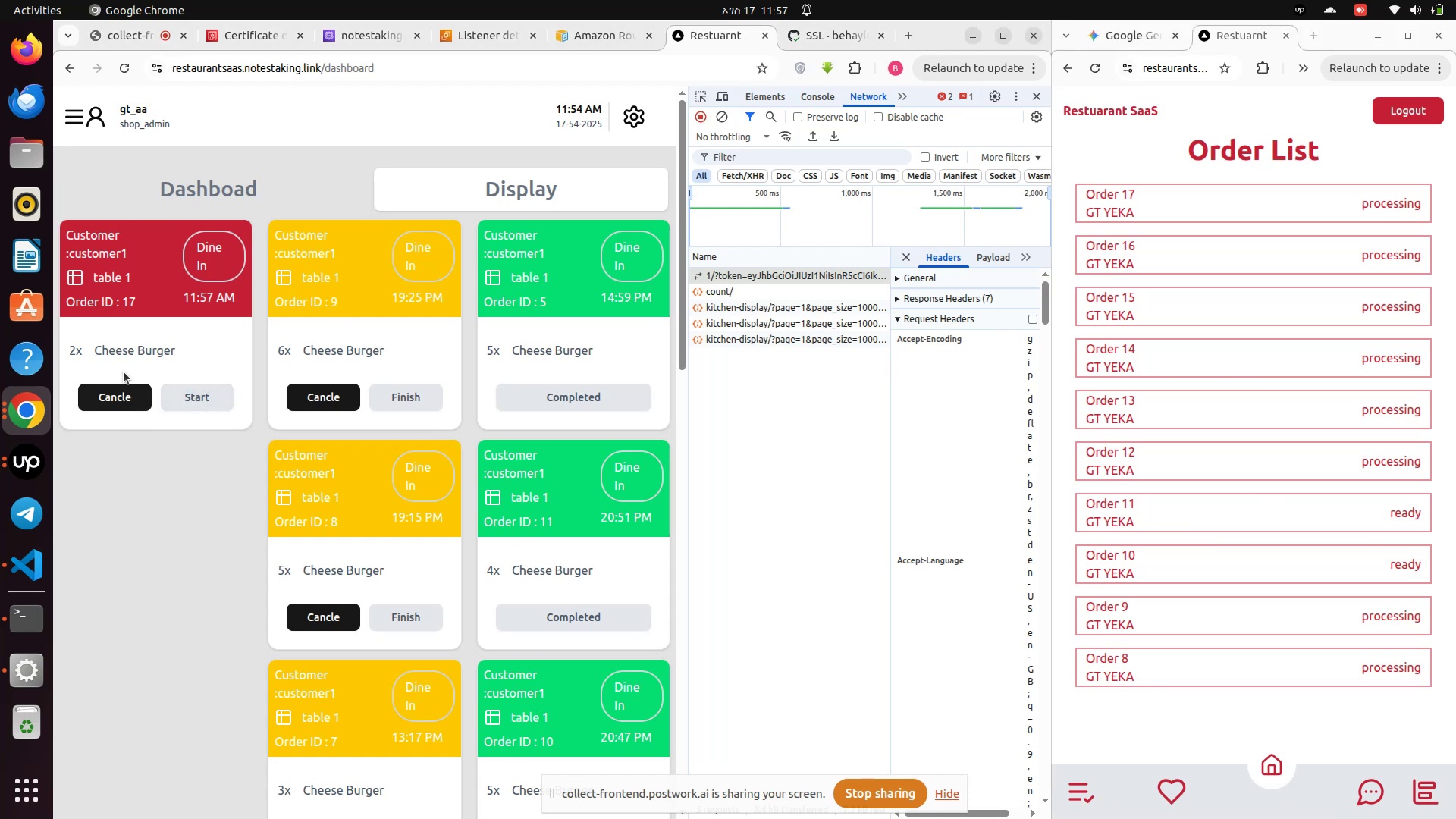 
left_click([229, 190])
 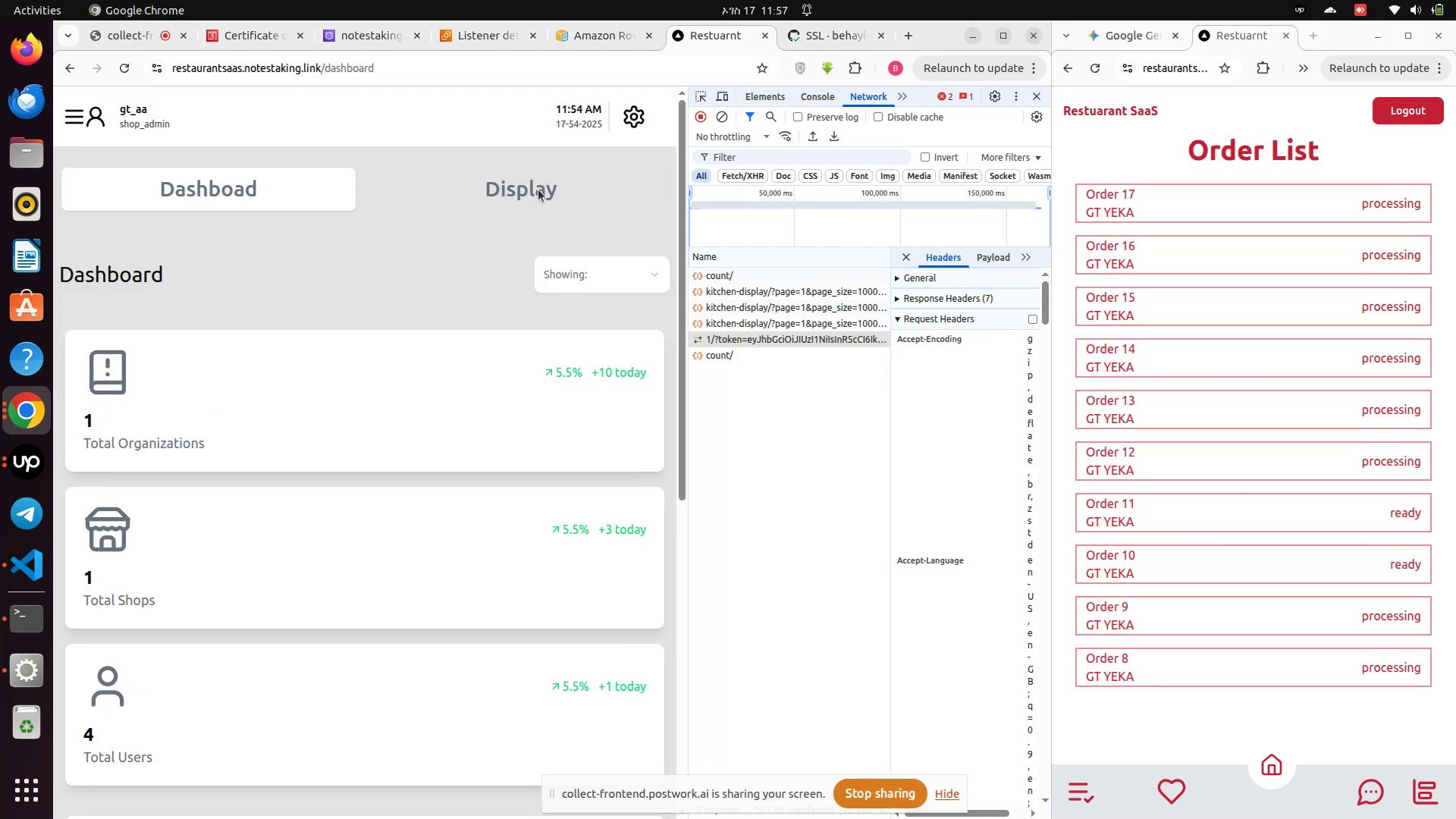 
left_click([540, 188])
 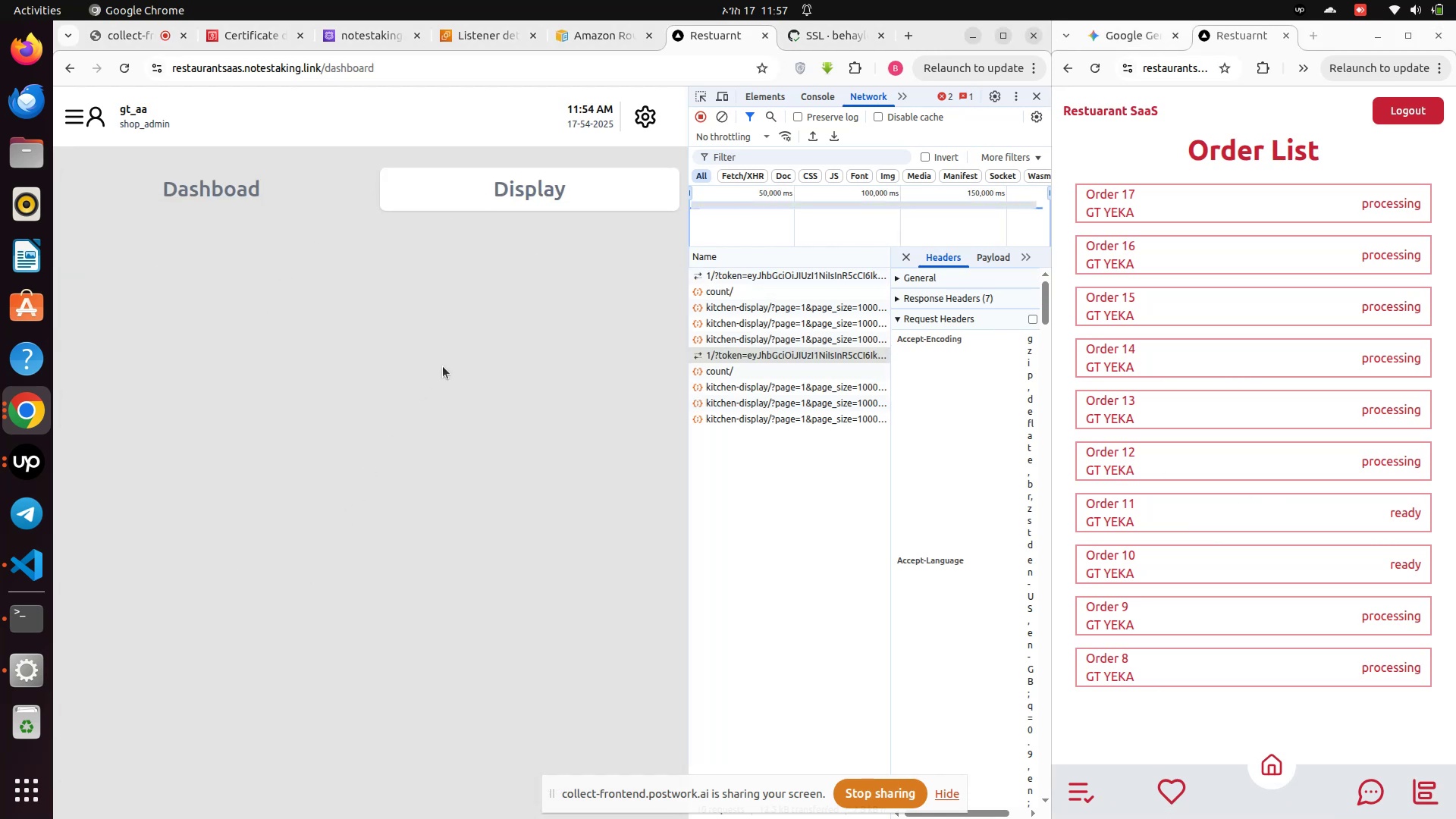 
scroll: coordinate [488, 362], scroll_direction: none, amount: 0.0
 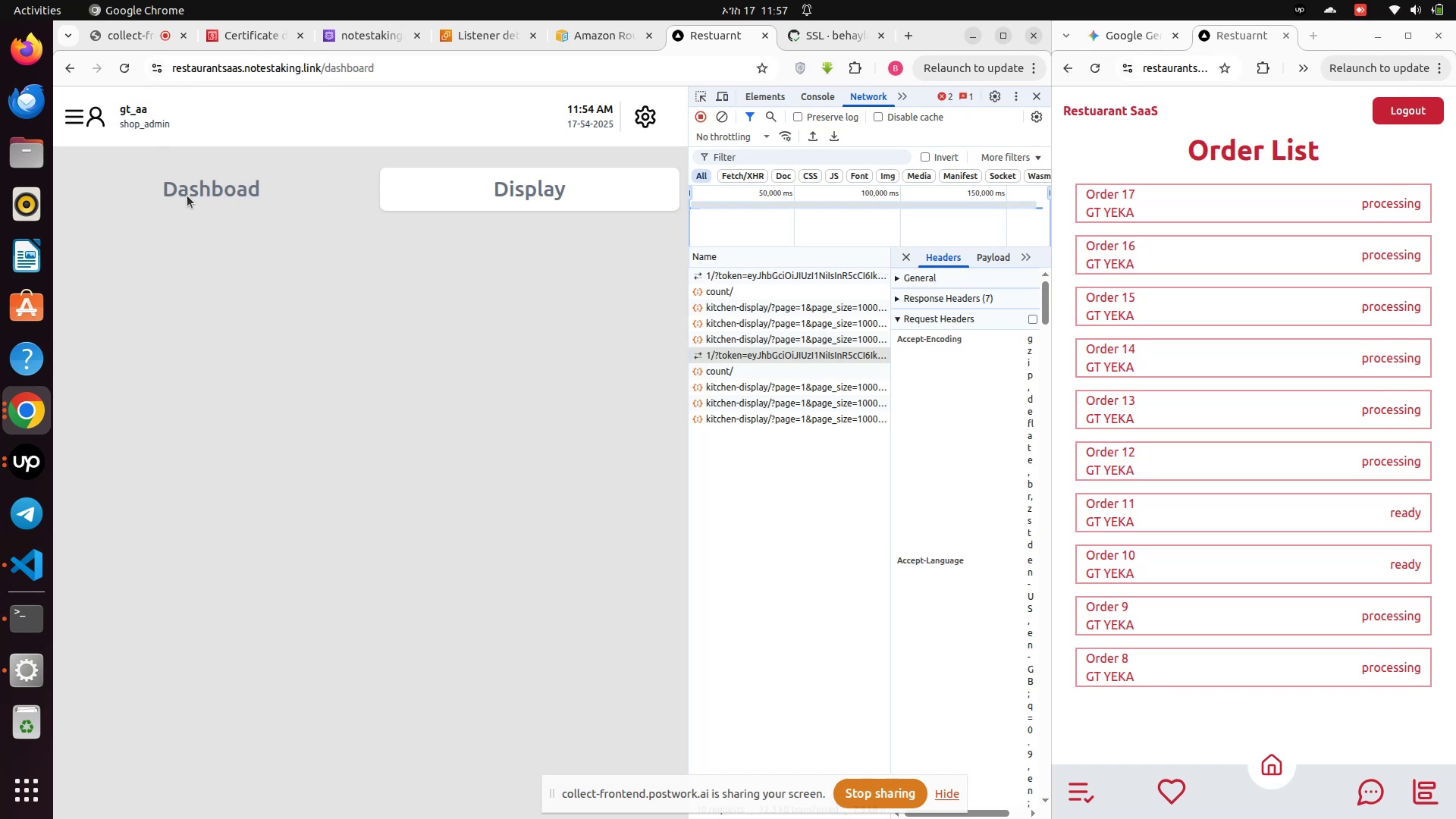 
left_click([187, 196])
 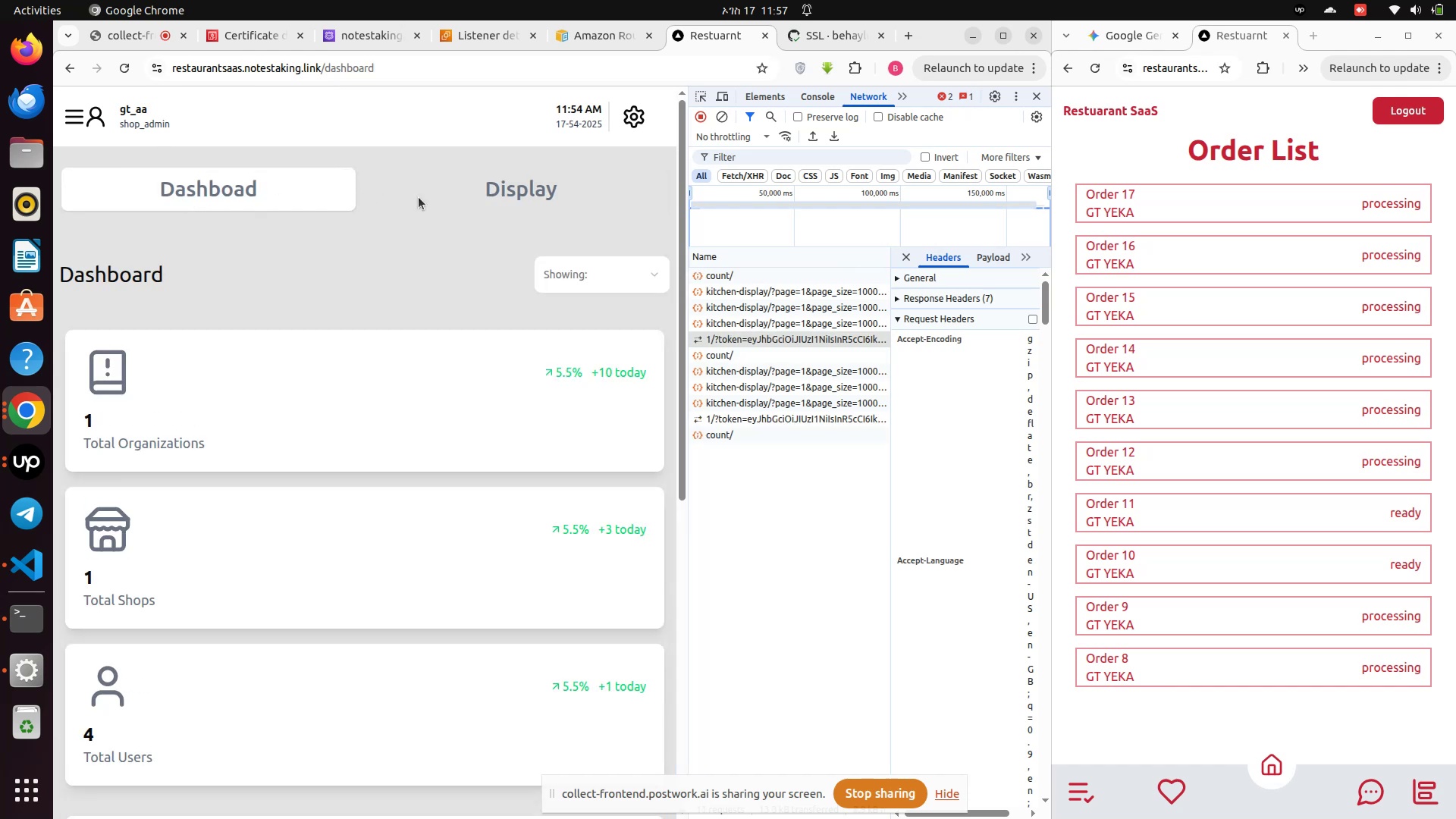 
left_click_drag(start_coordinate=[526, 196], to_coordinate=[519, 194])
 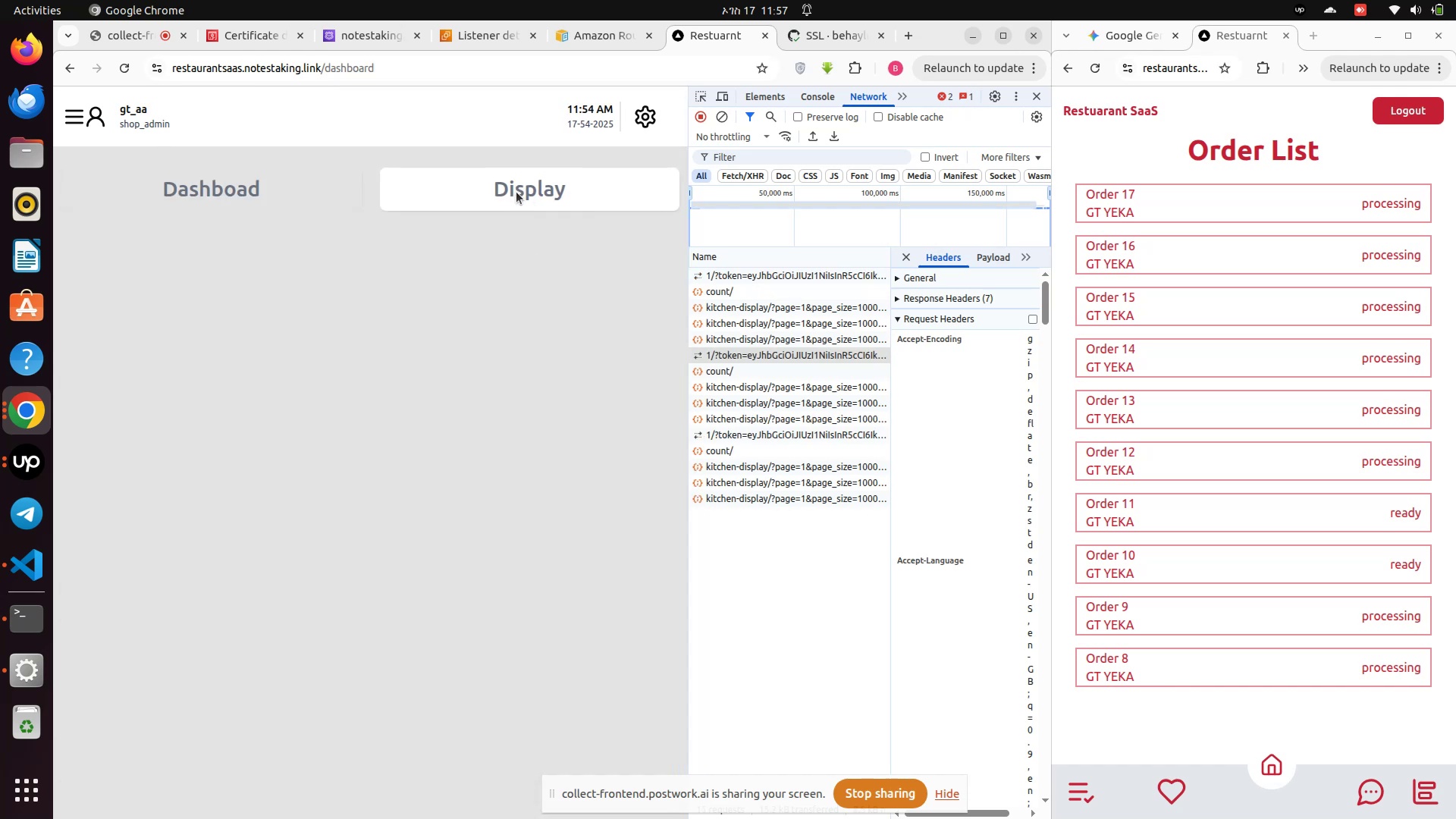 
scroll: coordinate [516, 241], scroll_direction: down, amount: 1.0
 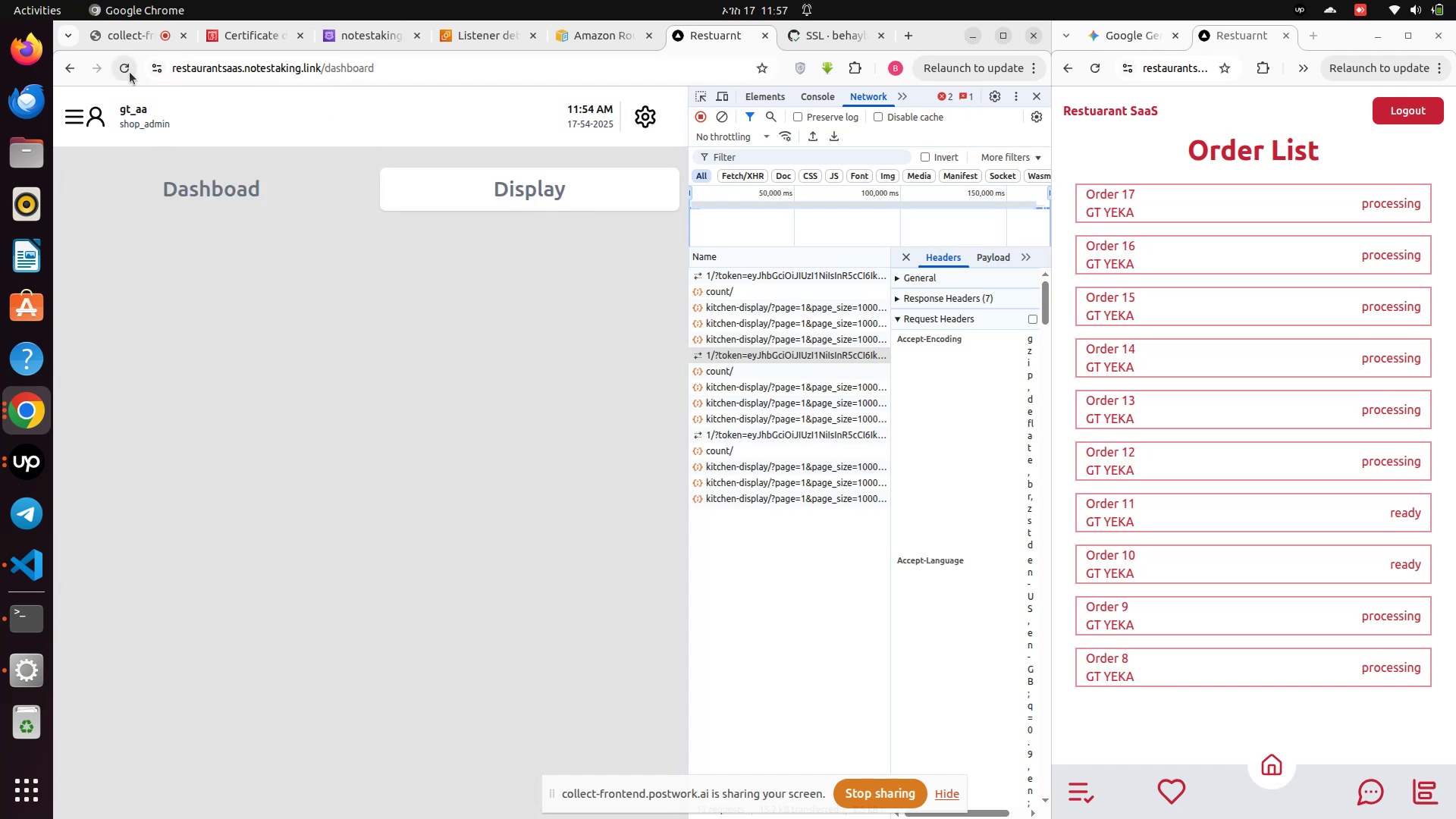 
left_click([130, 72])
 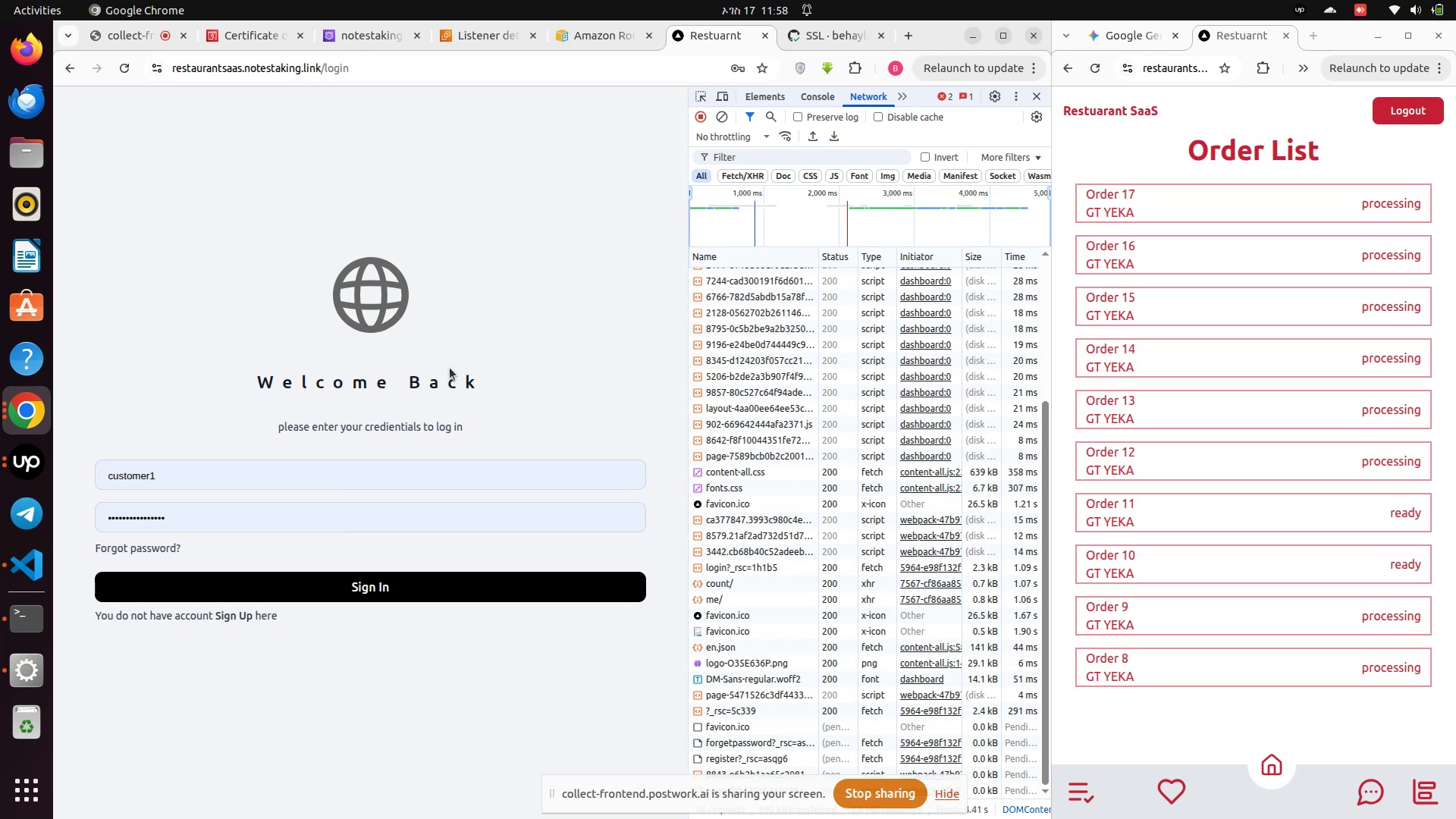 
wait(6.23)
 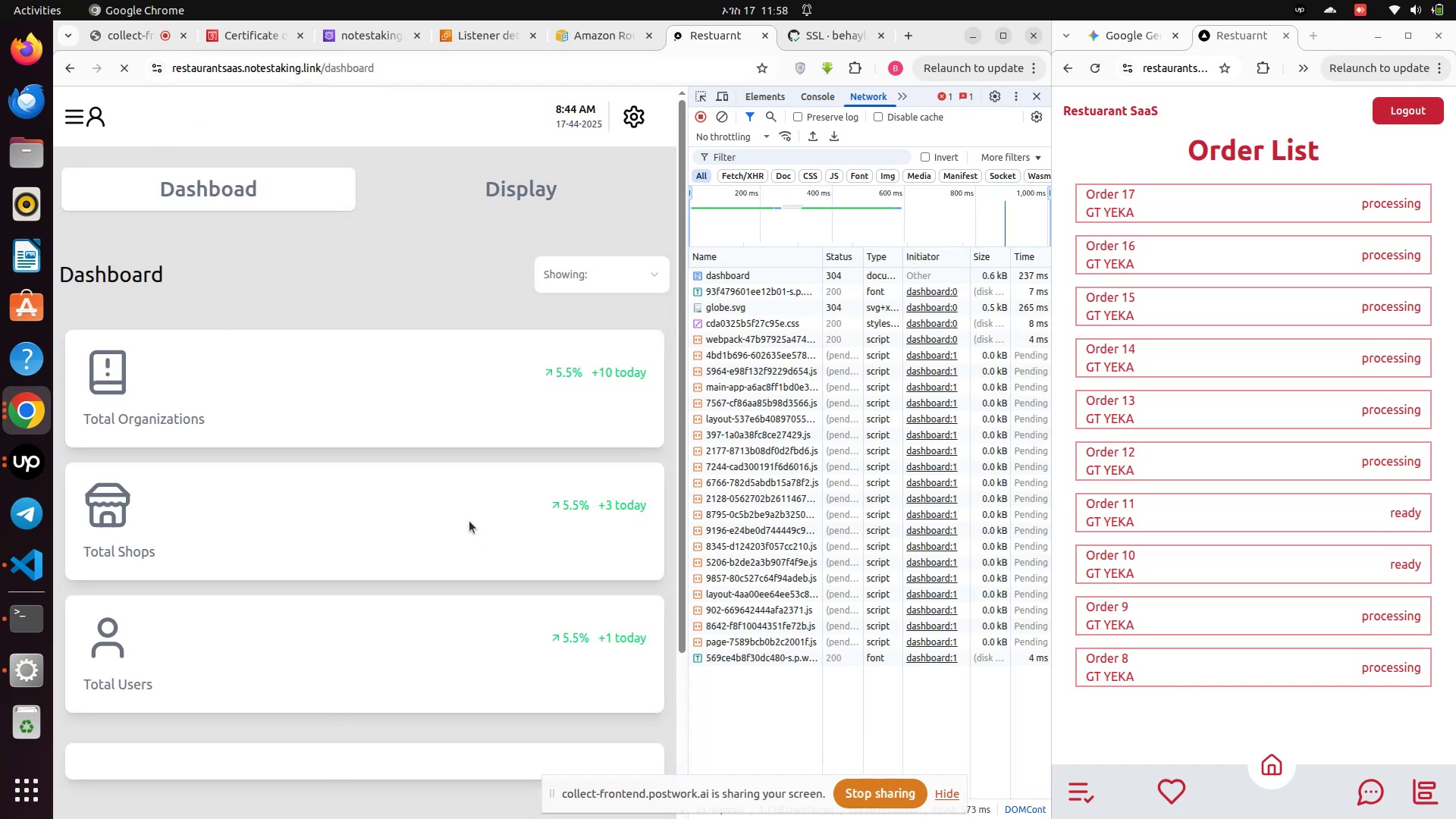 
scroll: coordinate [533, 310], scroll_direction: down, amount: 6.0
 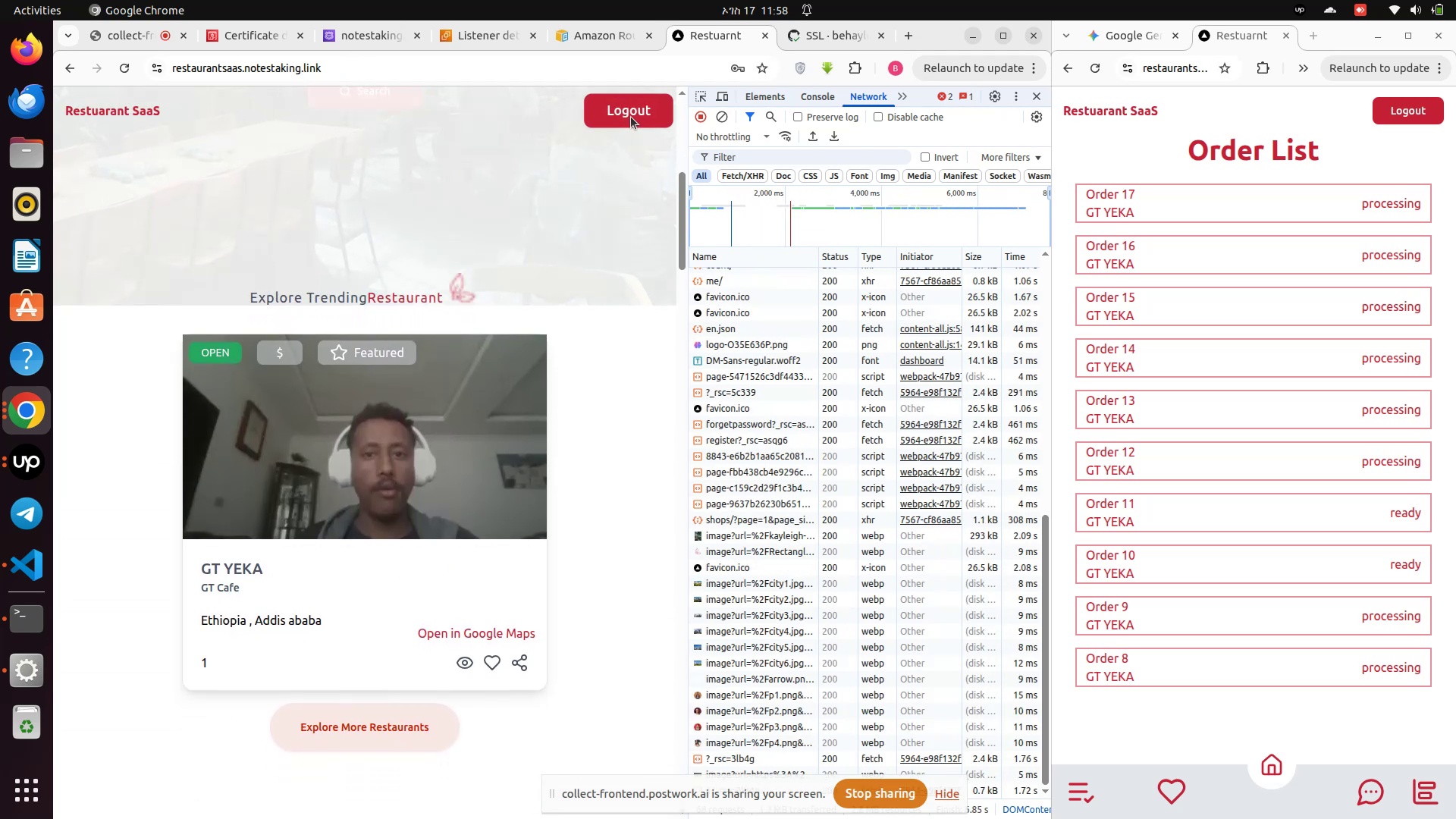 
left_click([440, 72])
 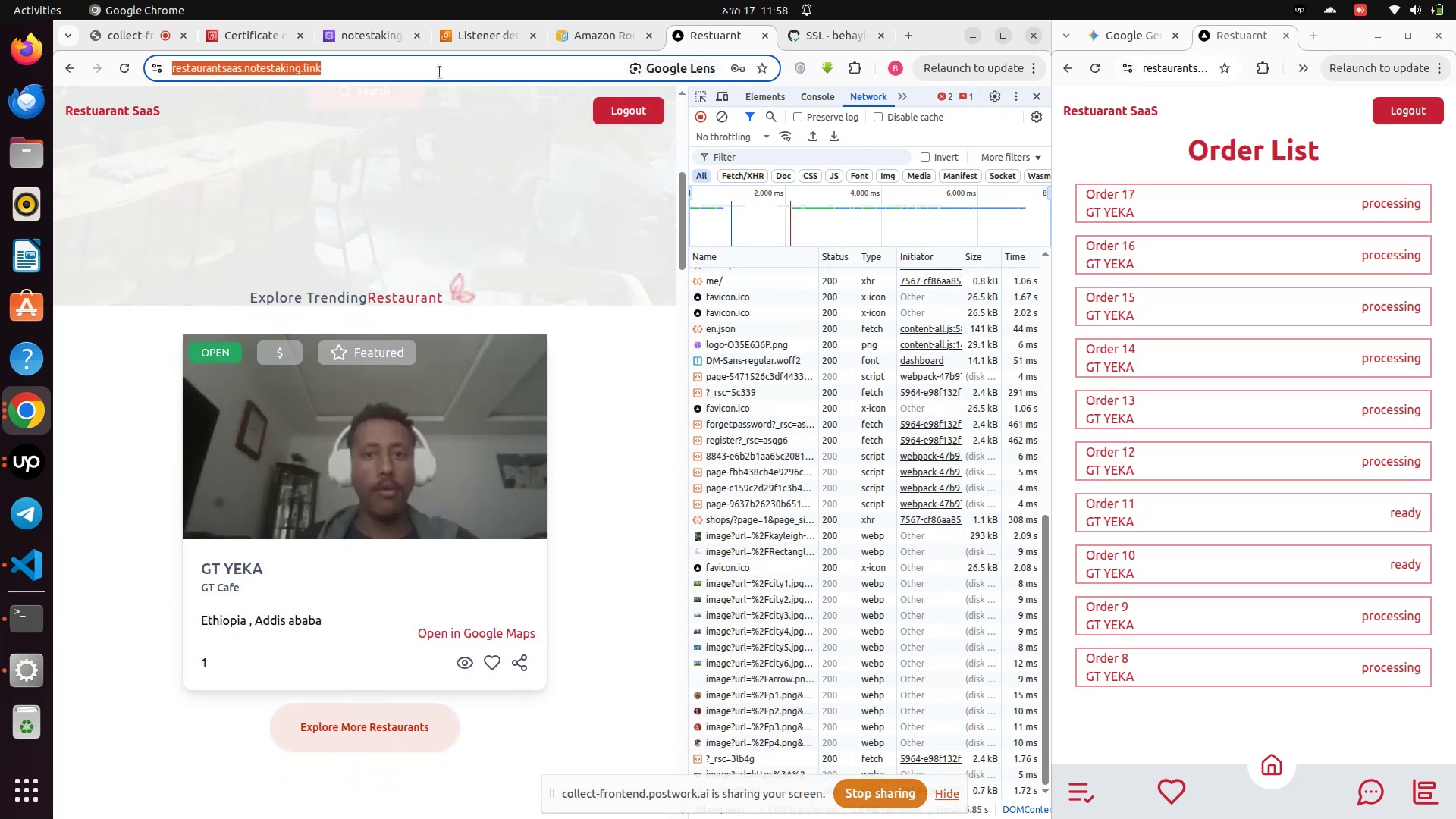 
left_click([440, 72])
 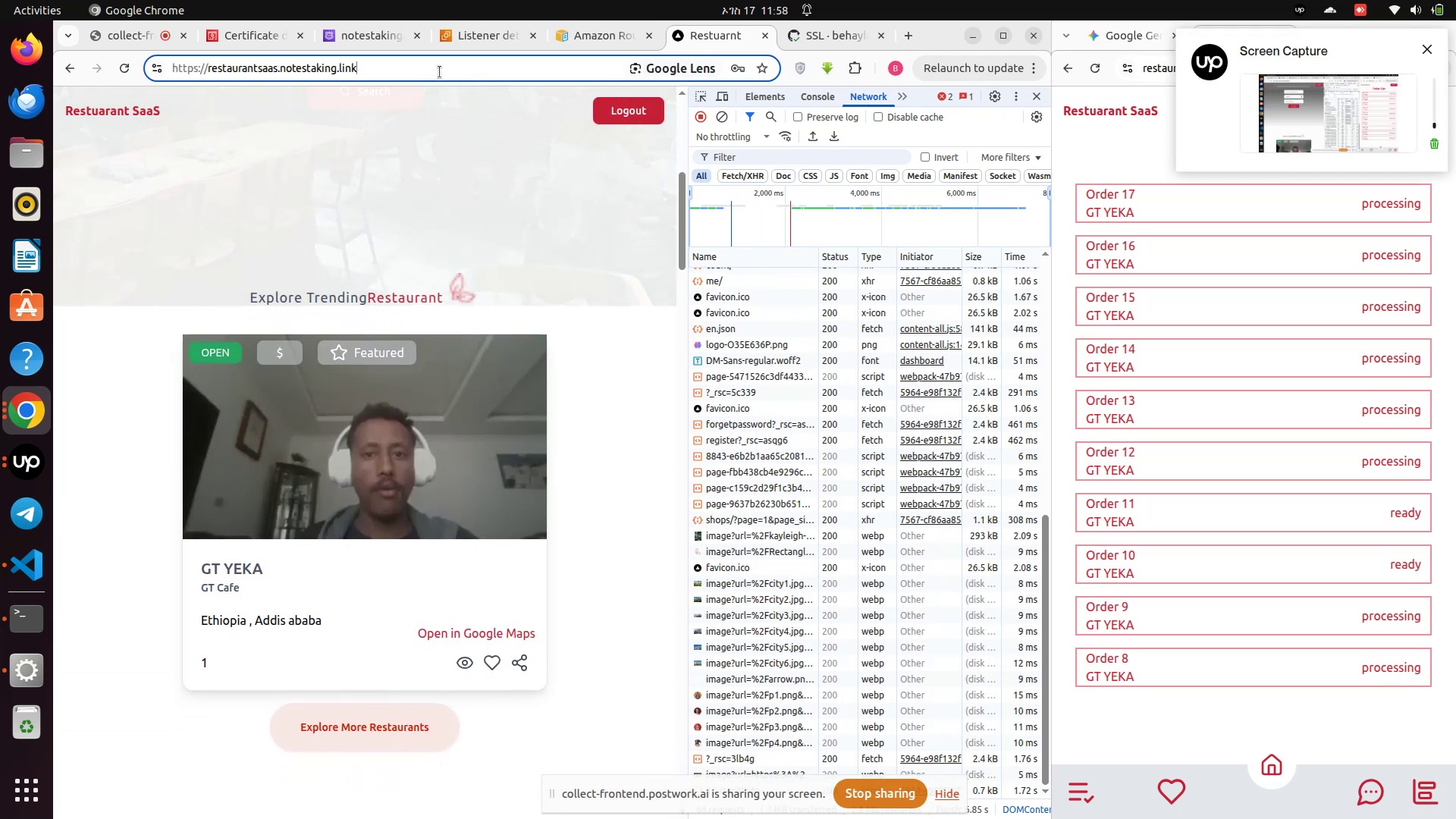 
key(Slash)
 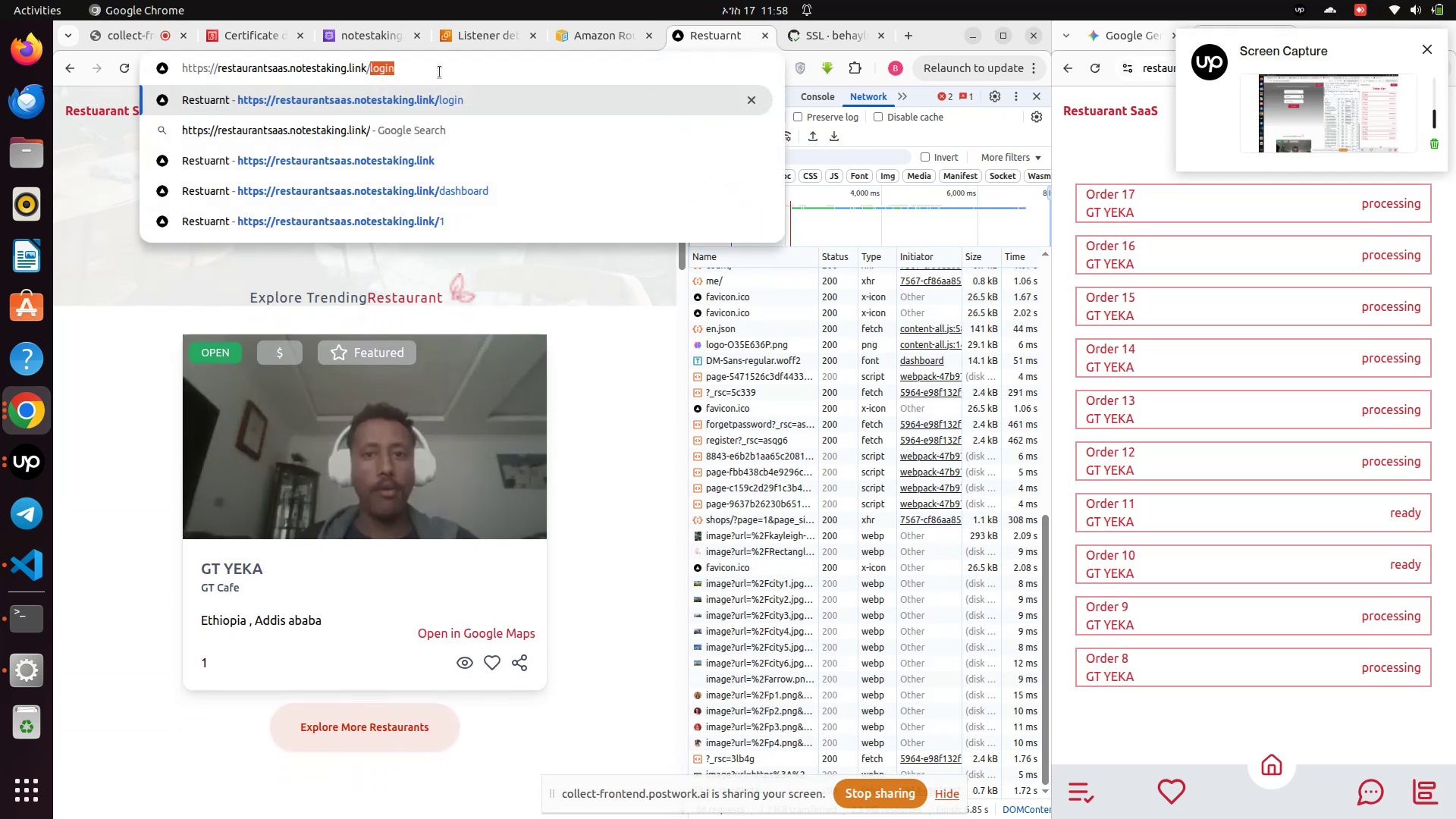 
left_click([457, 101])
 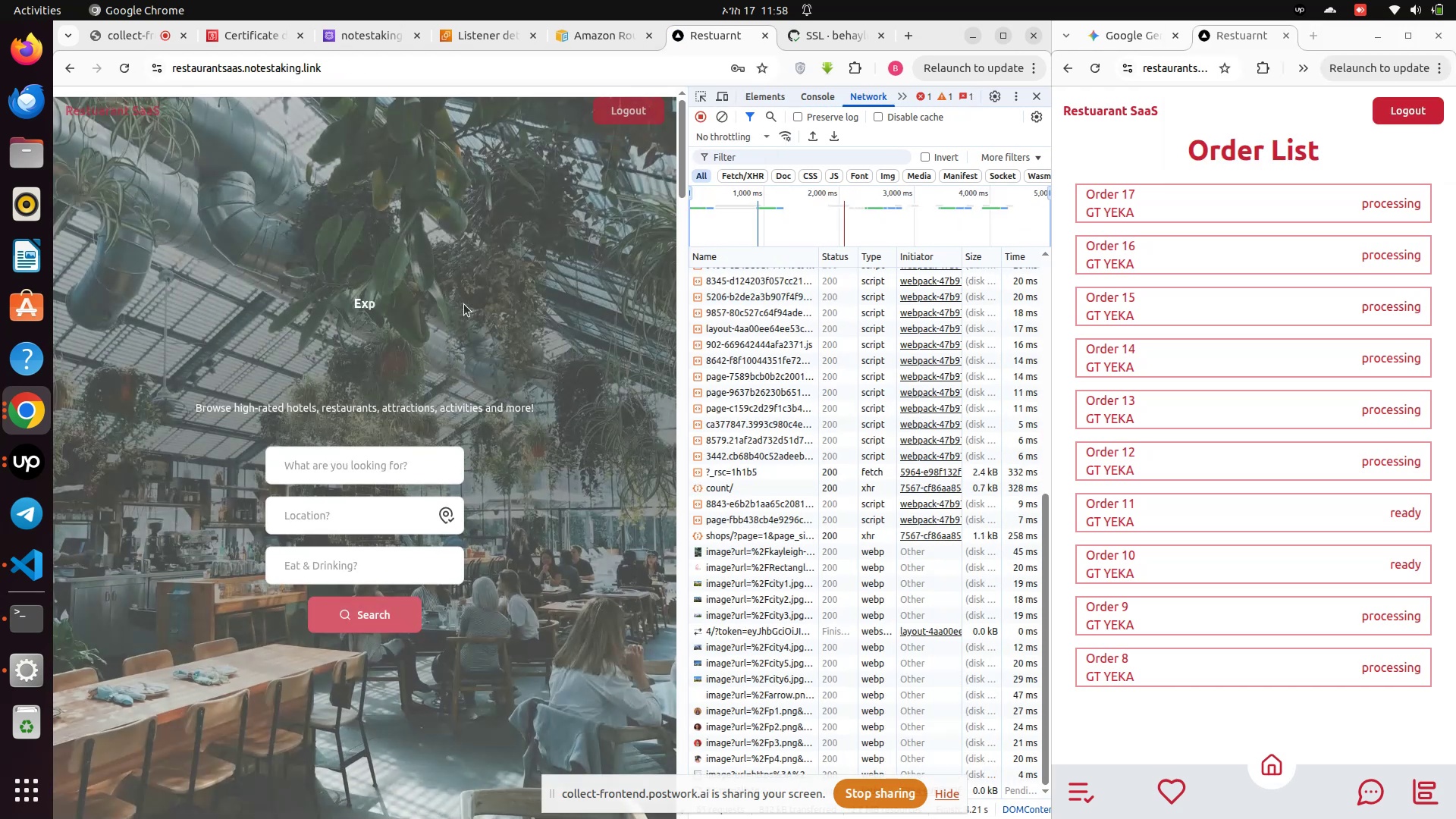 
wait(6.24)
 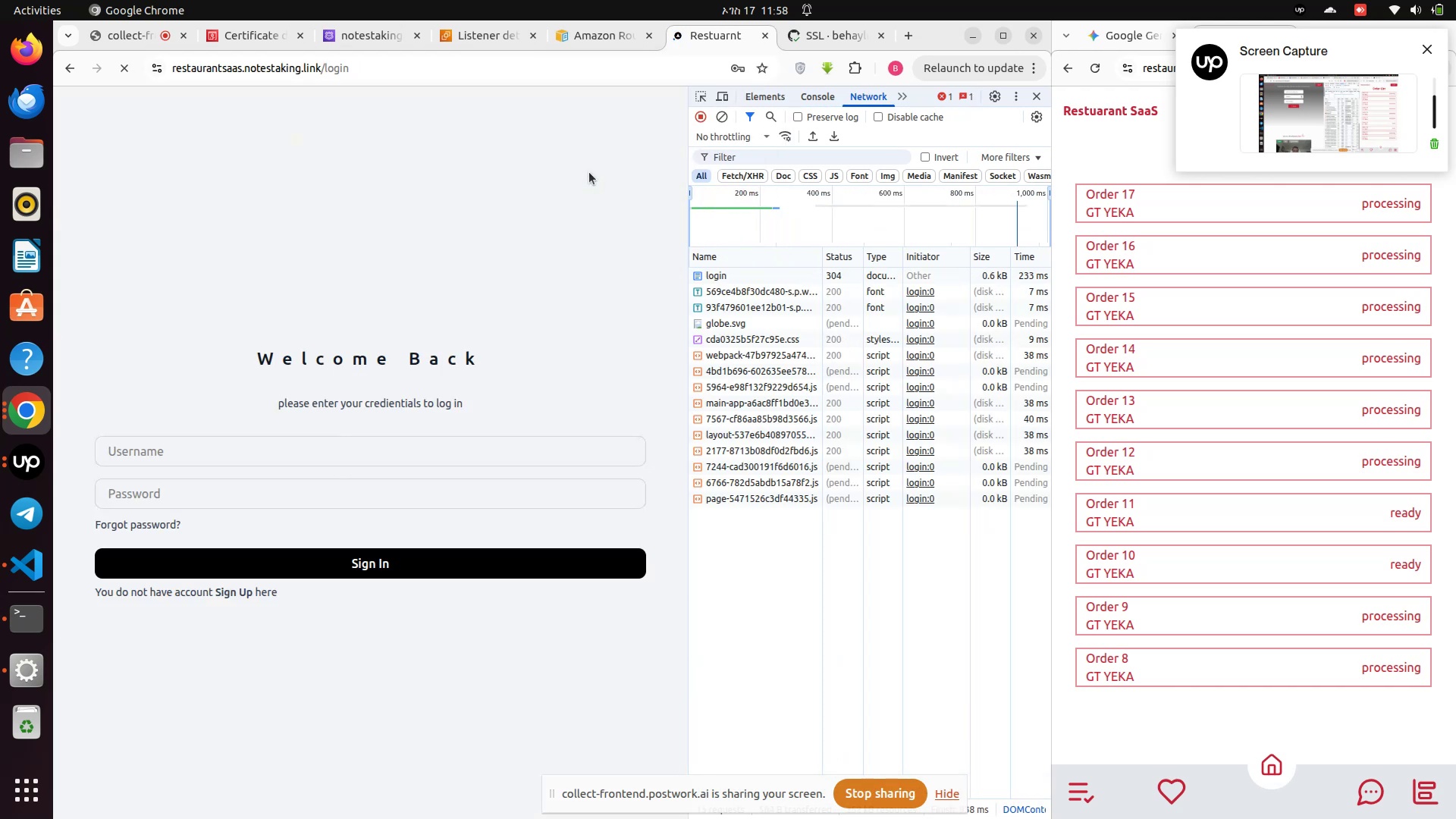 
left_click([623, 120])
 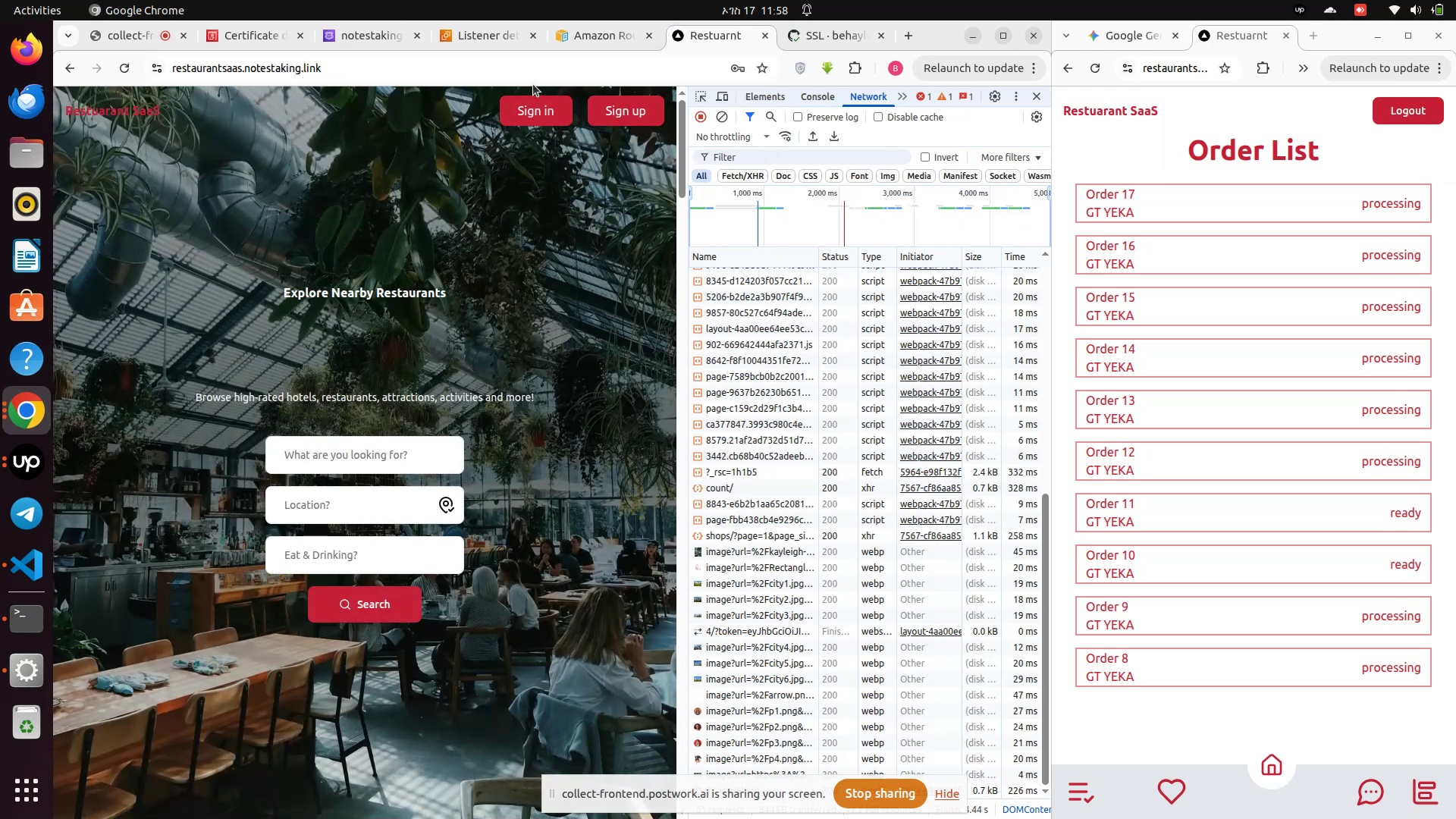 
left_click([529, 103])
 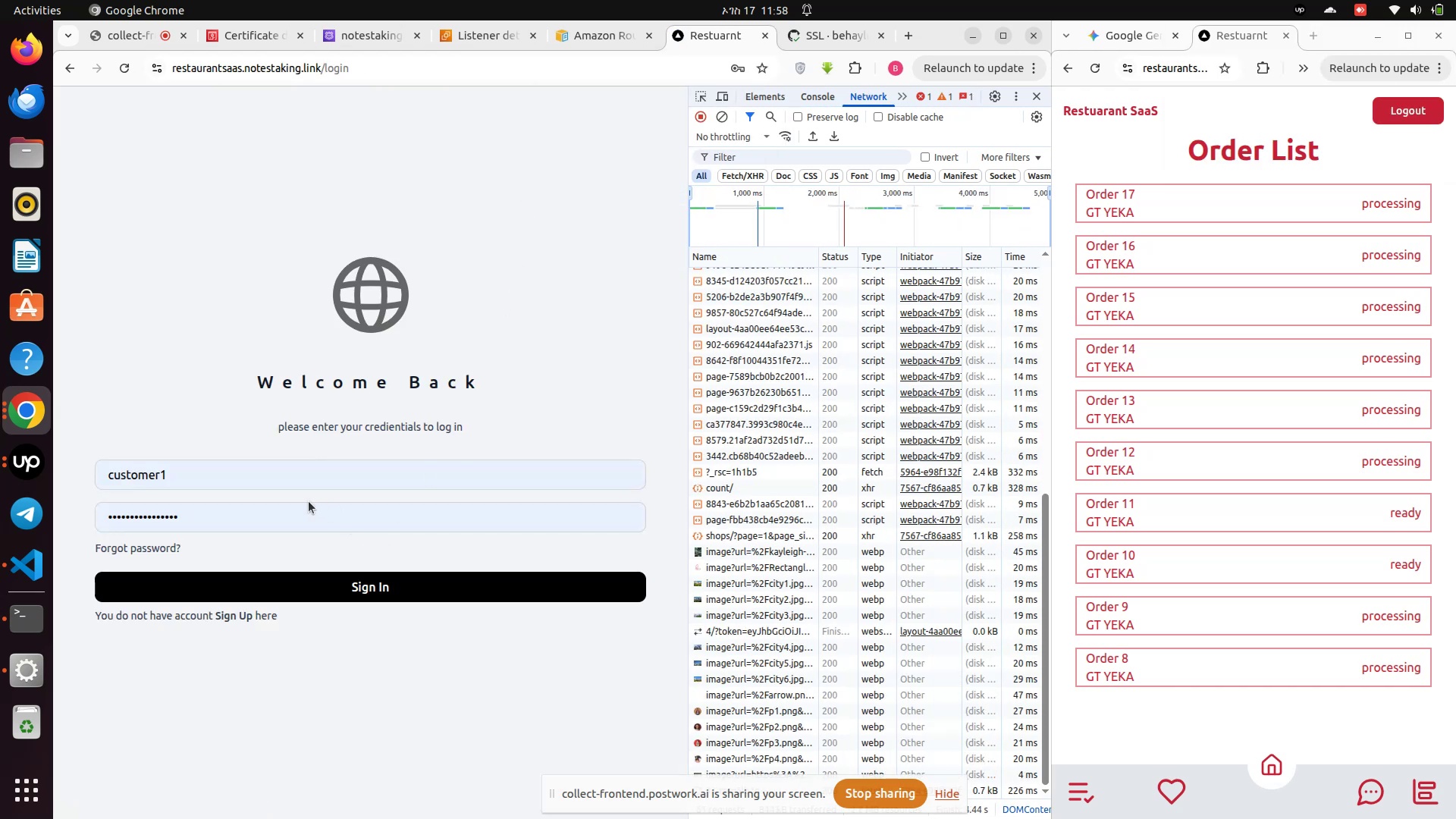 
left_click([268, 475])
 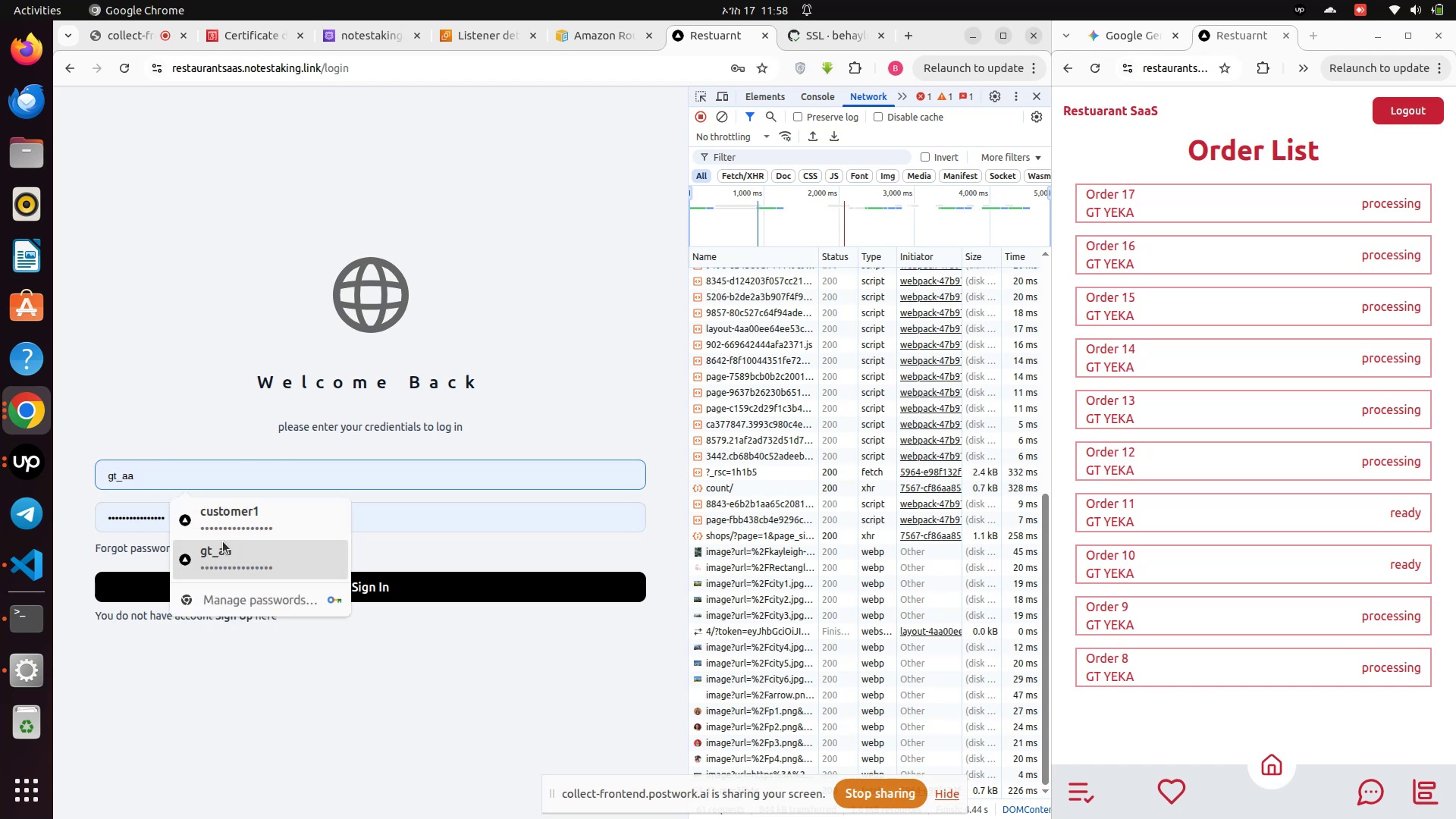 
left_click([215, 551])
 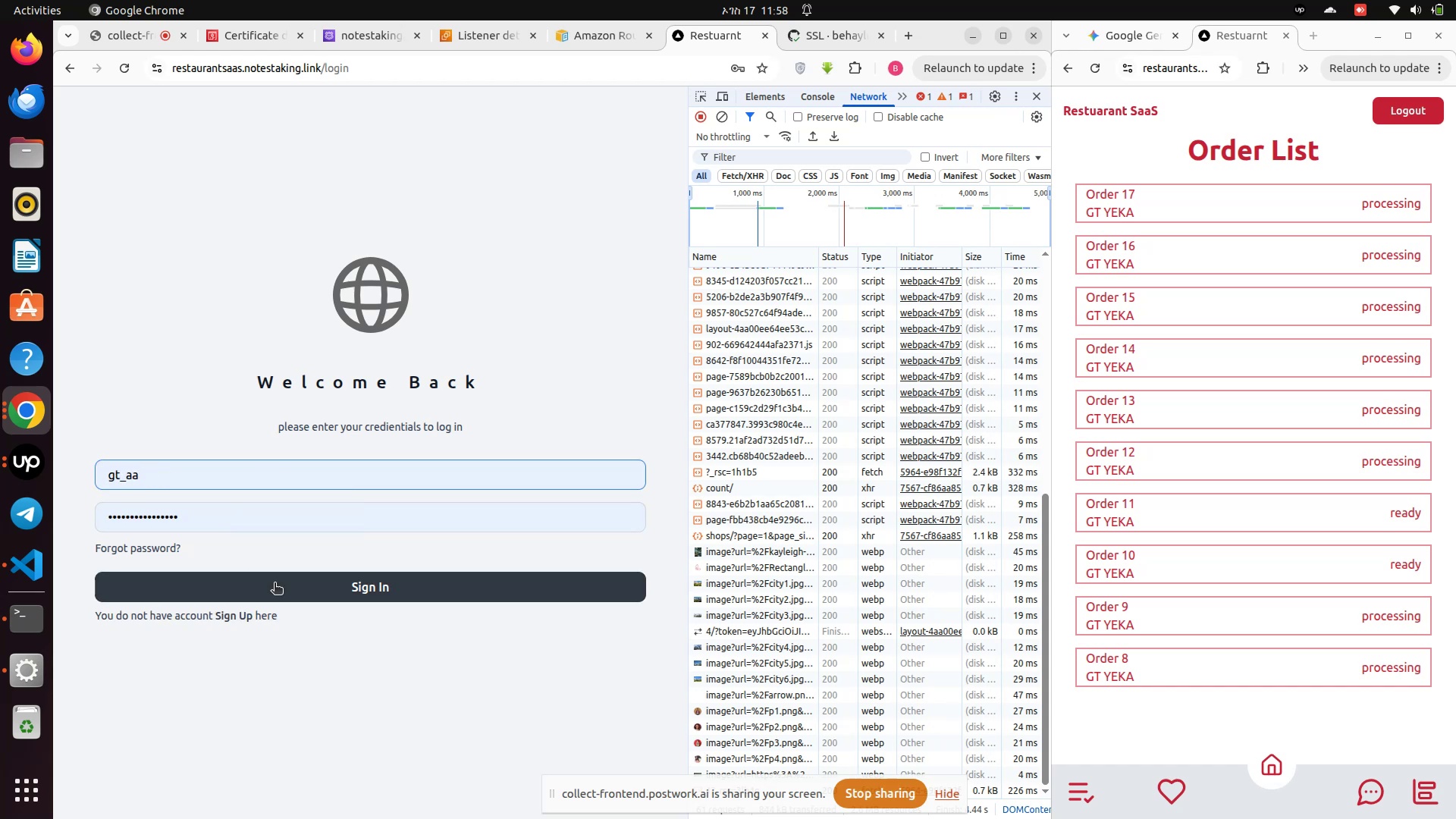 
left_click([278, 585])
 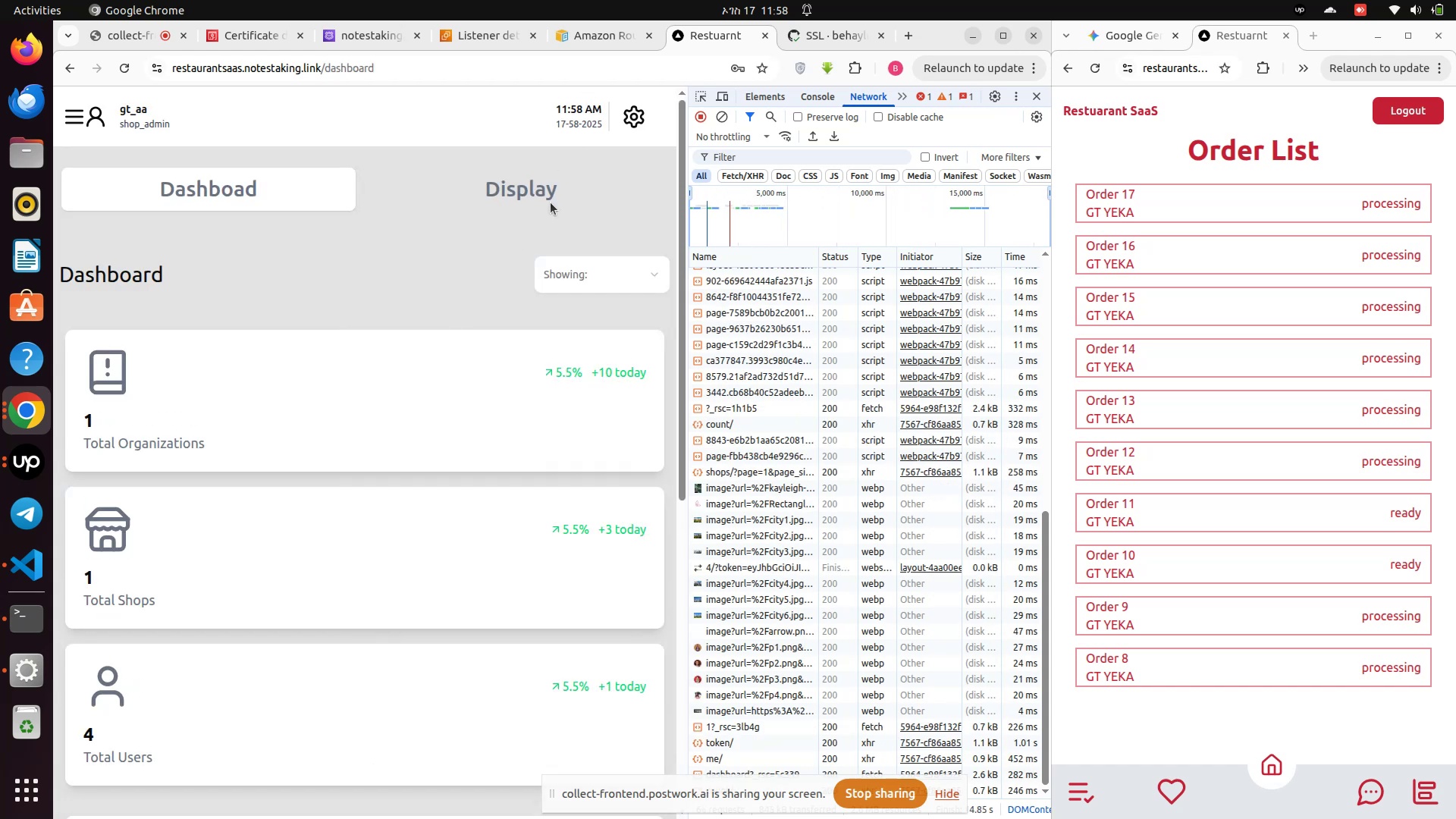 
left_click([550, 200])
 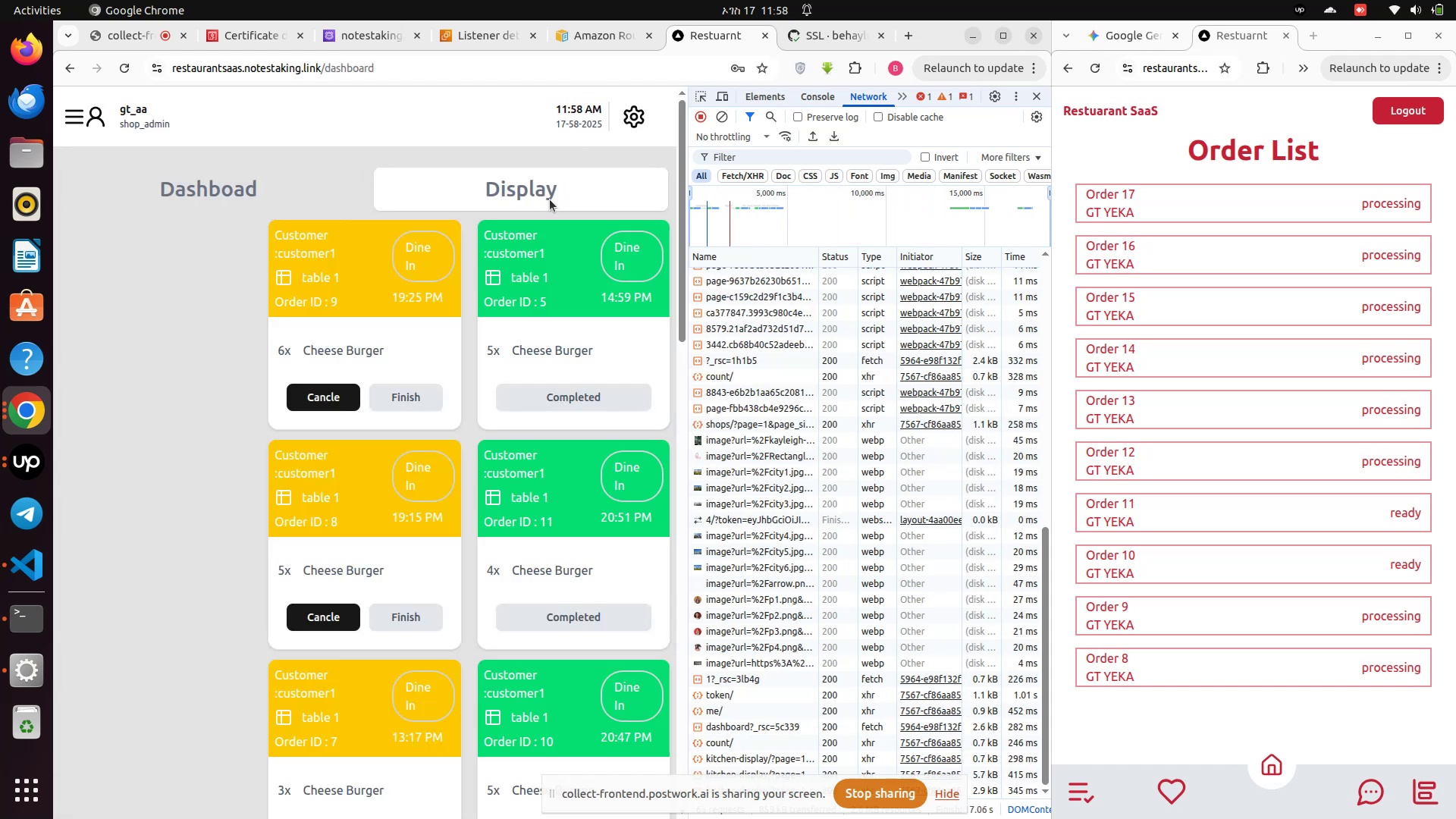 
scroll: coordinate [410, 590], scroll_direction: down, amount: 25.0
 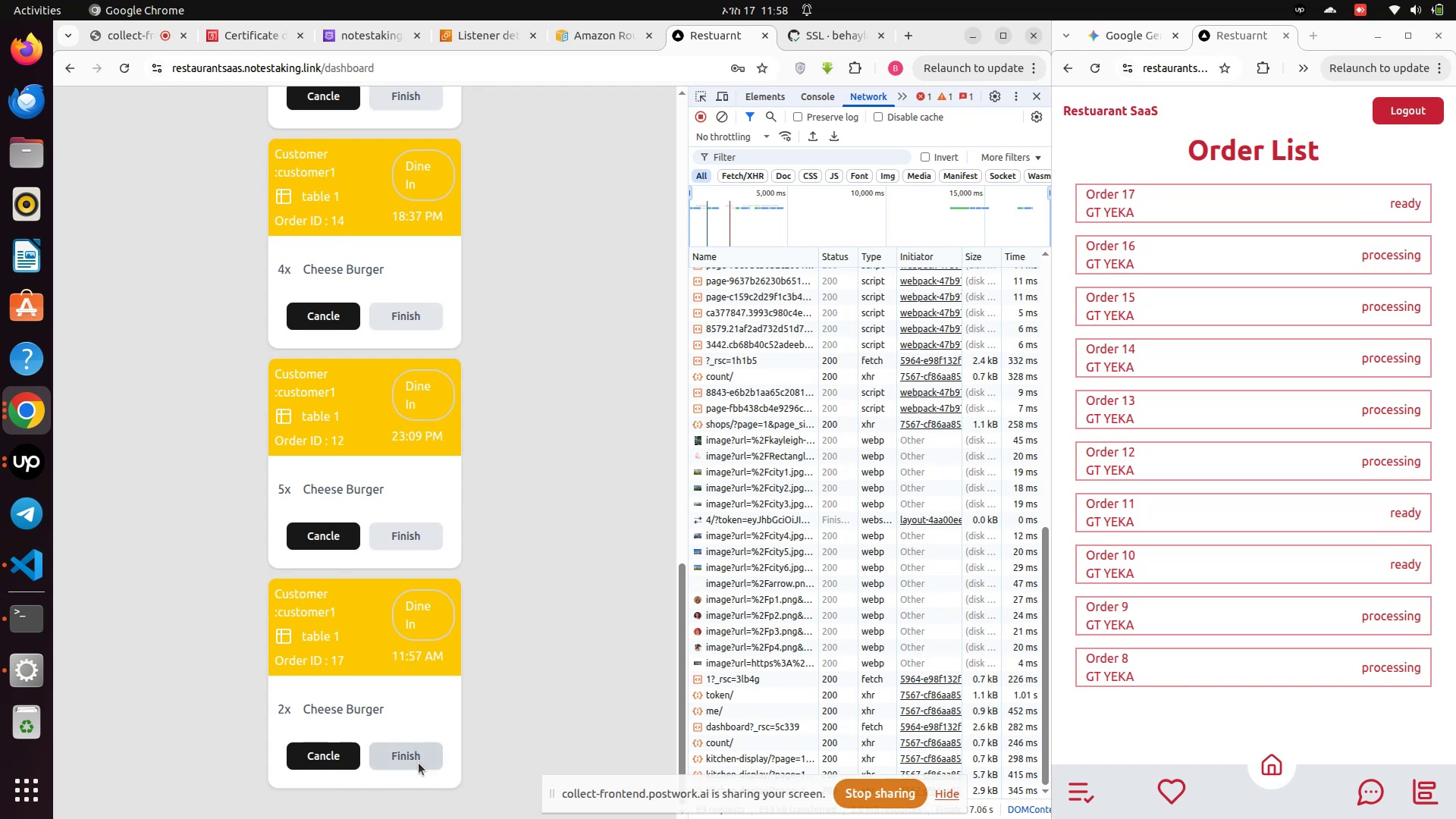 
wait(6.36)
 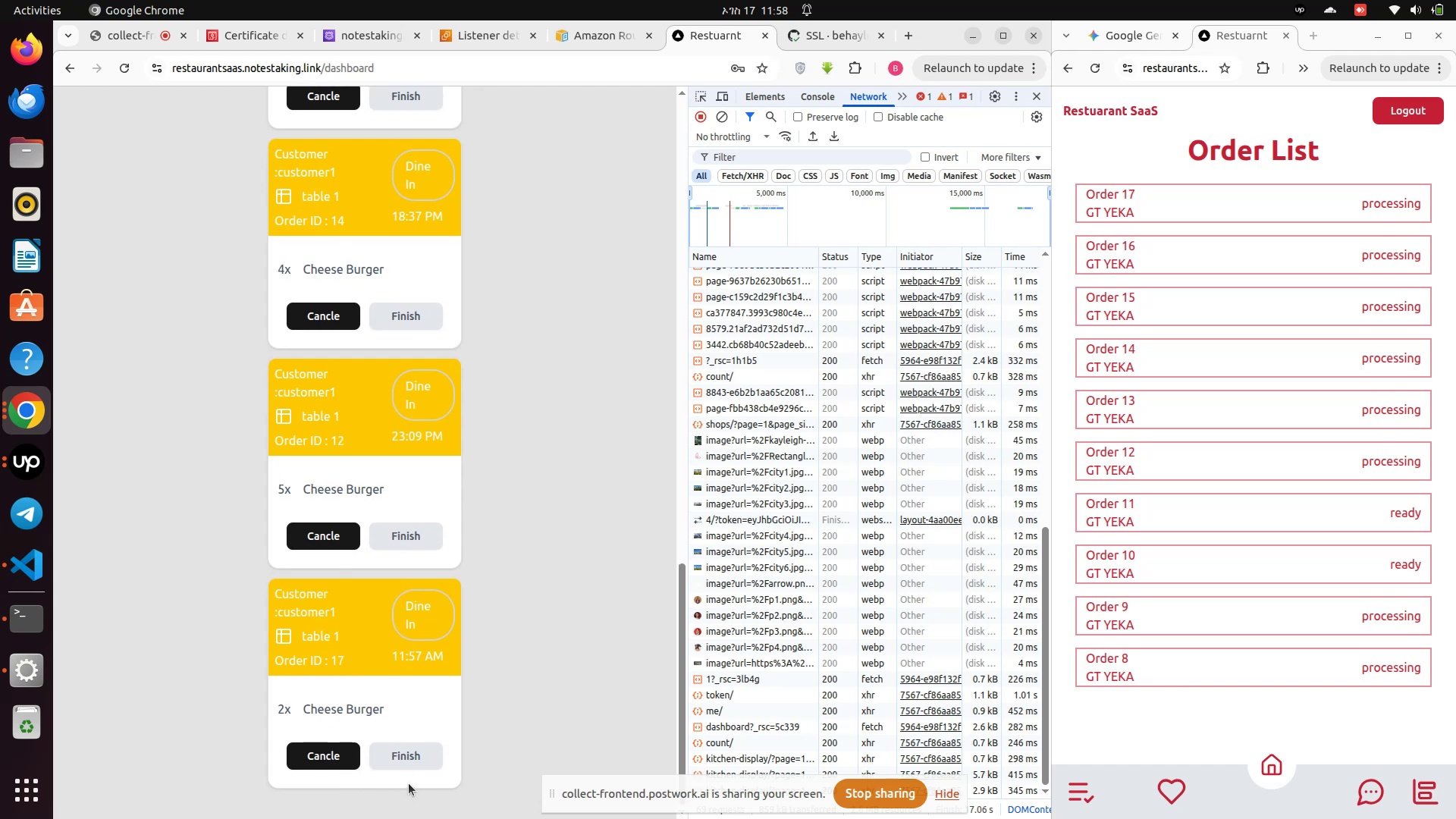 
left_click([431, 535])
 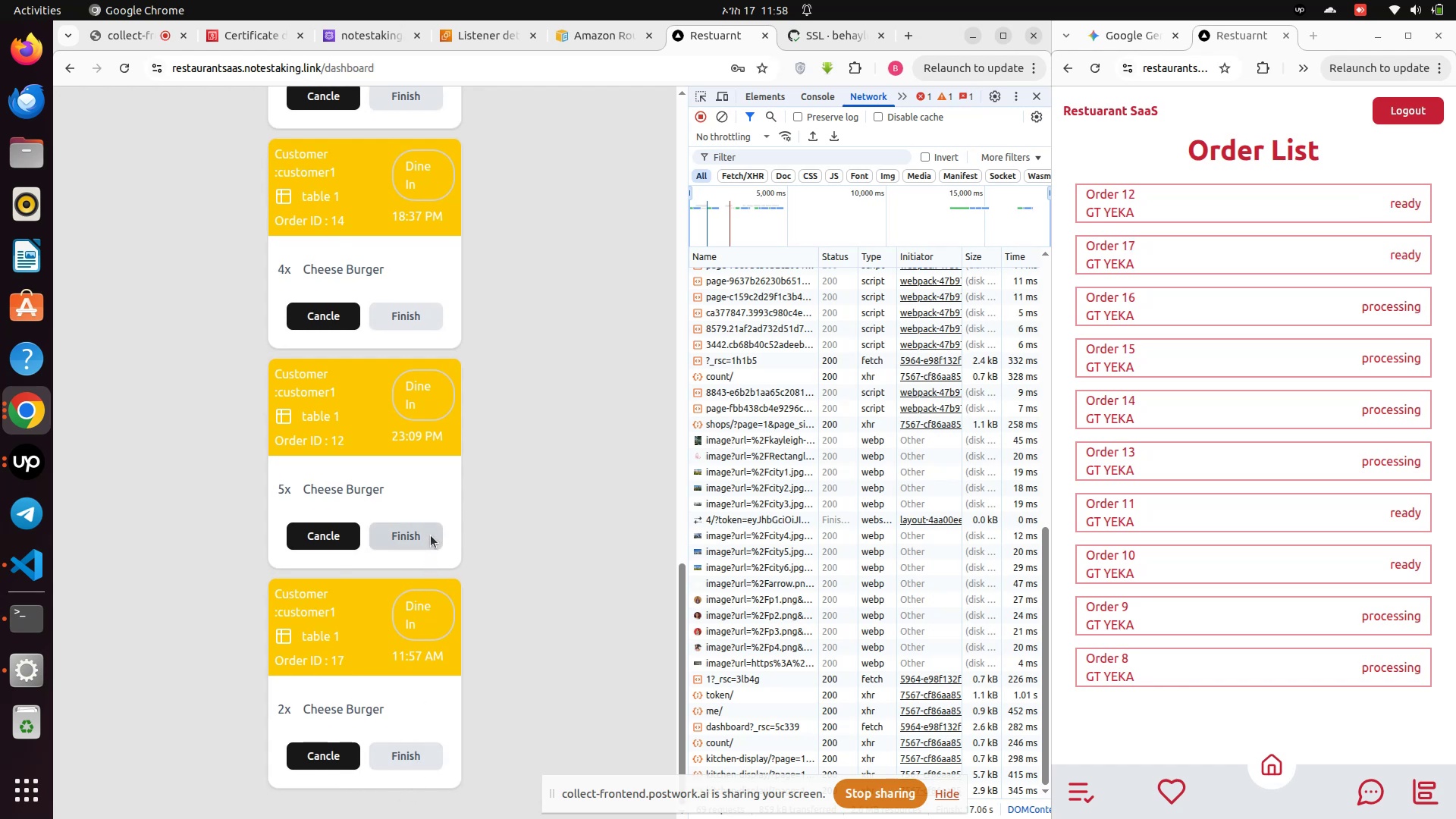 
scroll: coordinate [429, 524], scroll_direction: up, amount: 2.0
 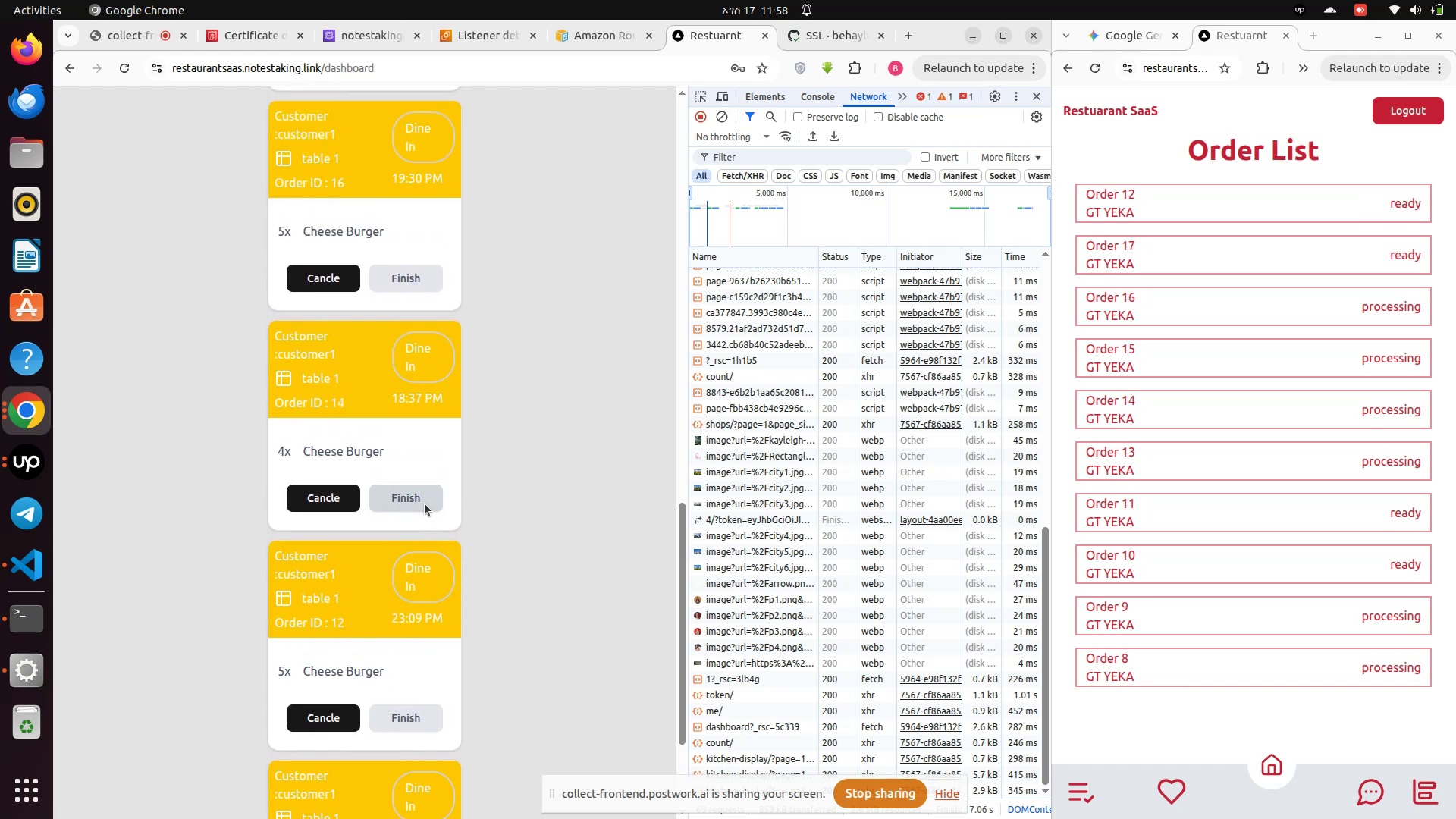 
left_click([425, 504])
 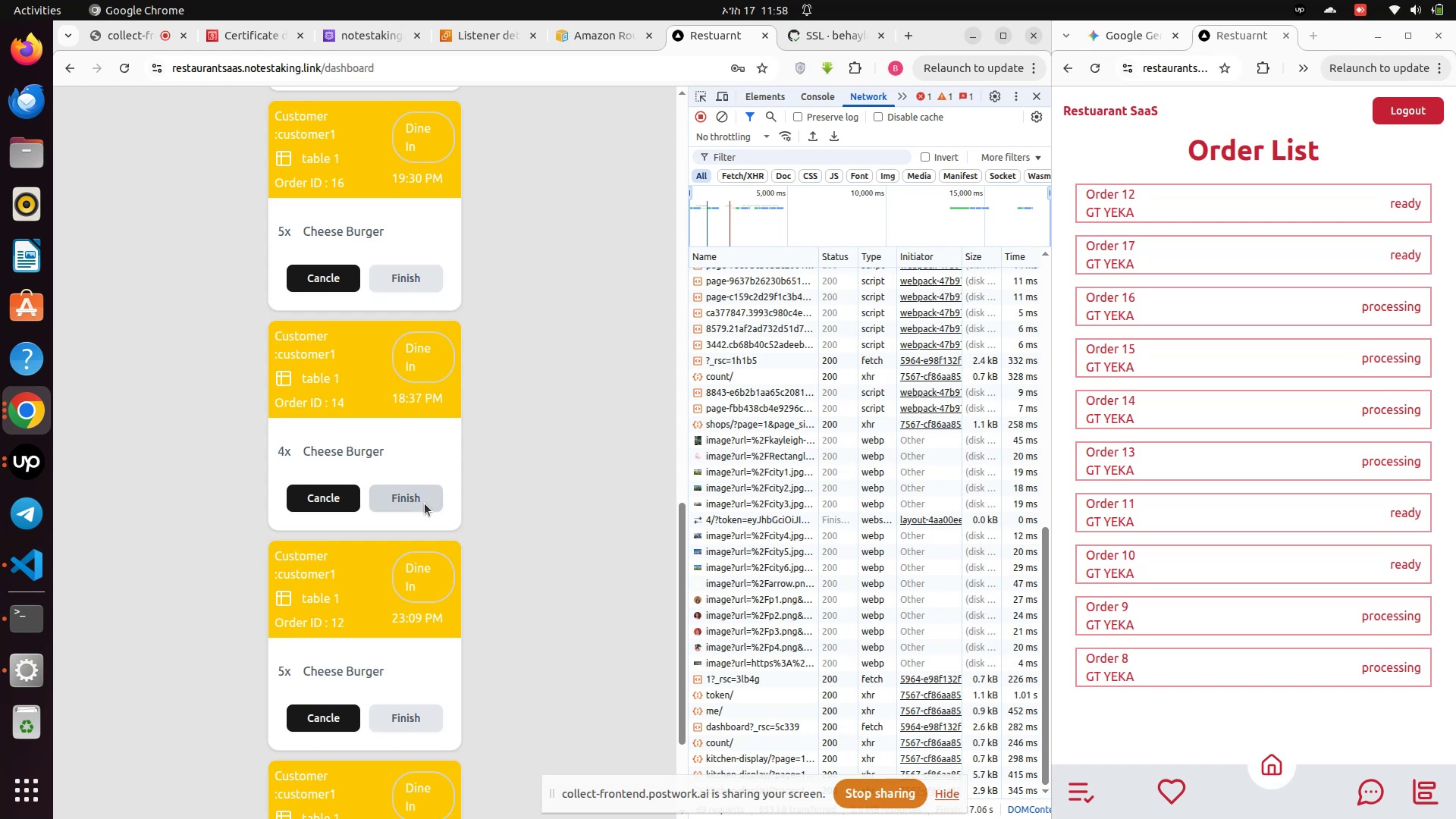 
scroll: coordinate [425, 504], scroll_direction: up, amount: 2.0
 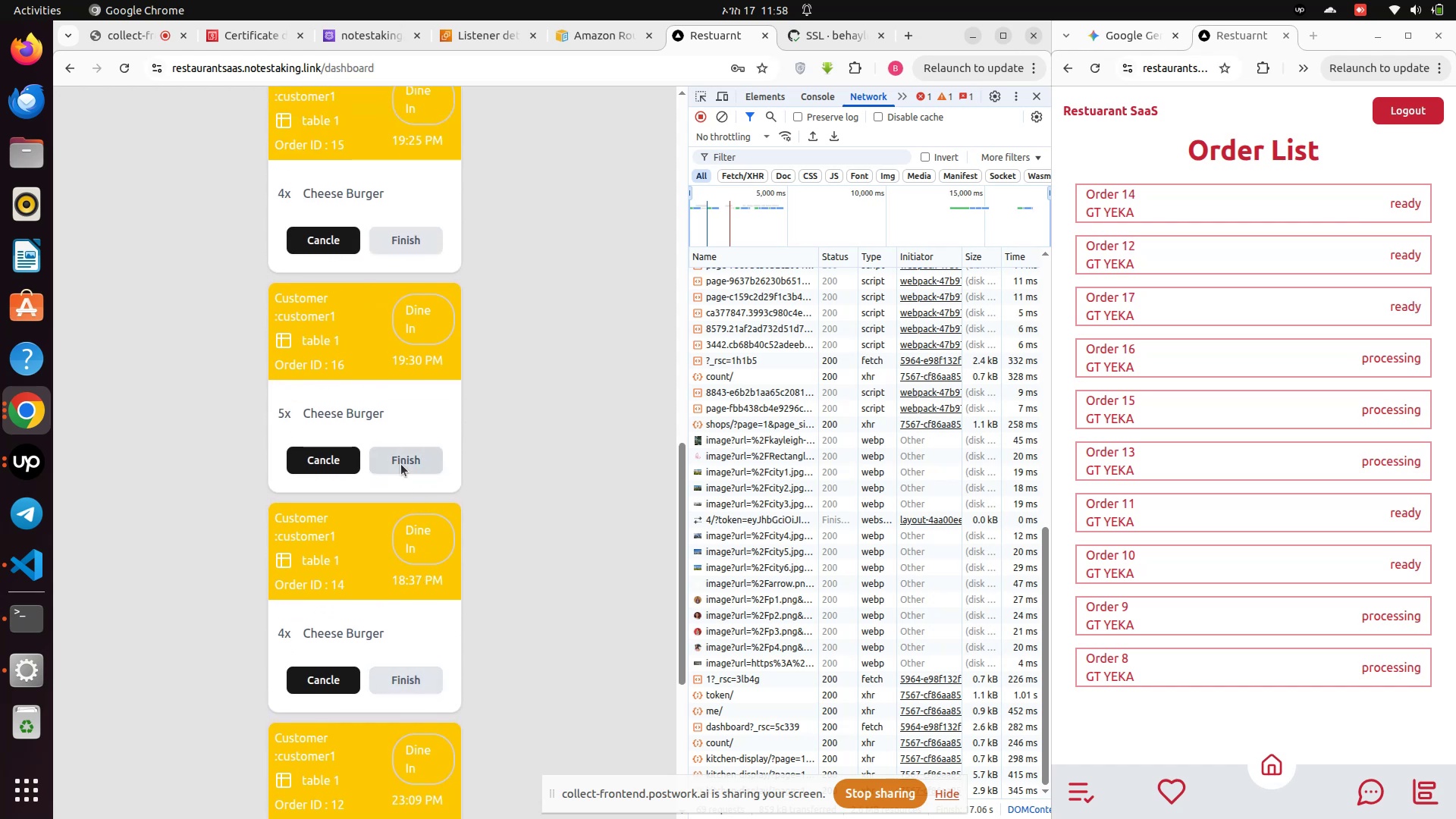 
left_click([401, 464])
 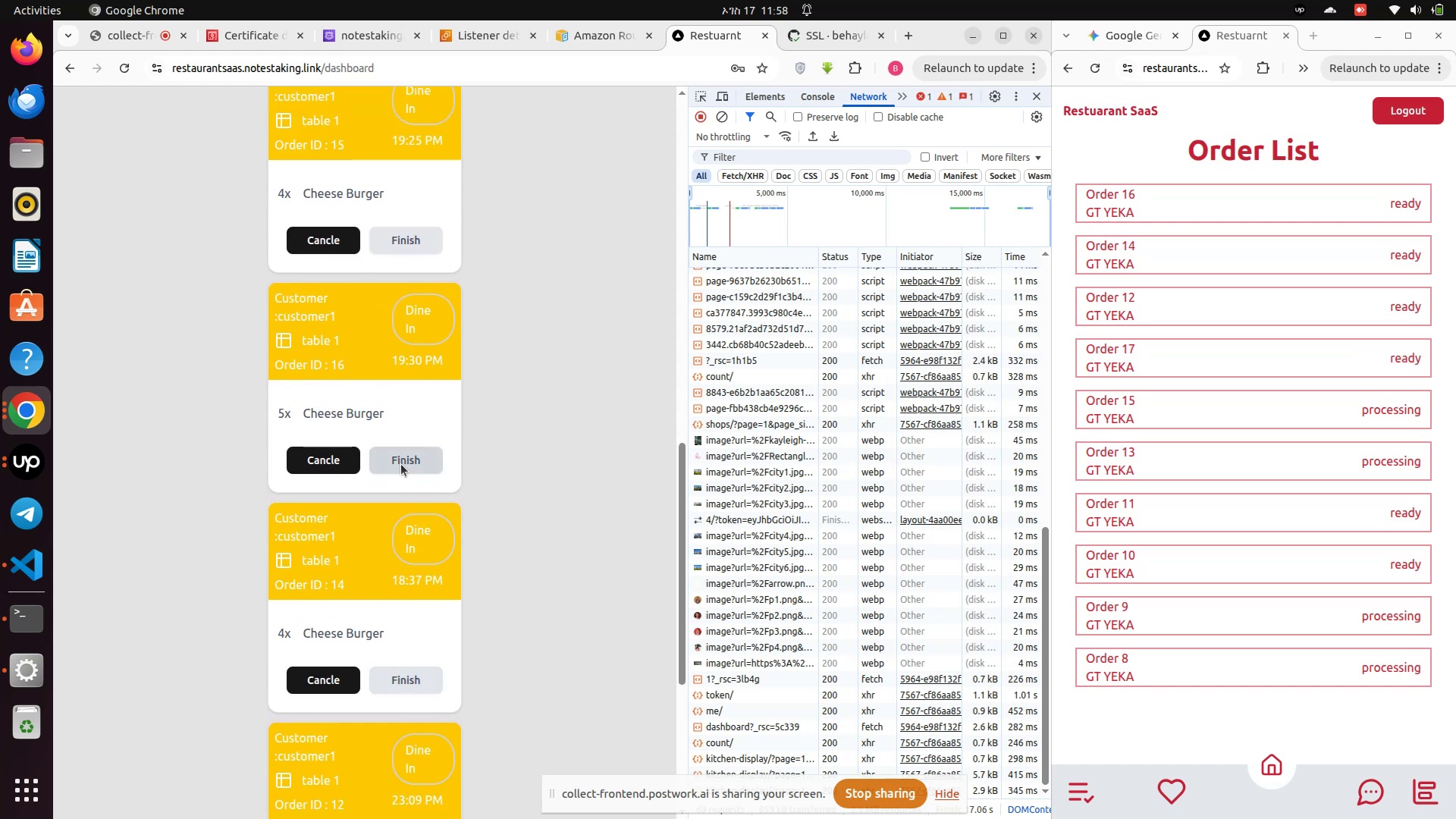 
scroll: coordinate [401, 464], scroll_direction: up, amount: 3.0
 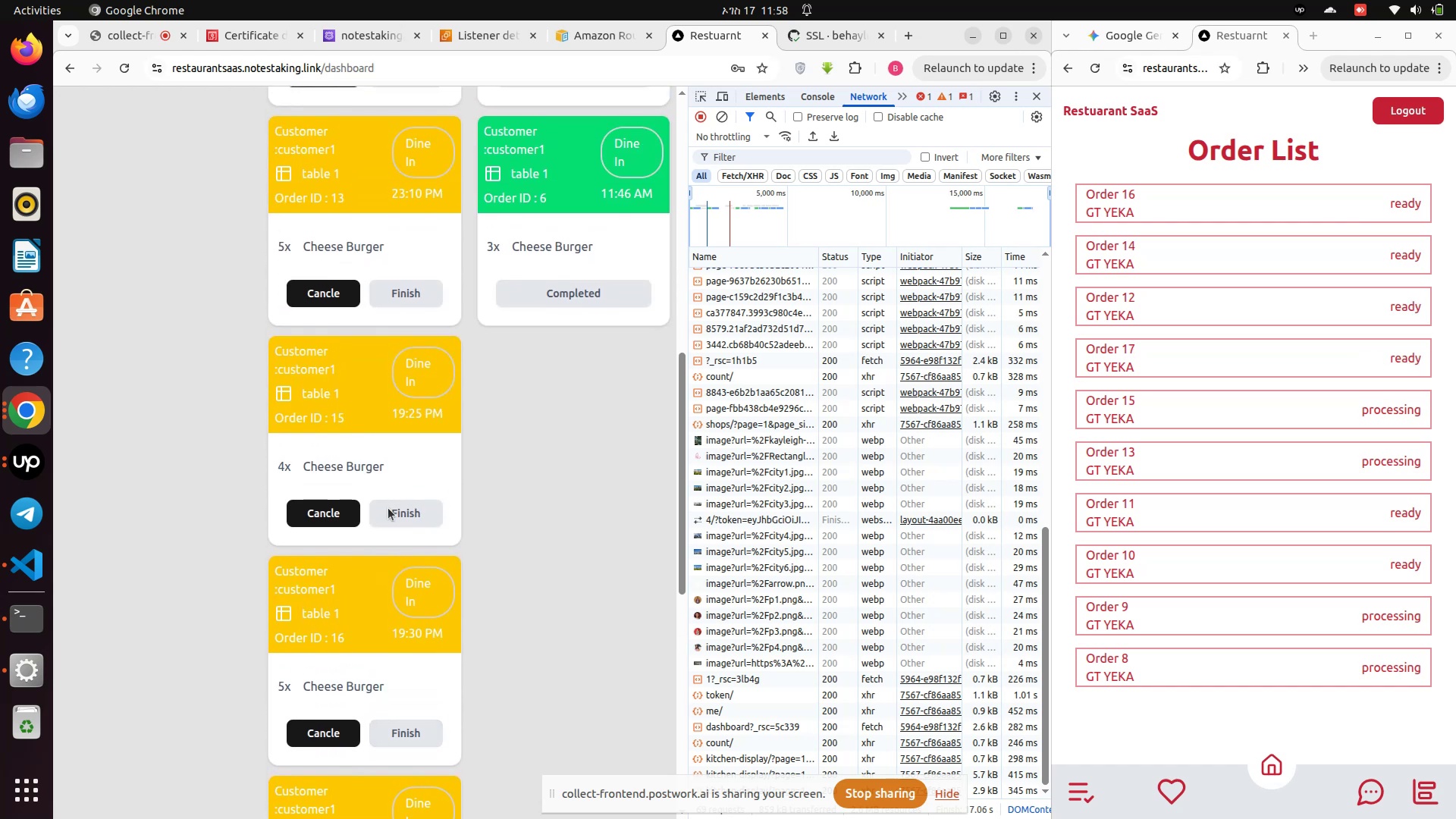 
left_click([388, 509])
 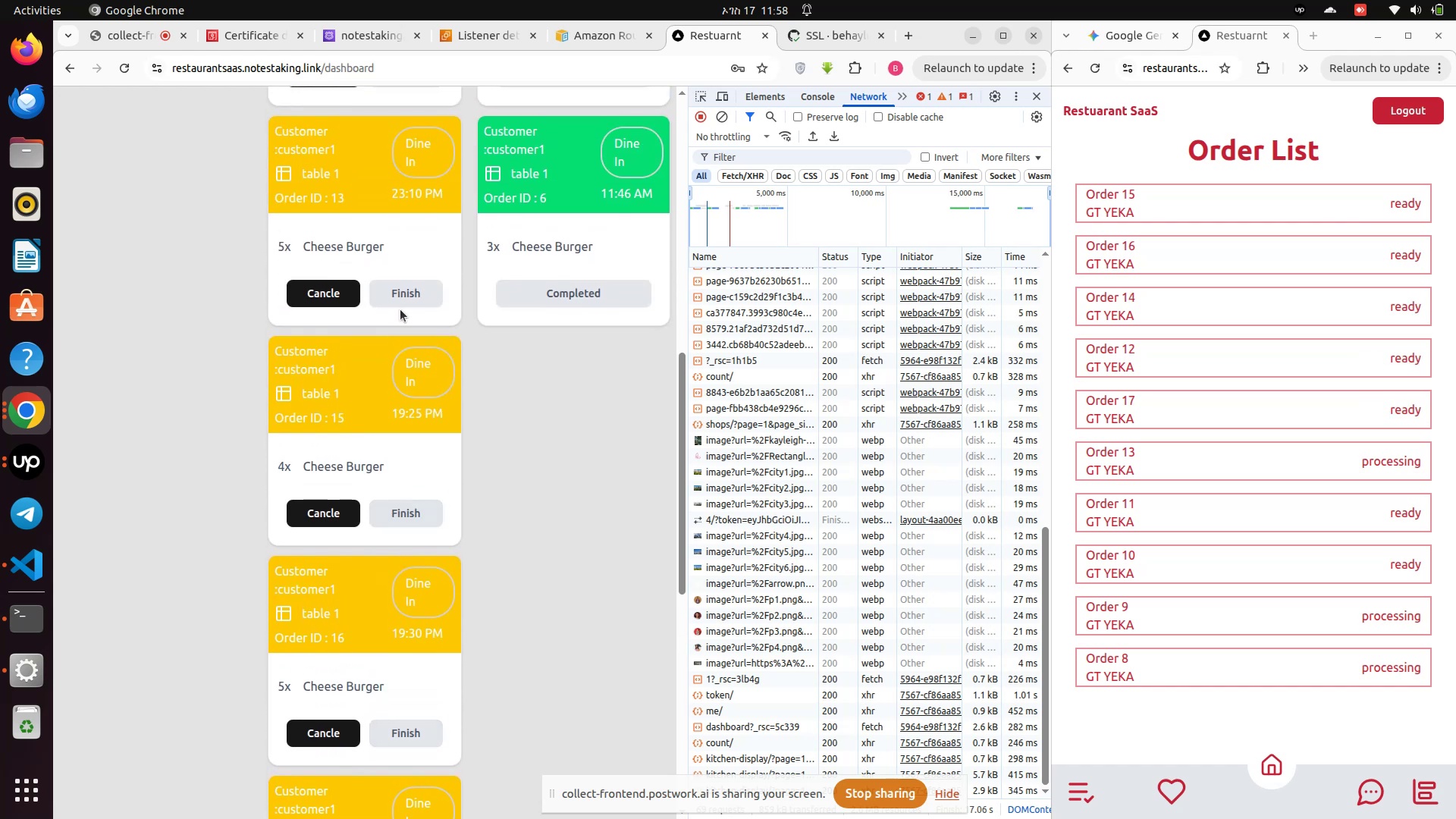 
left_click([401, 308])
 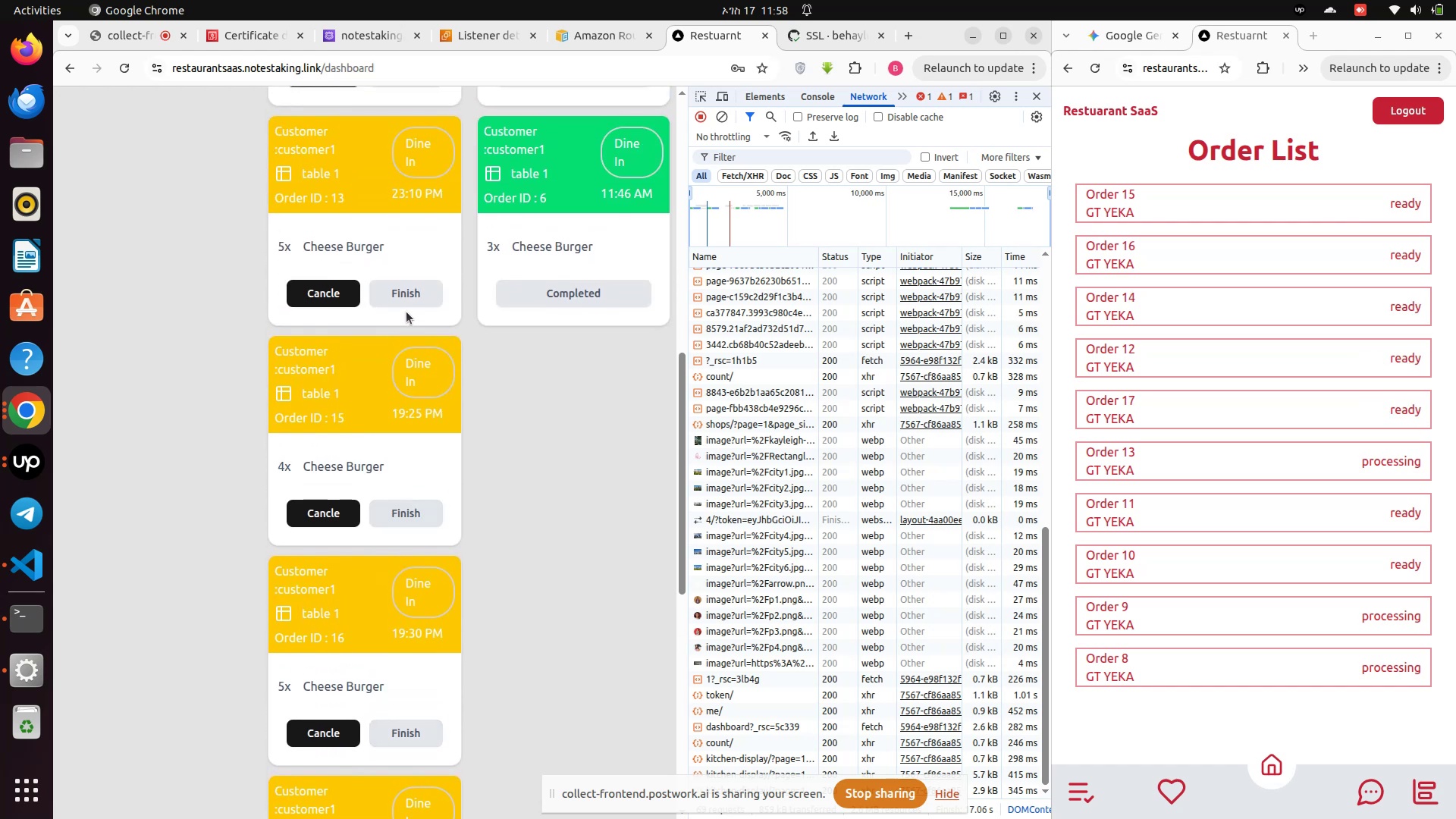 
left_click([408, 298])
 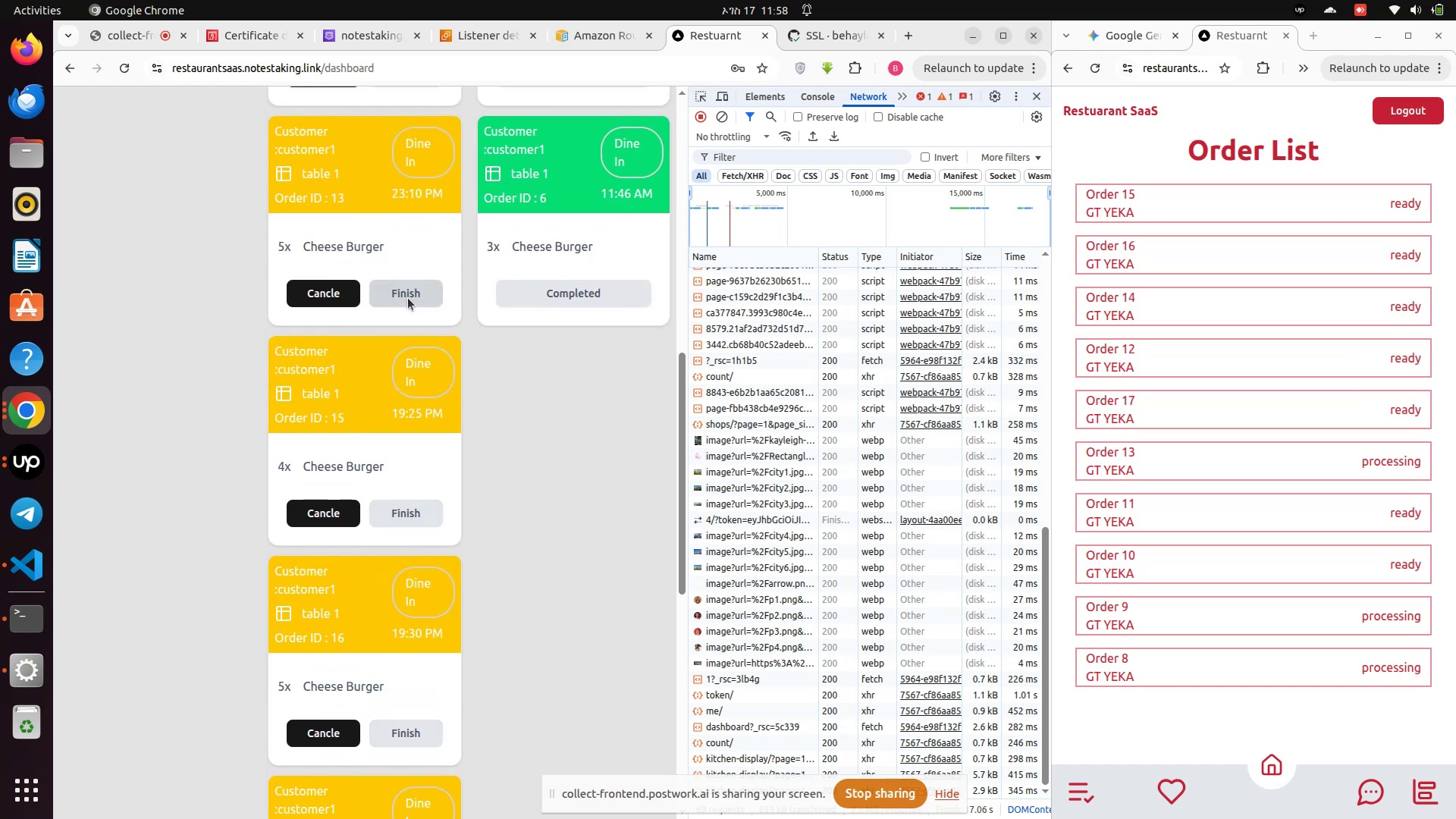 
scroll: coordinate [408, 298], scroll_direction: up, amount: 3.0
 